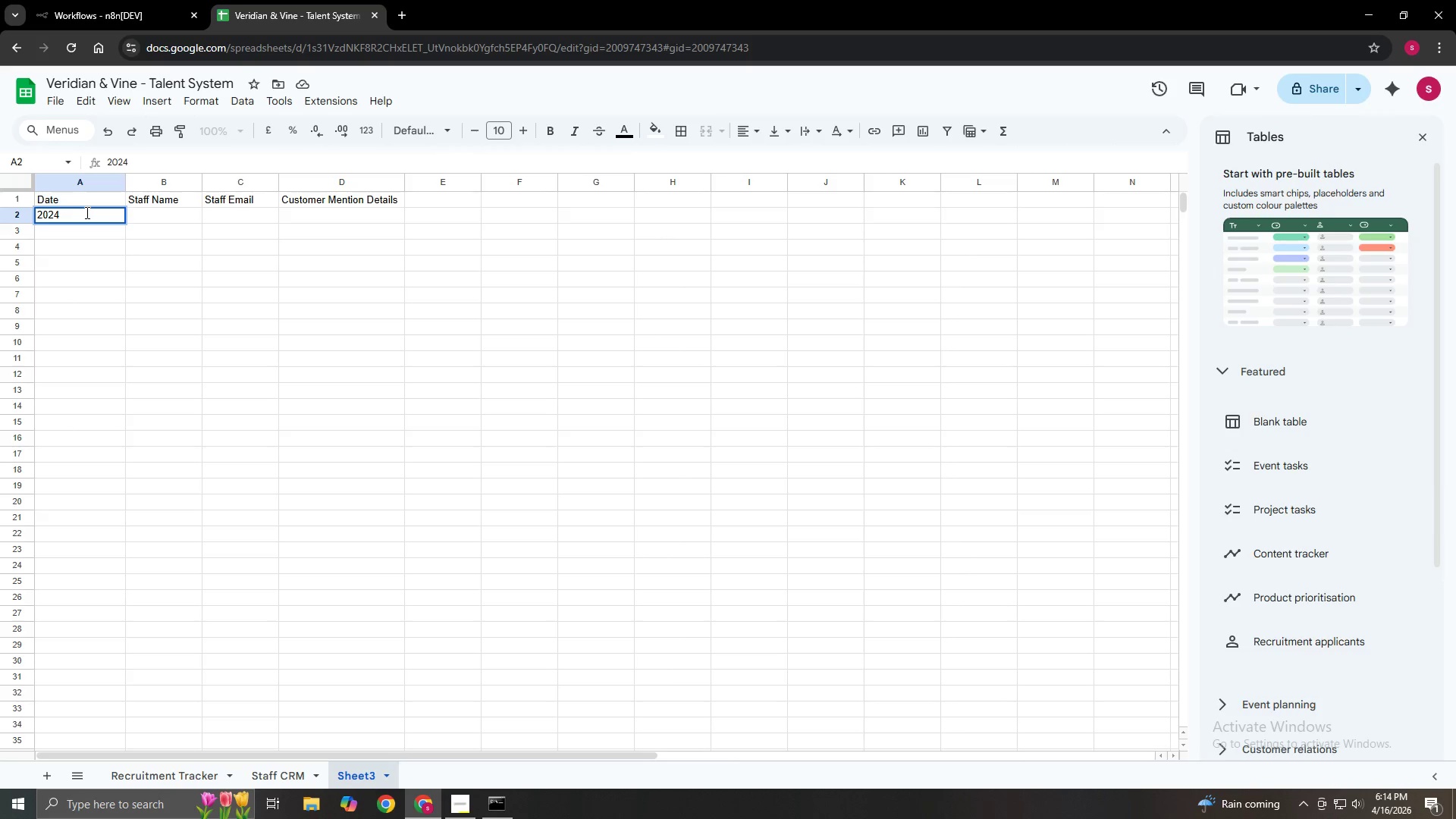 
key(NumpadSubtract)
 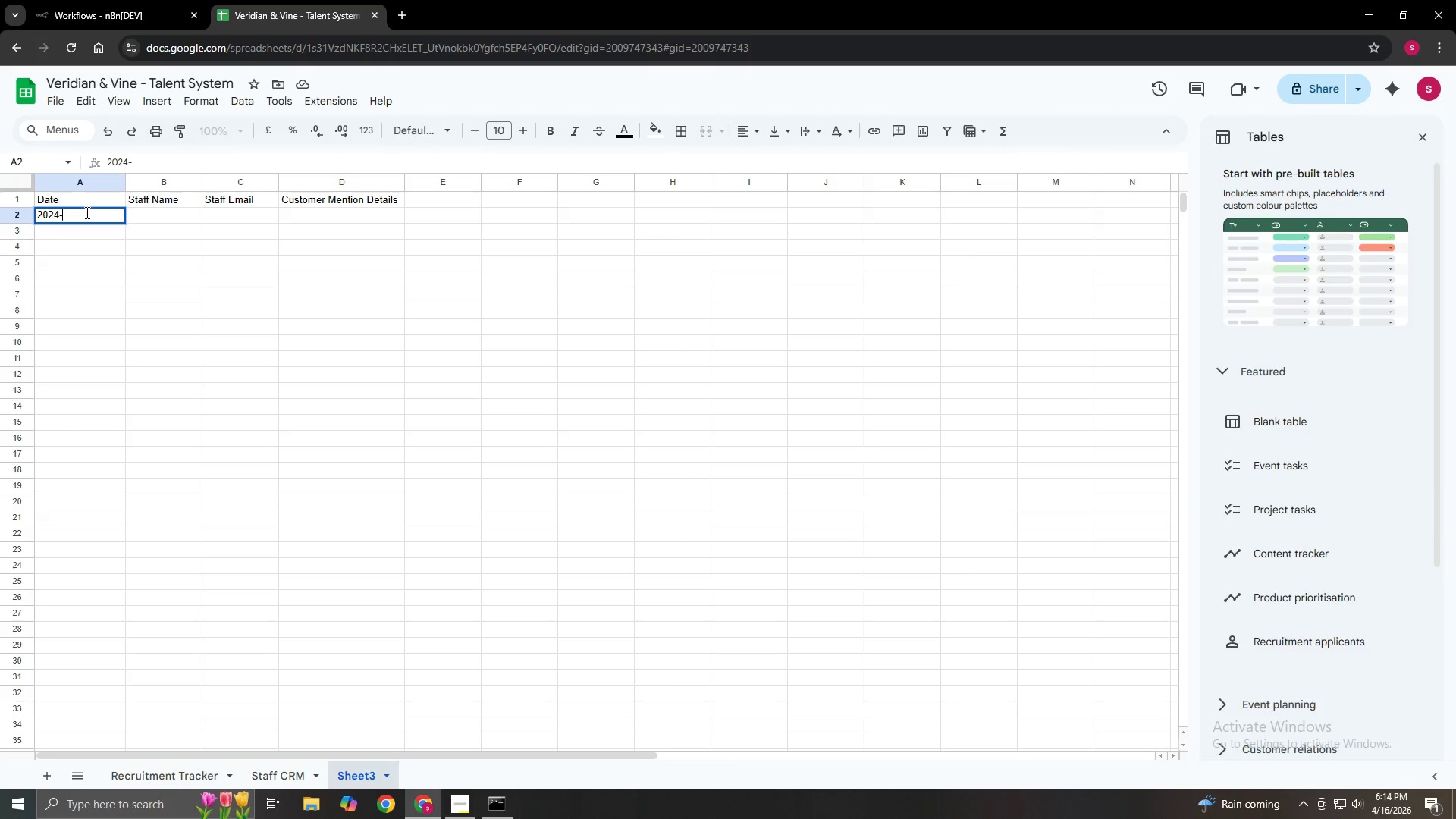 
key(Numpad0)
 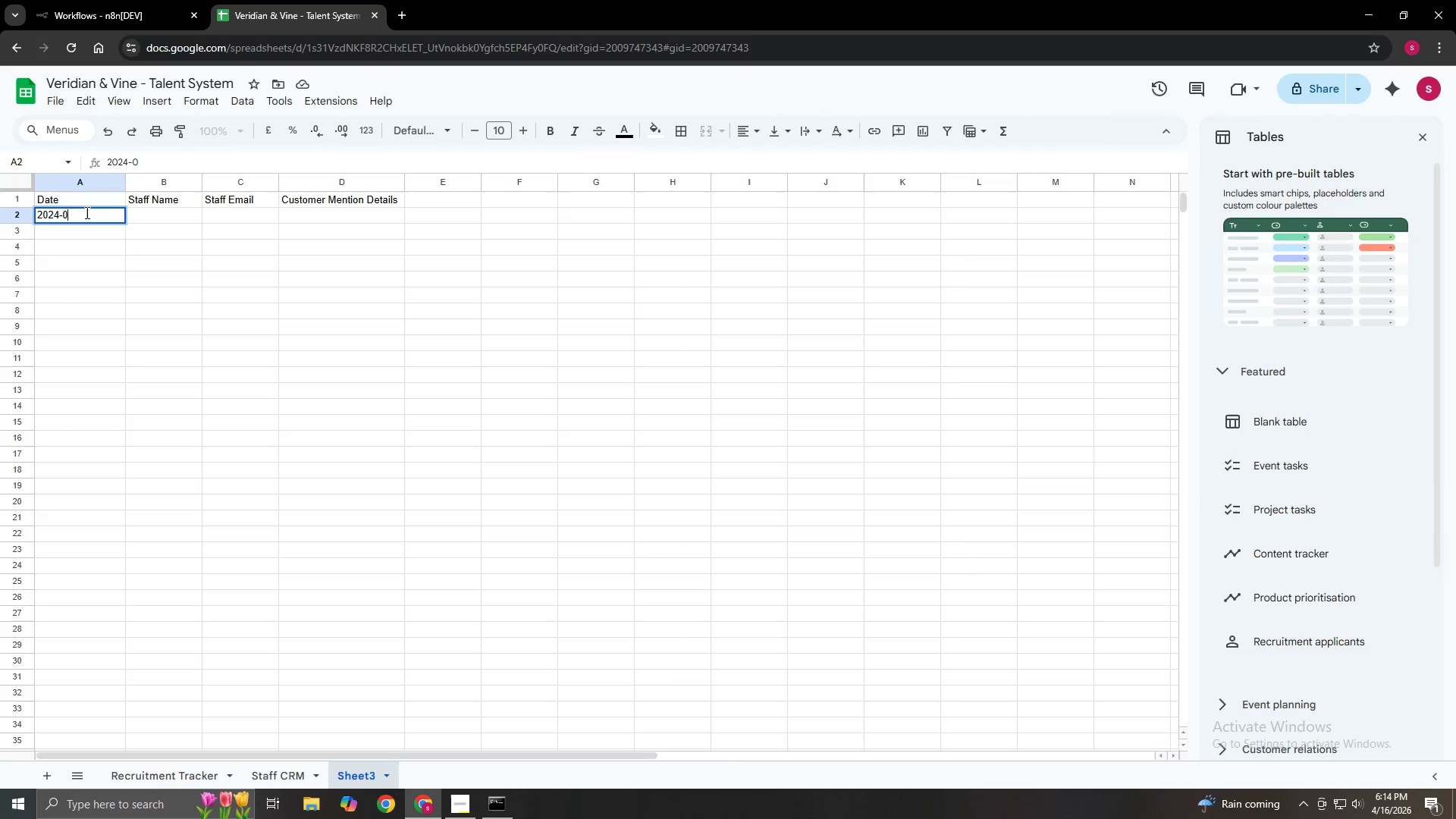 
key(Numpad6)
 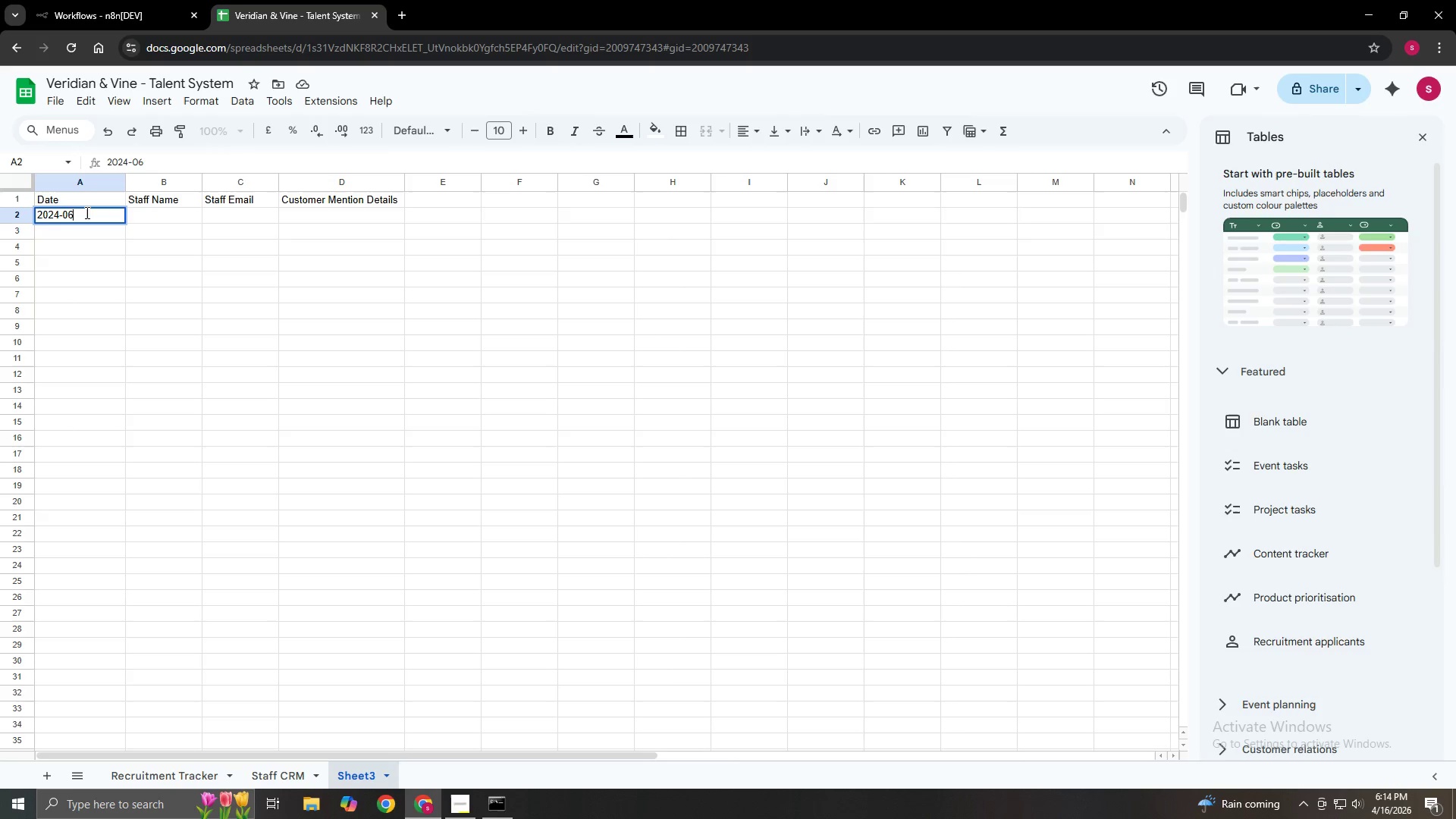 
key(NumpadSubtract)
 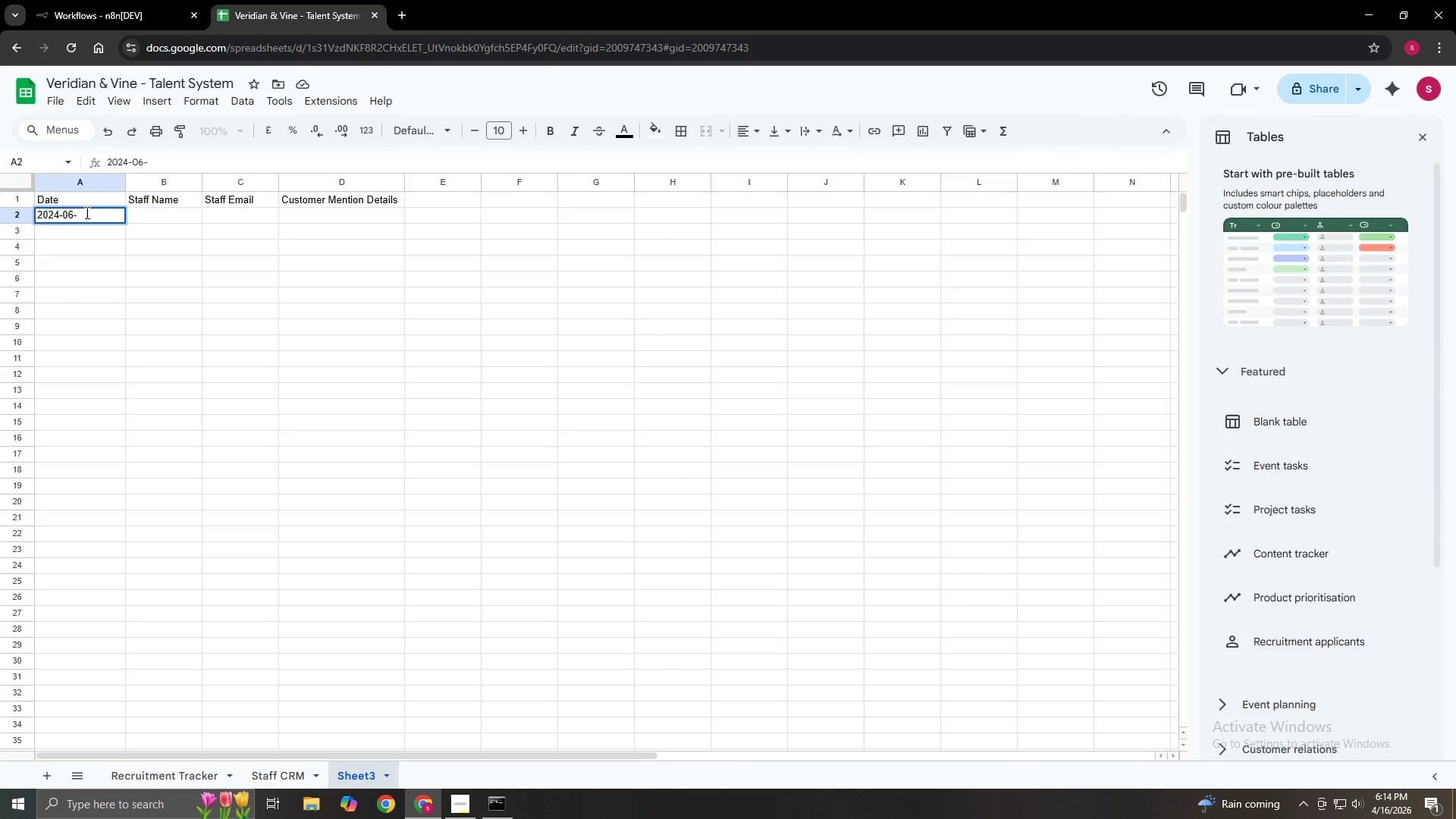 
key(Numpad1)
 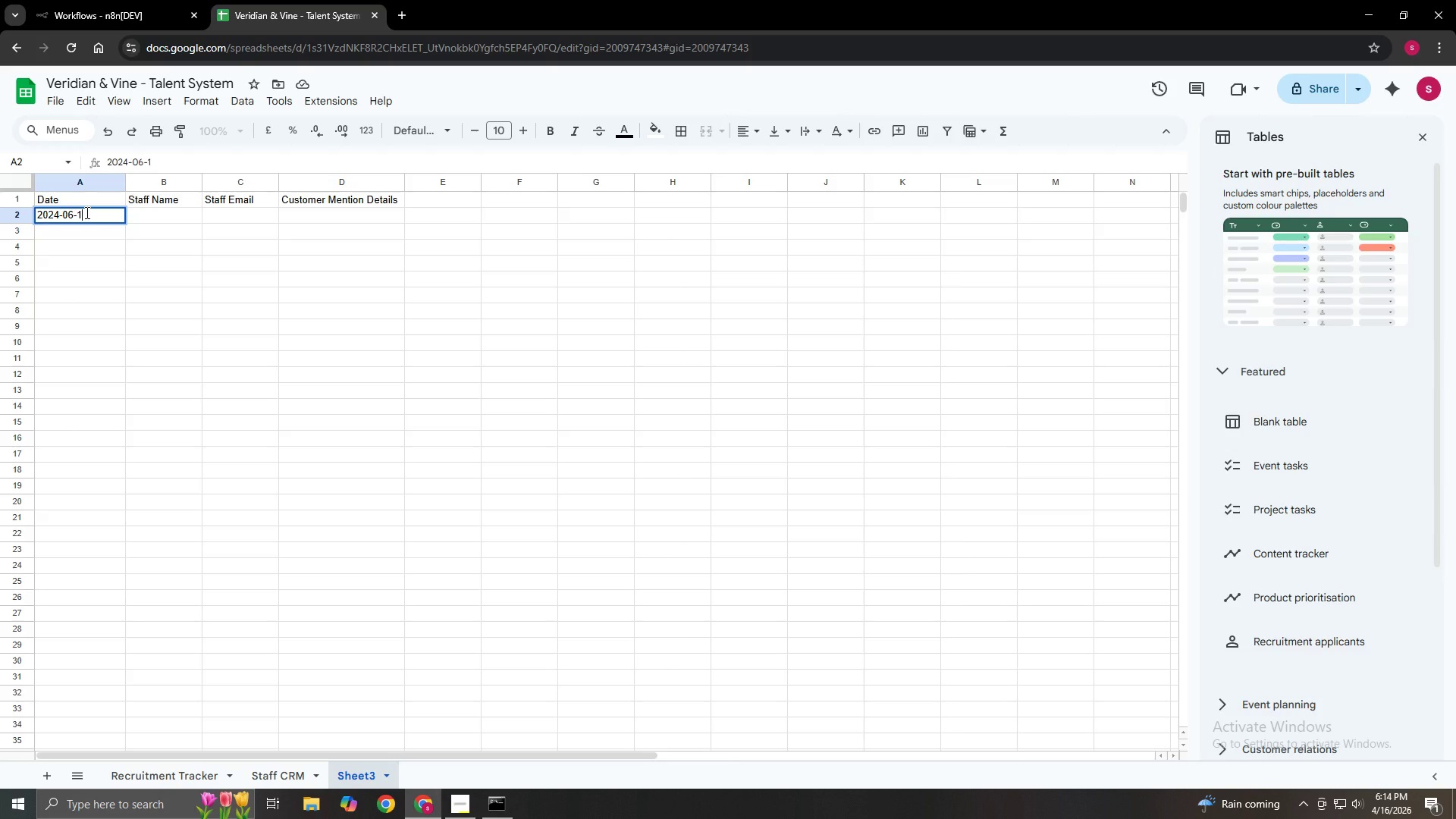 
key(Backspace)
 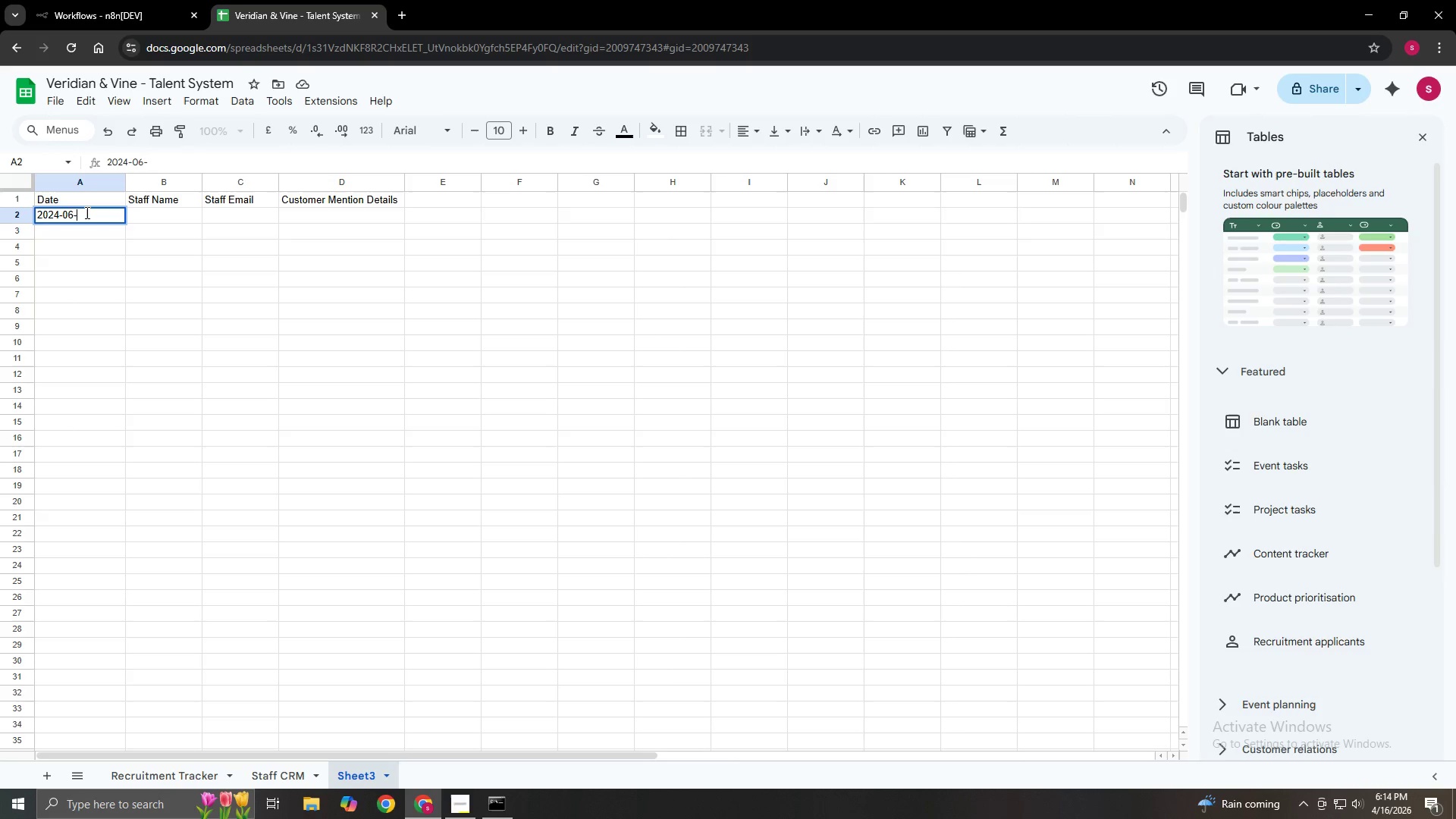 
key(Numpad0)
 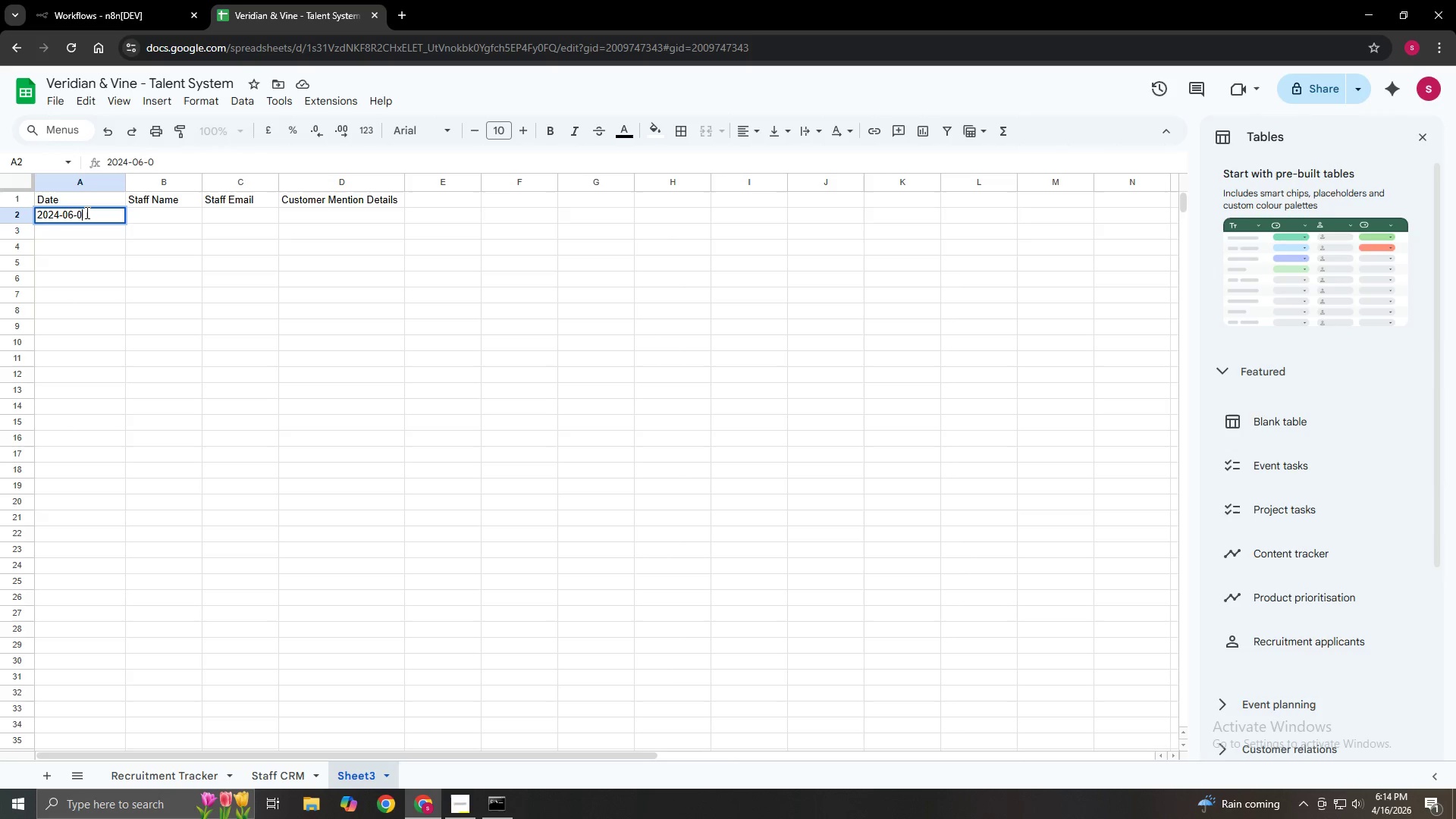 
key(Numpad1)
 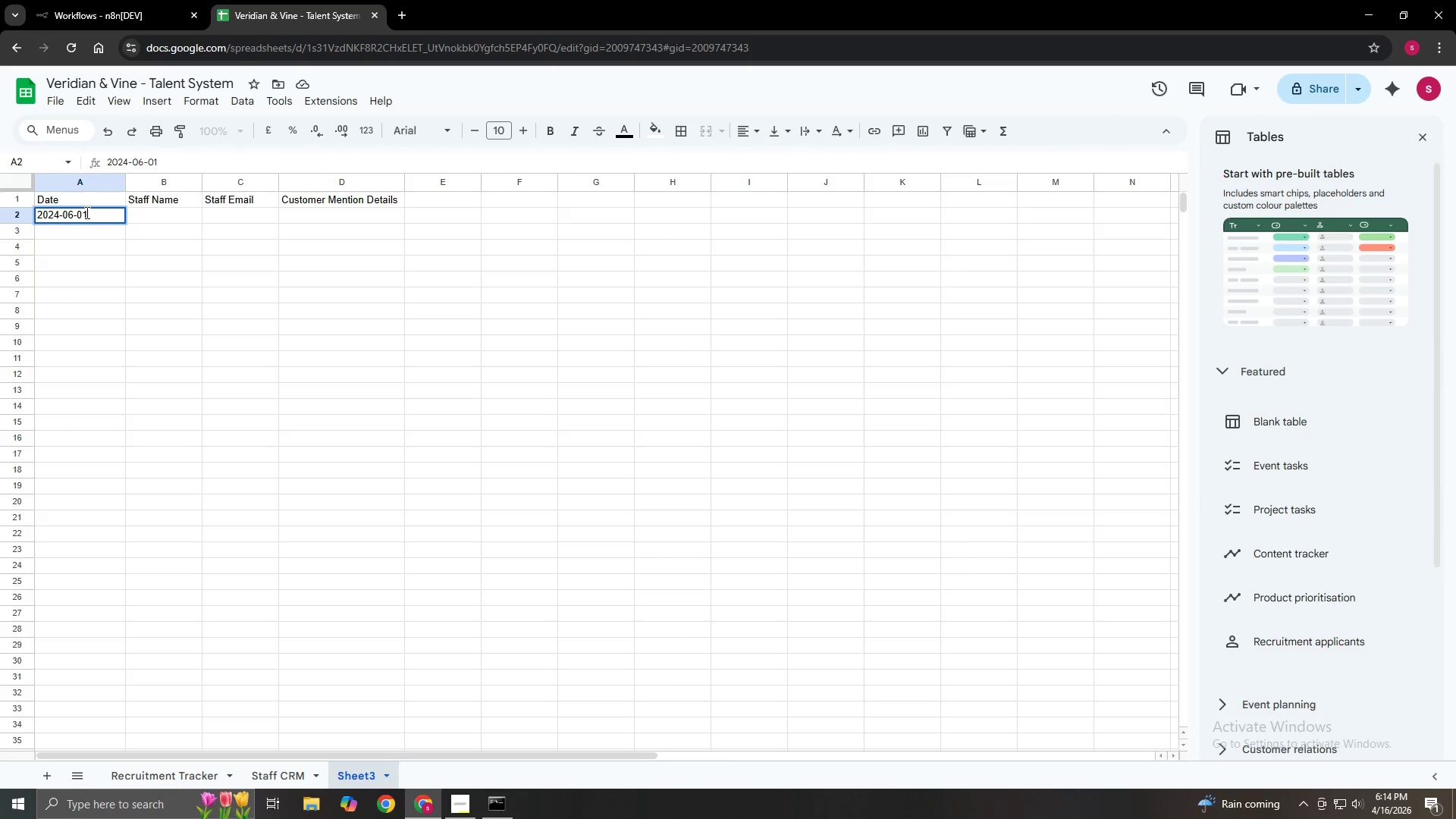 
key(Backspace)
 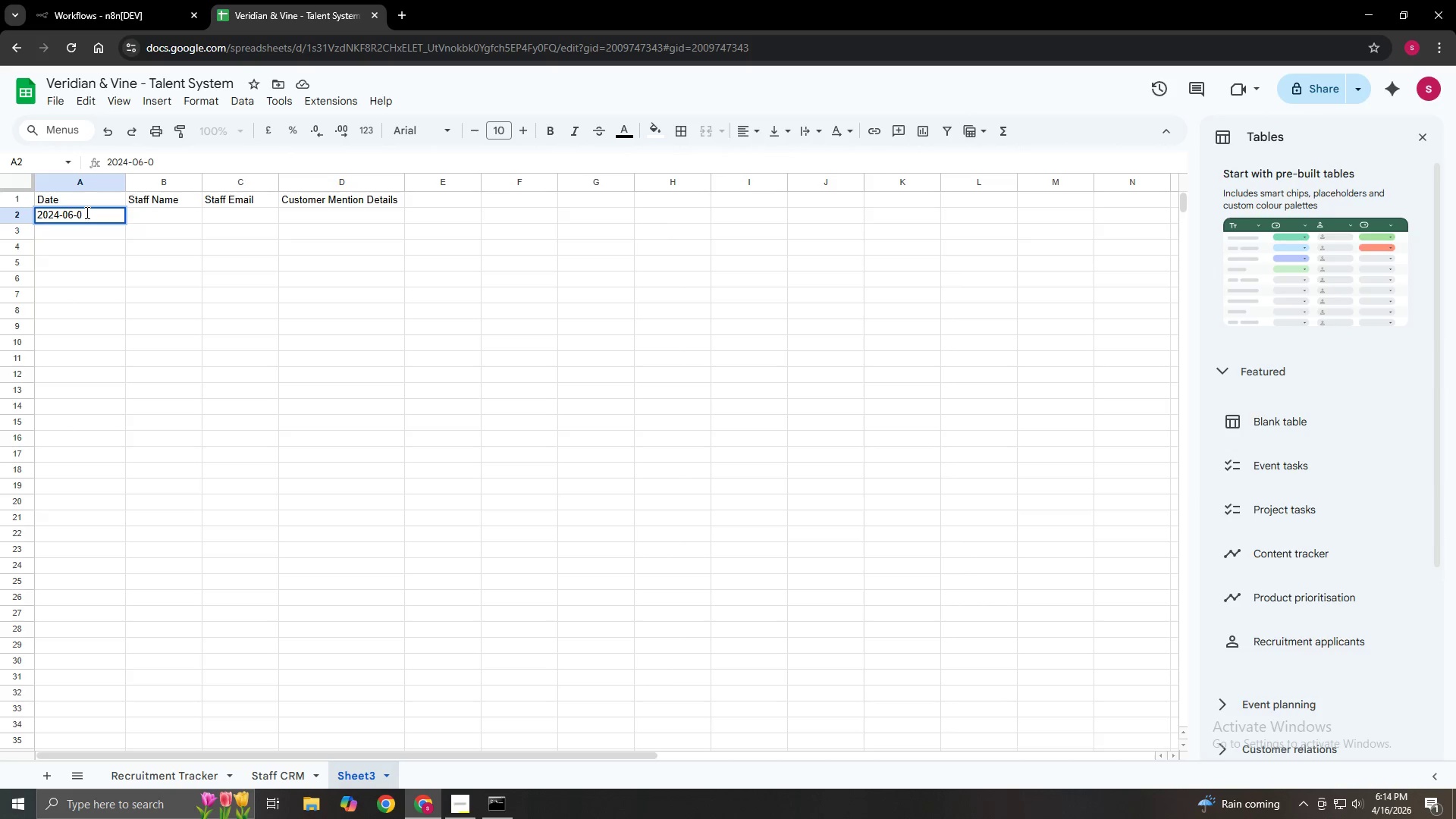 
key(Backspace)
 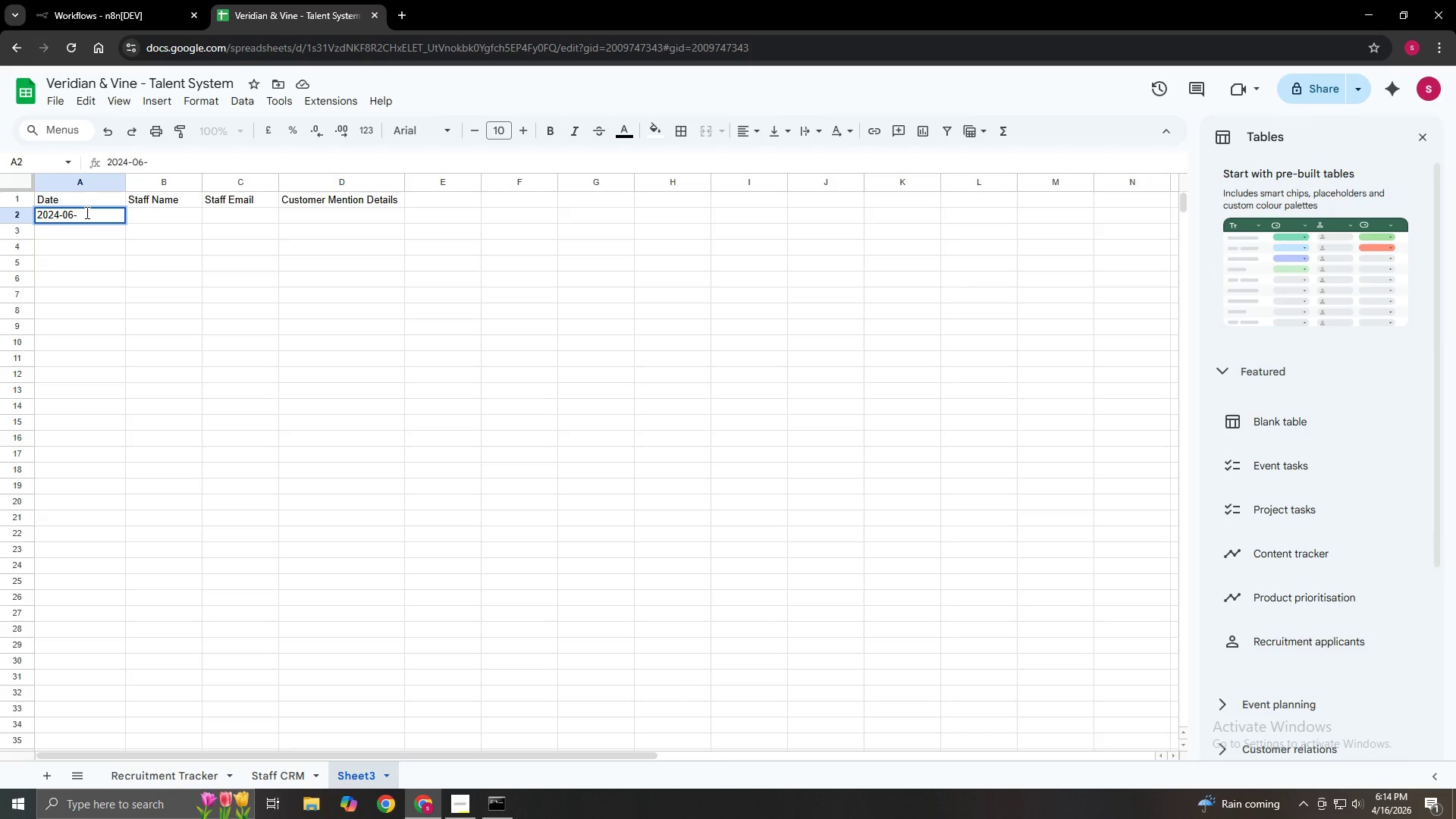 
key(Backspace)
 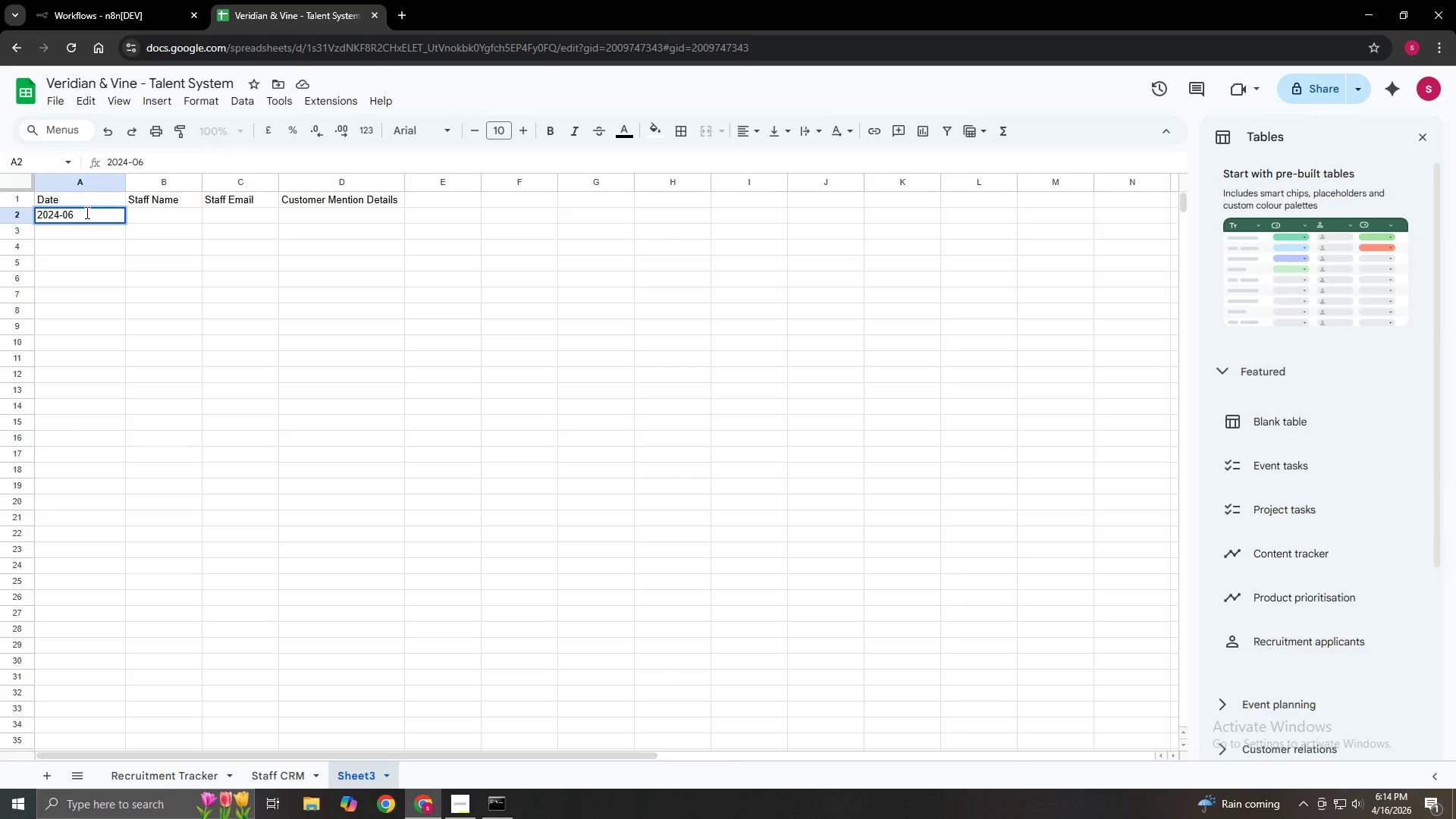 
left_click([86, 212])
 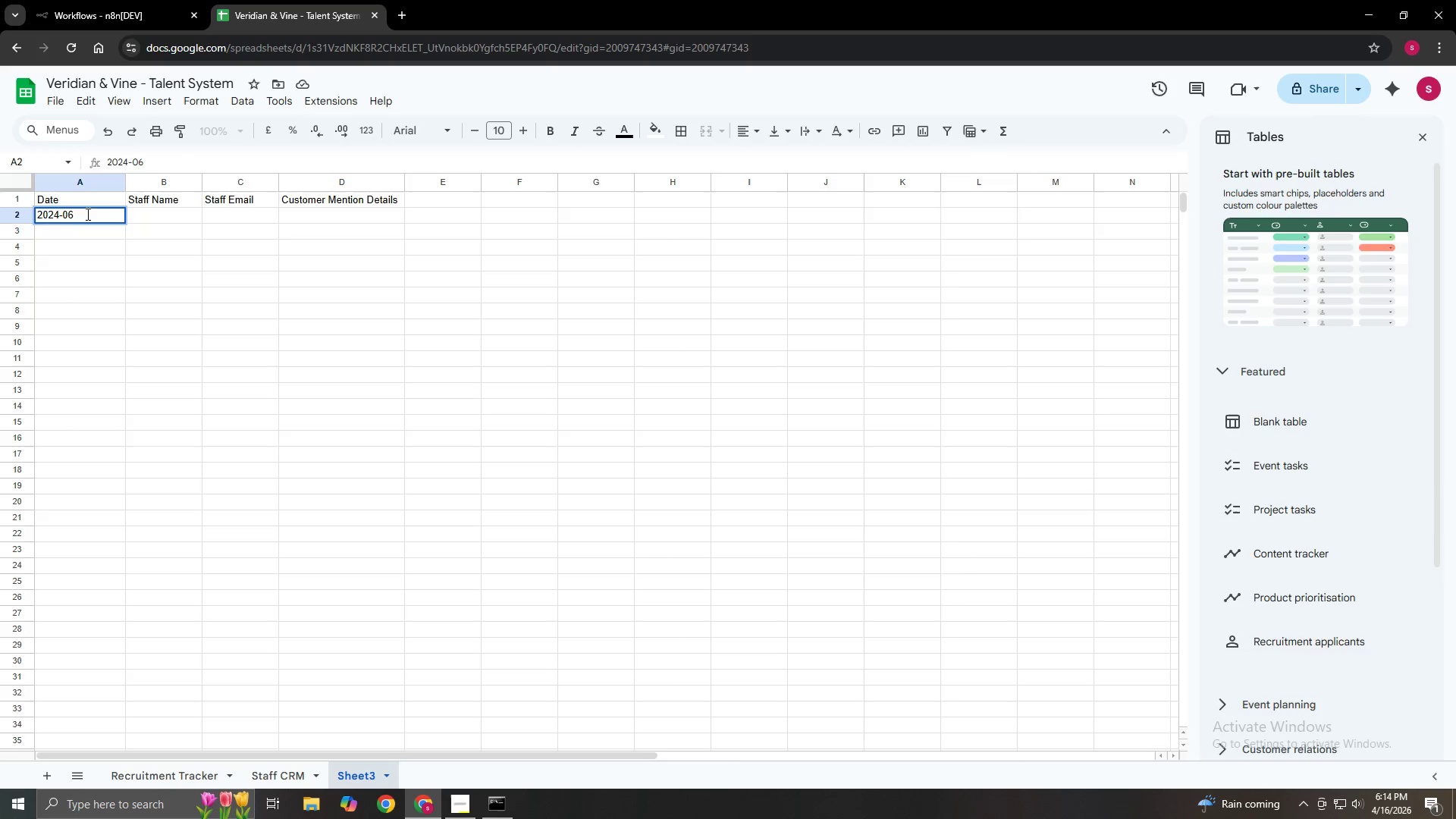 
left_click_drag(start_coordinate=[85, 214], to_coordinate=[33, 215])
 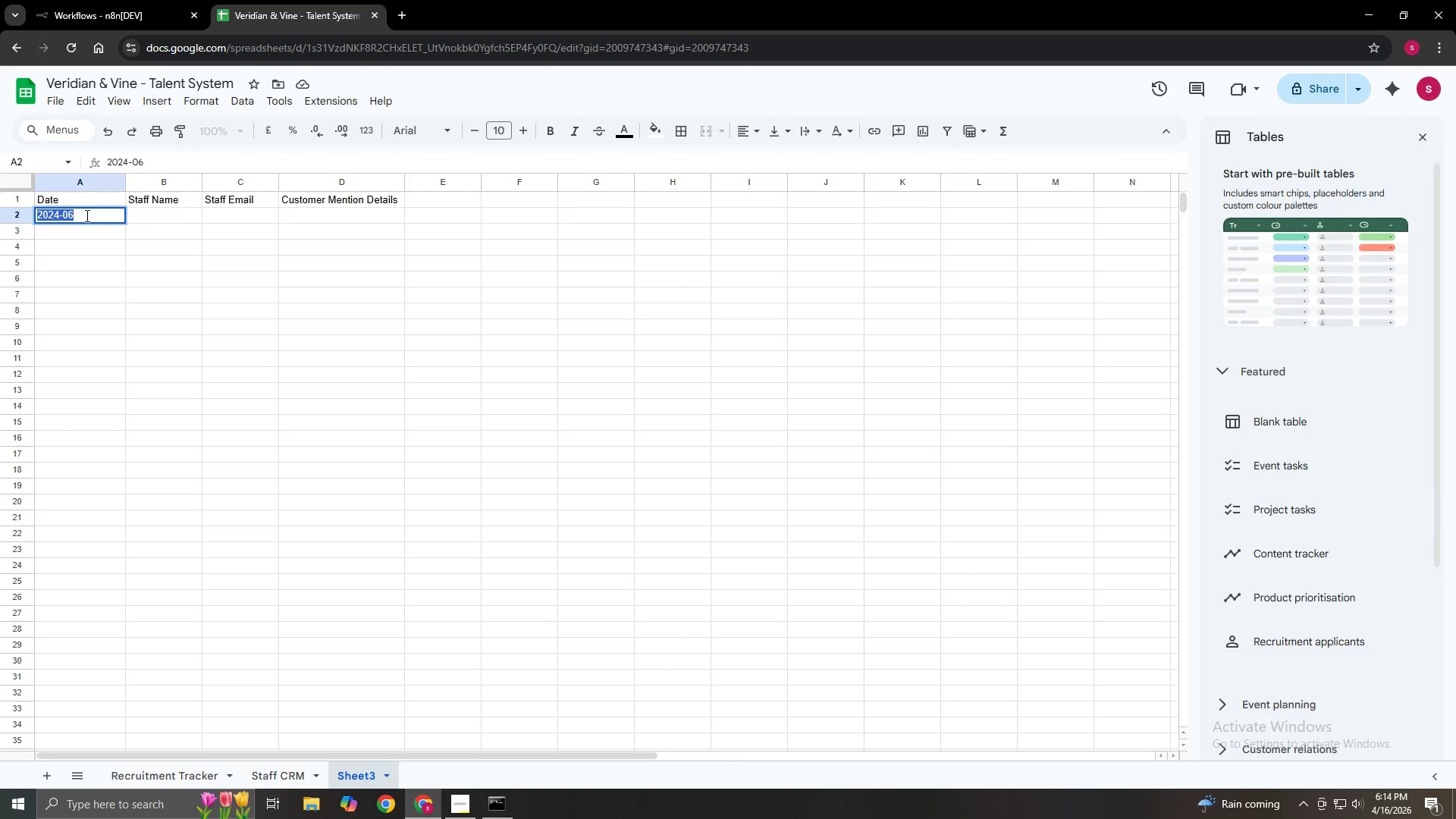 
key(Control+C)
 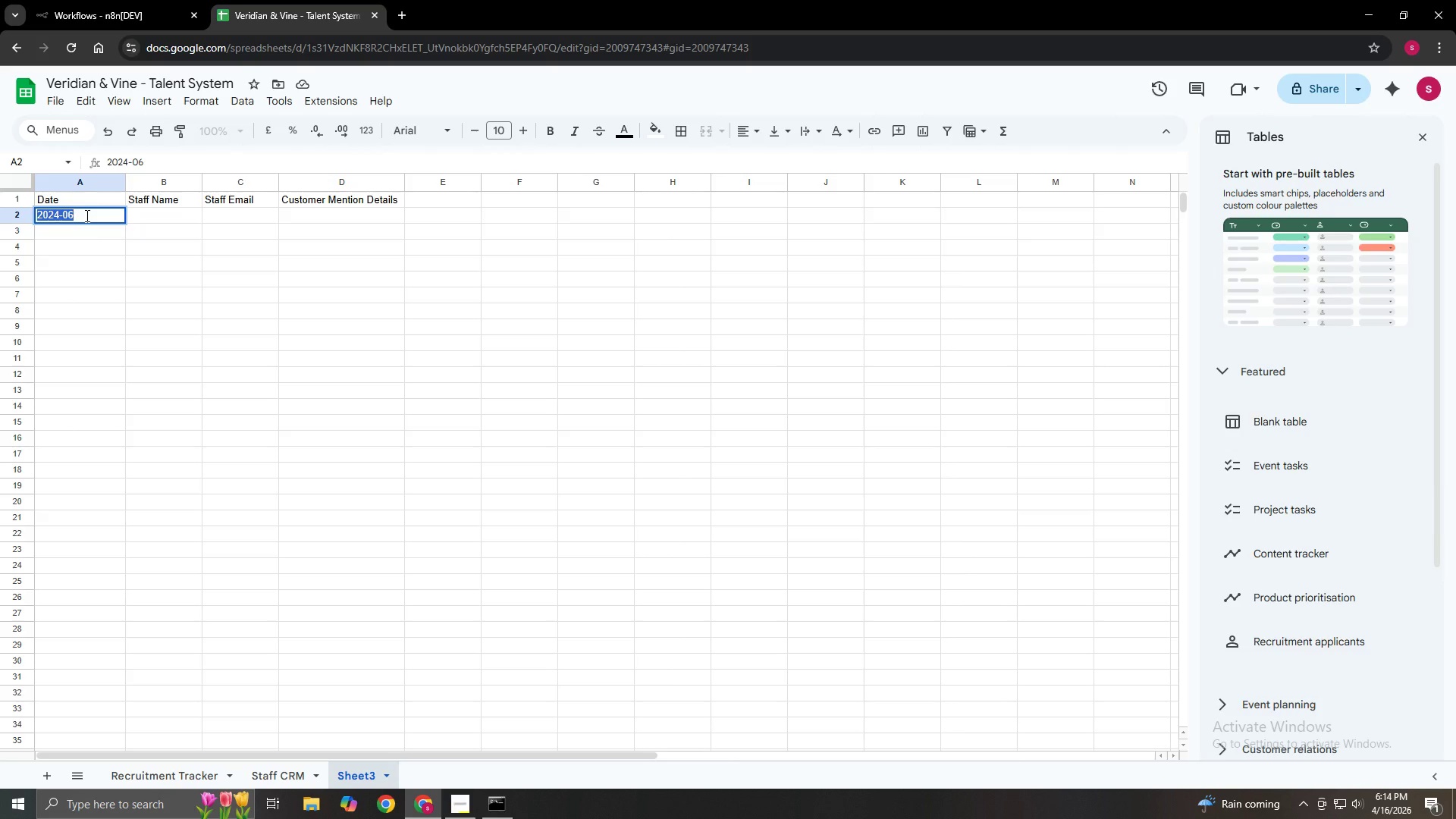 
key(Enter)
 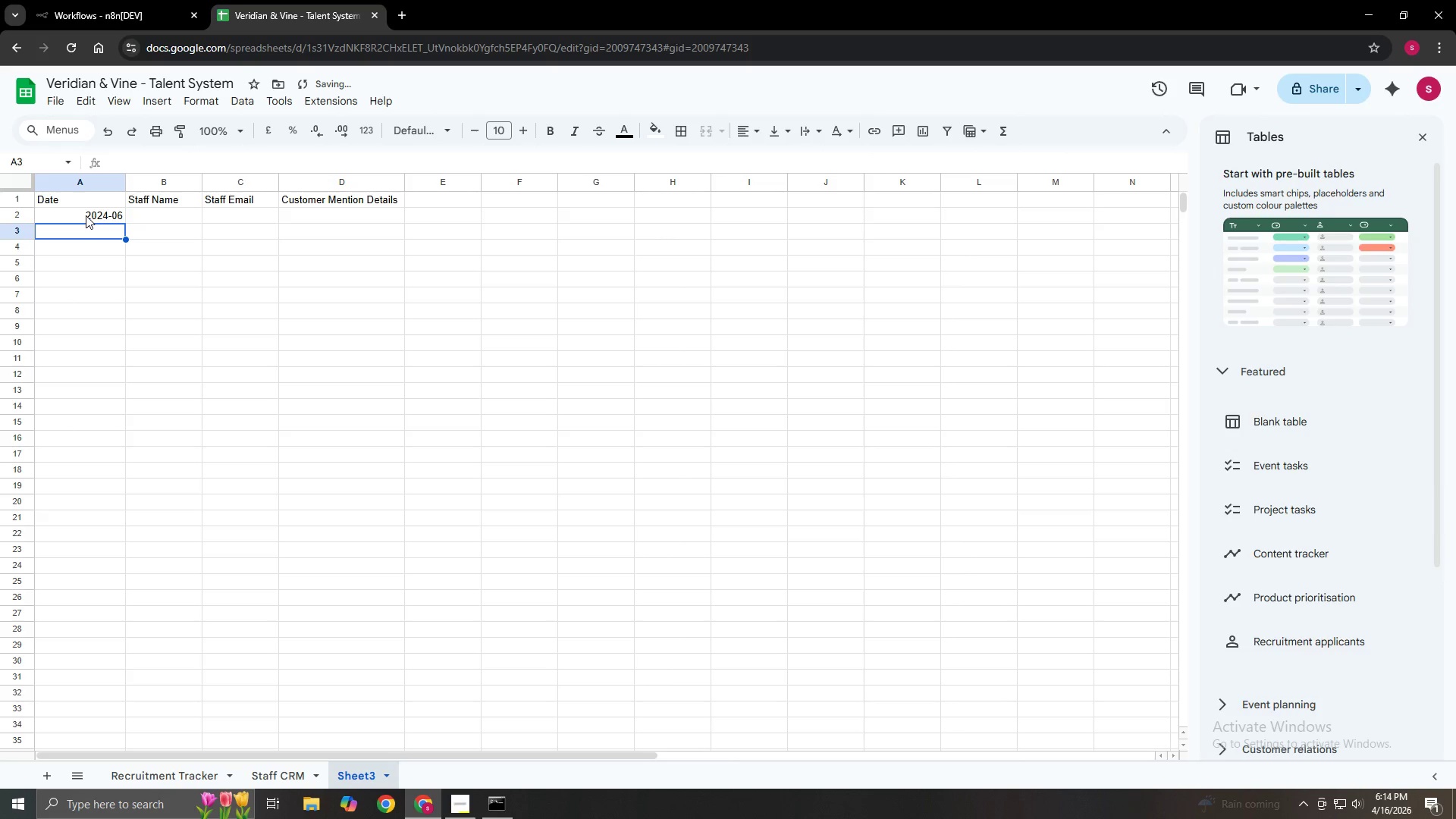 
key(Control+V)
 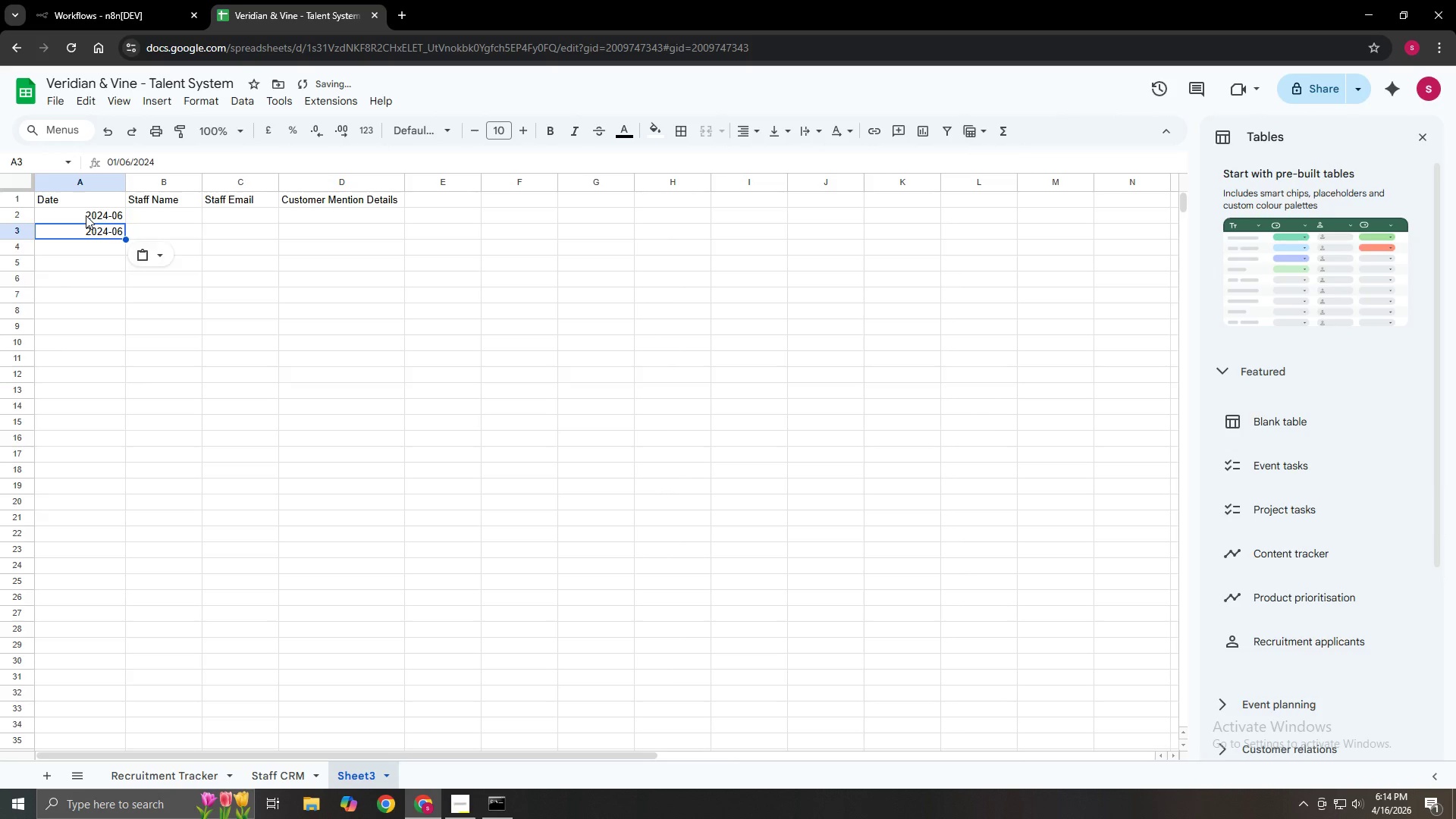 
key(Enter)
 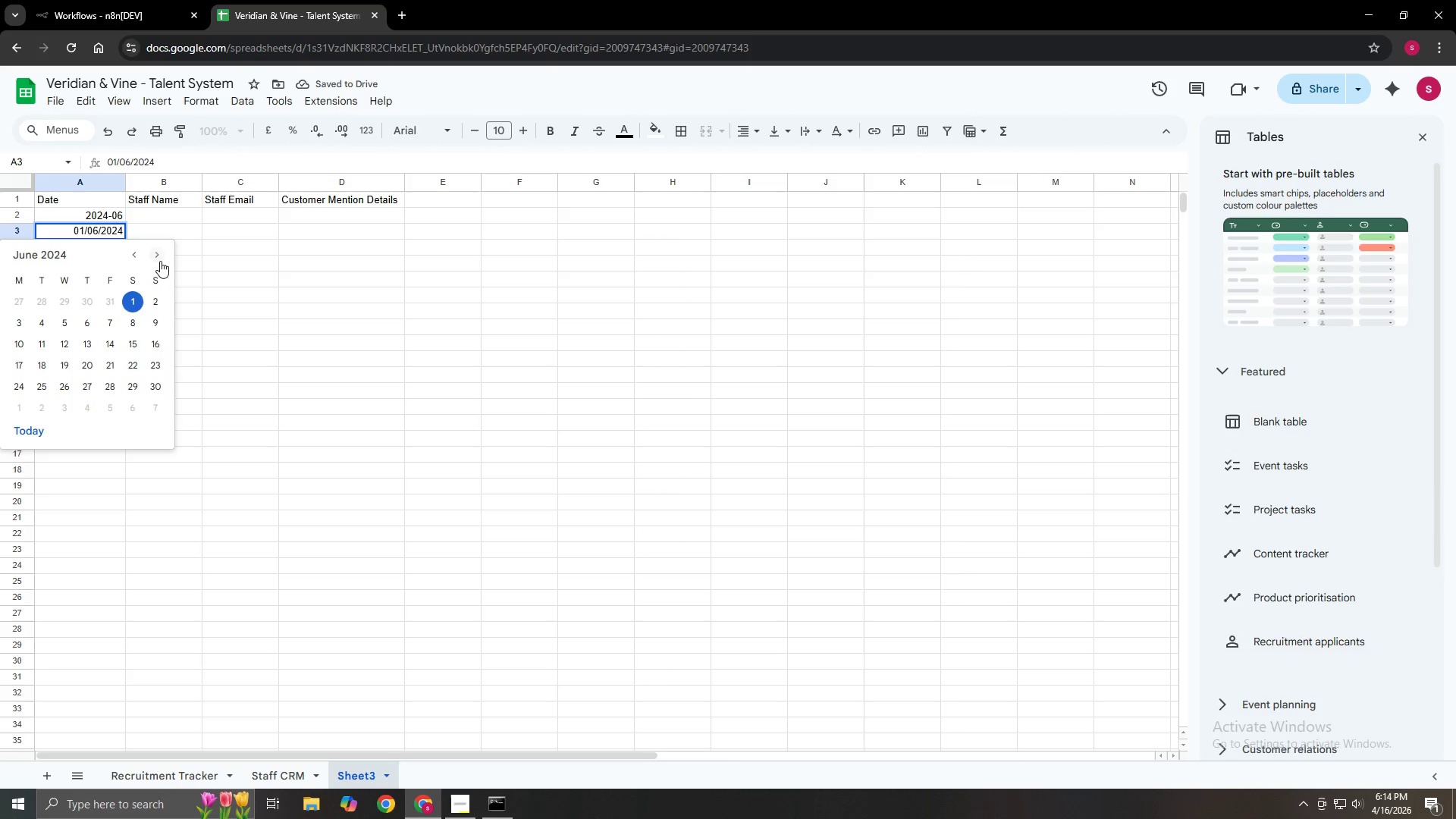 
left_click([196, 249])
 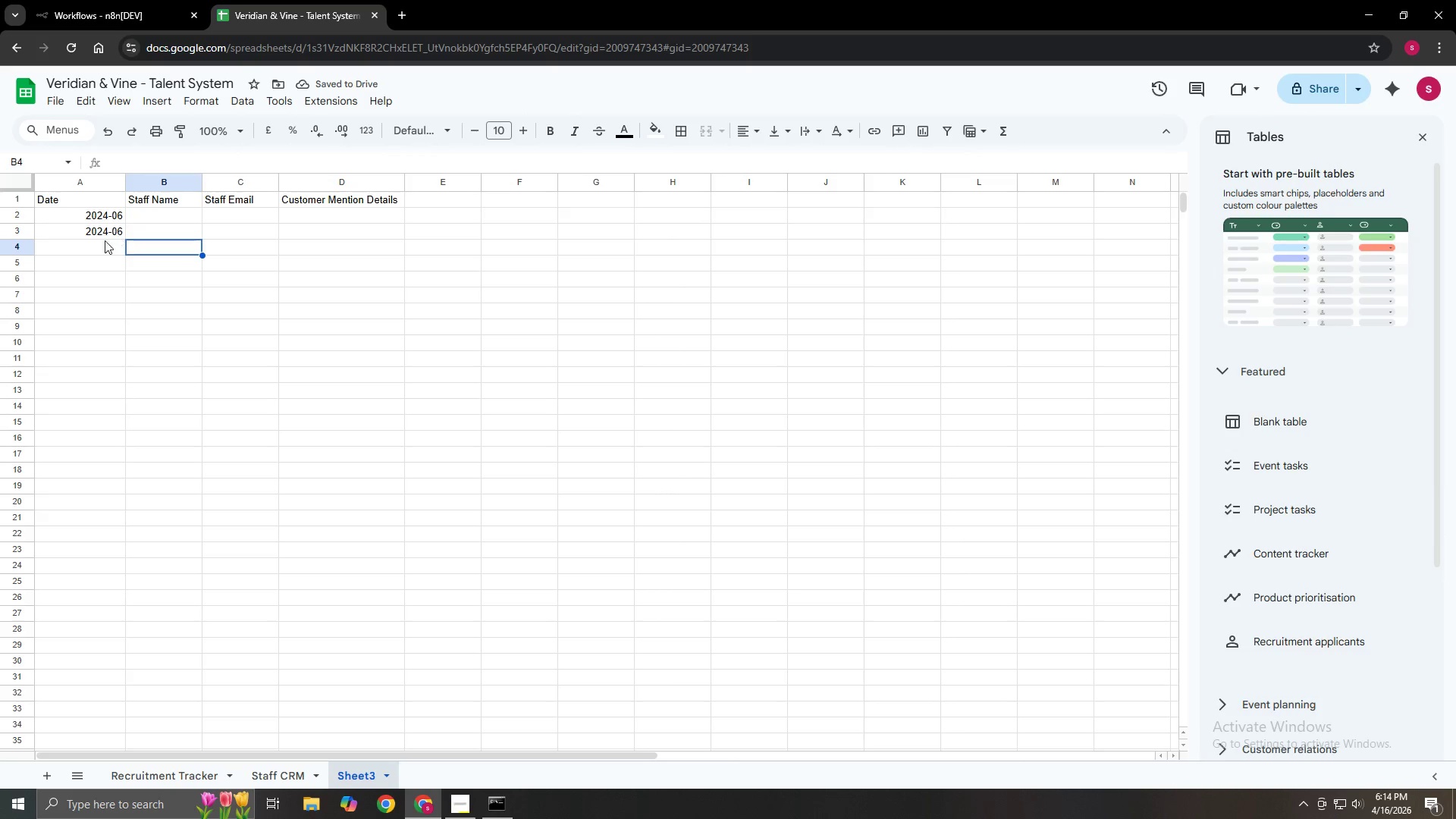 
left_click([113, 240])
 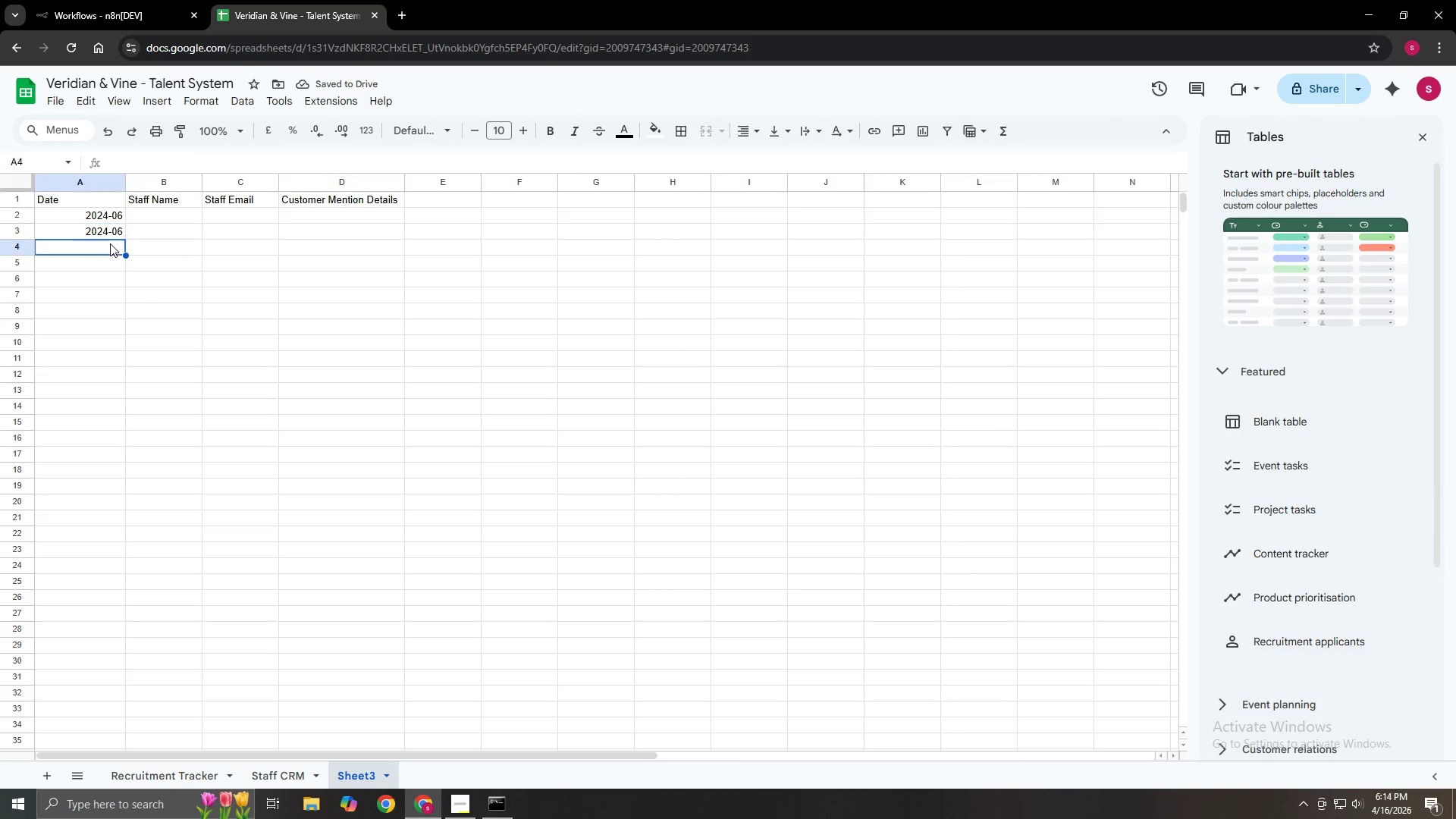 
double_click([110, 243])
 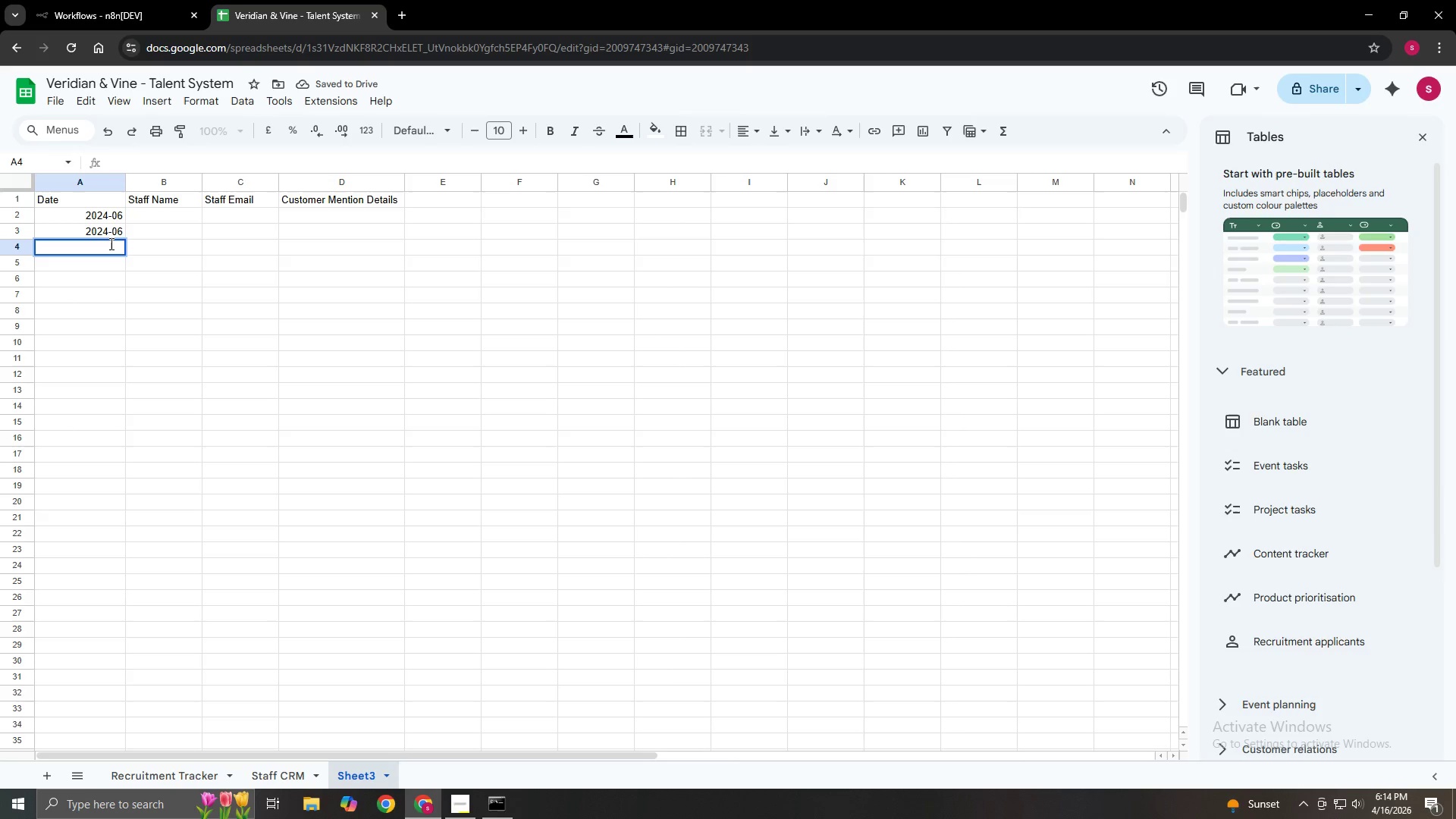 
key(Control+V)
 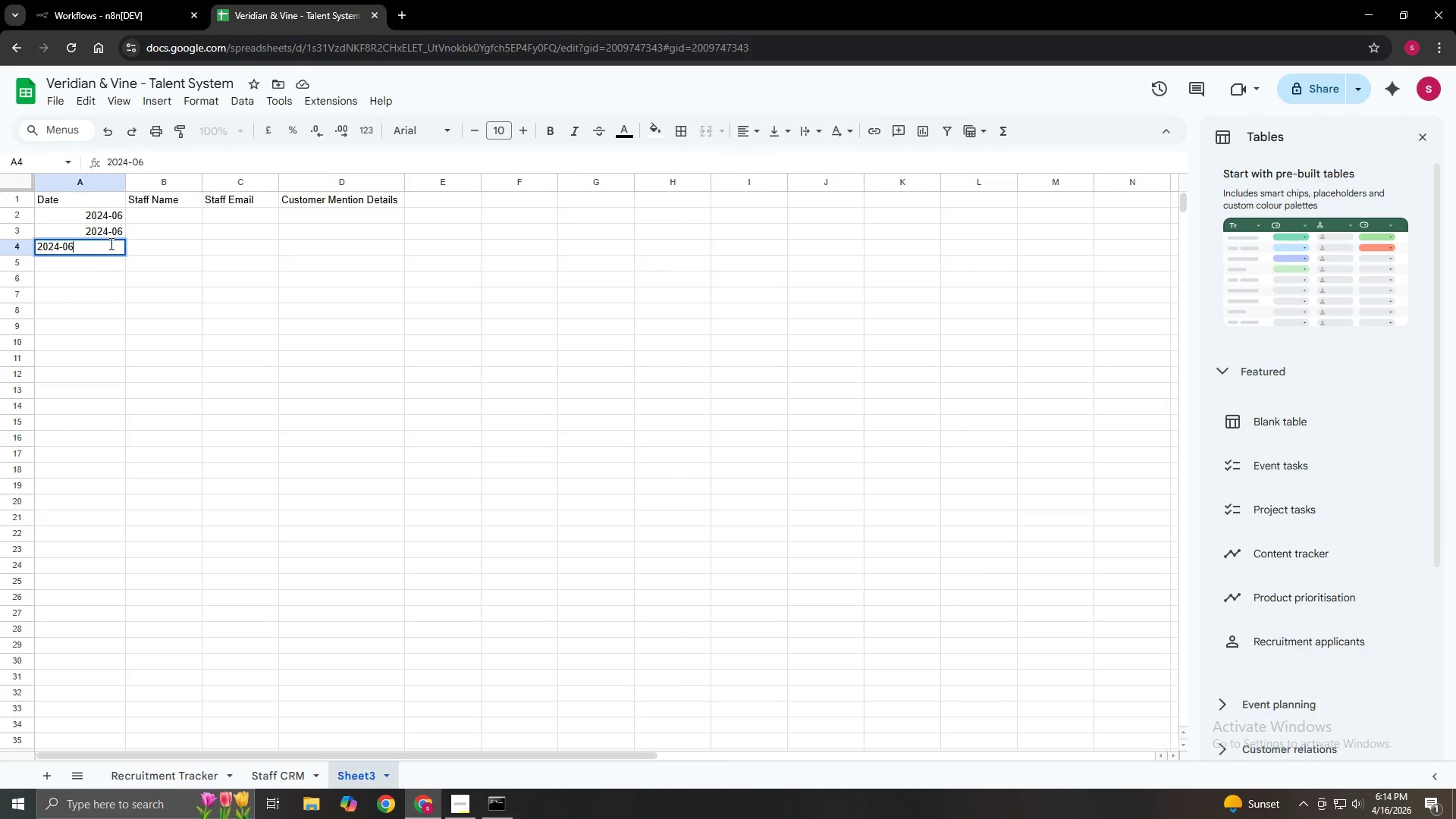 
key(ArrowDown)
 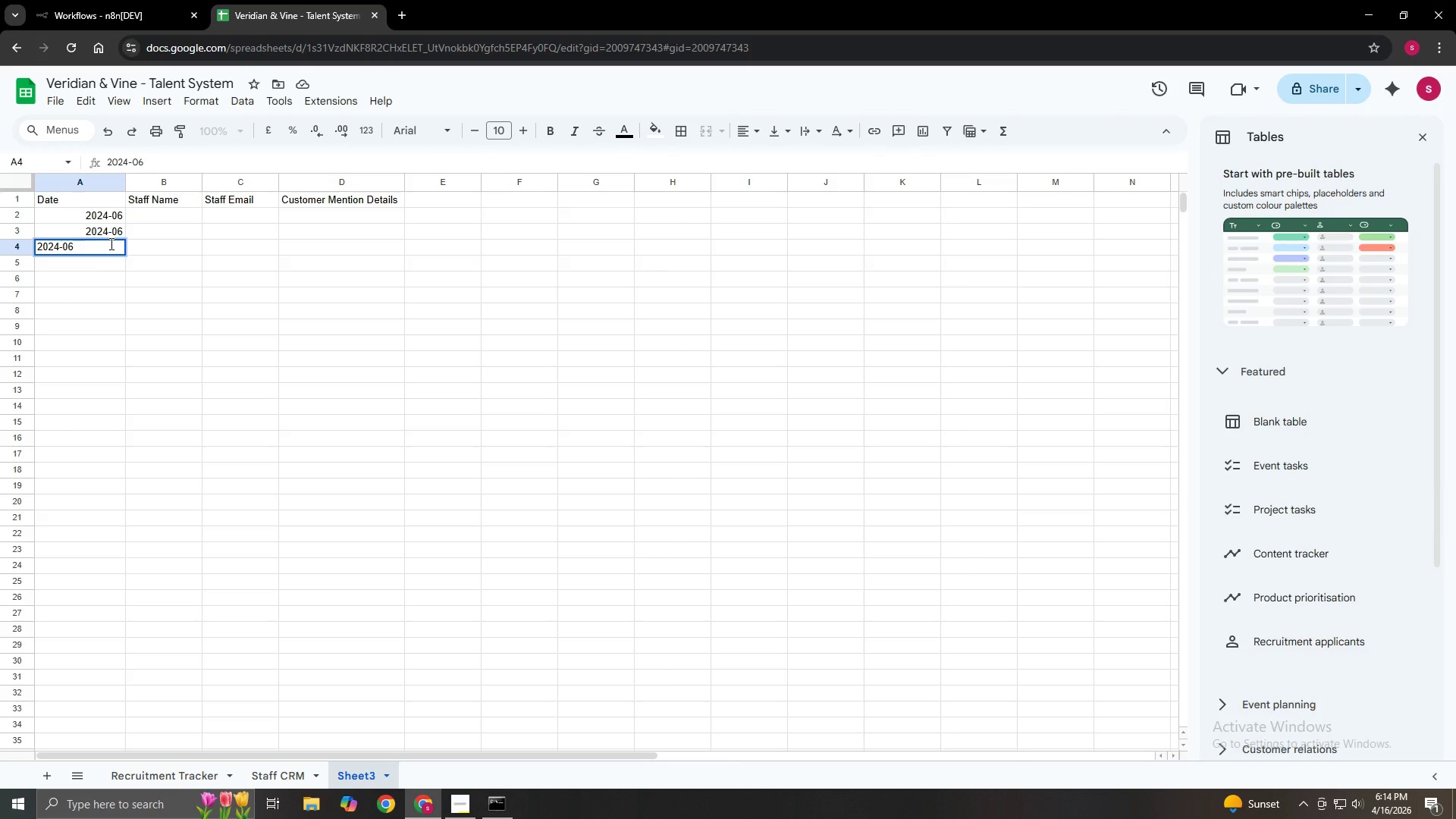 
key(Tab)
 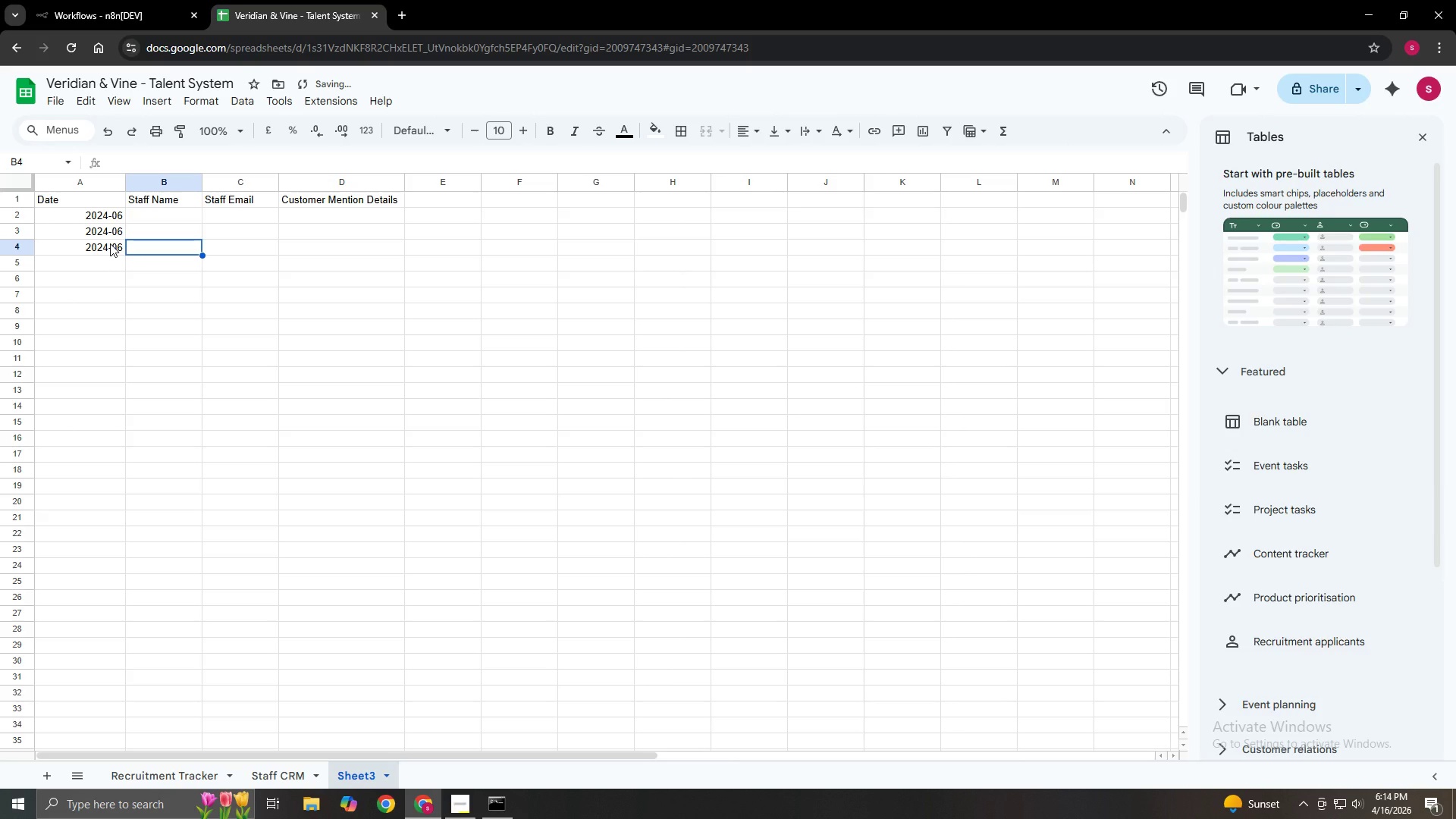 
key(ArrowDown)
 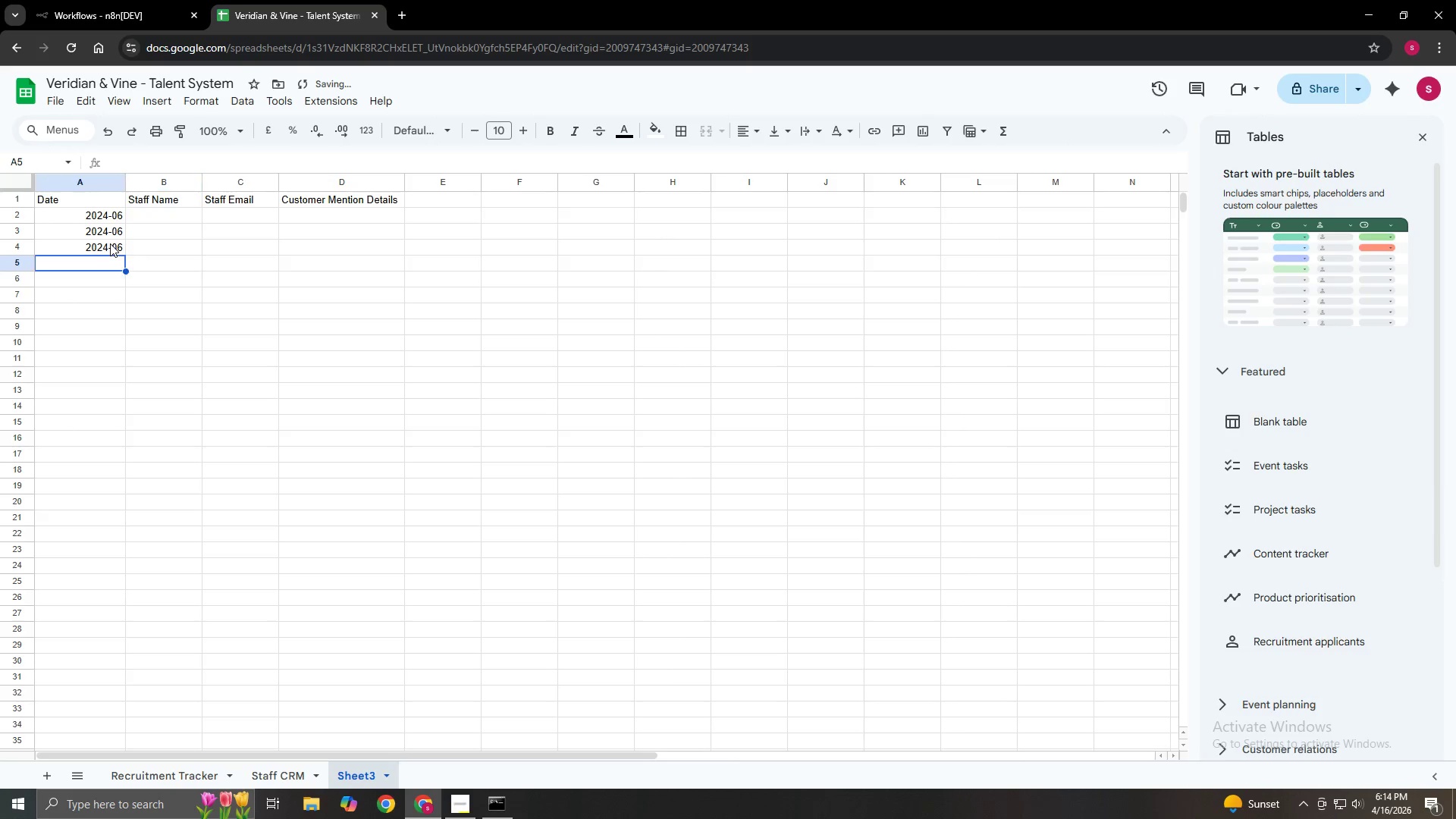 
key(ArrowLeft)
 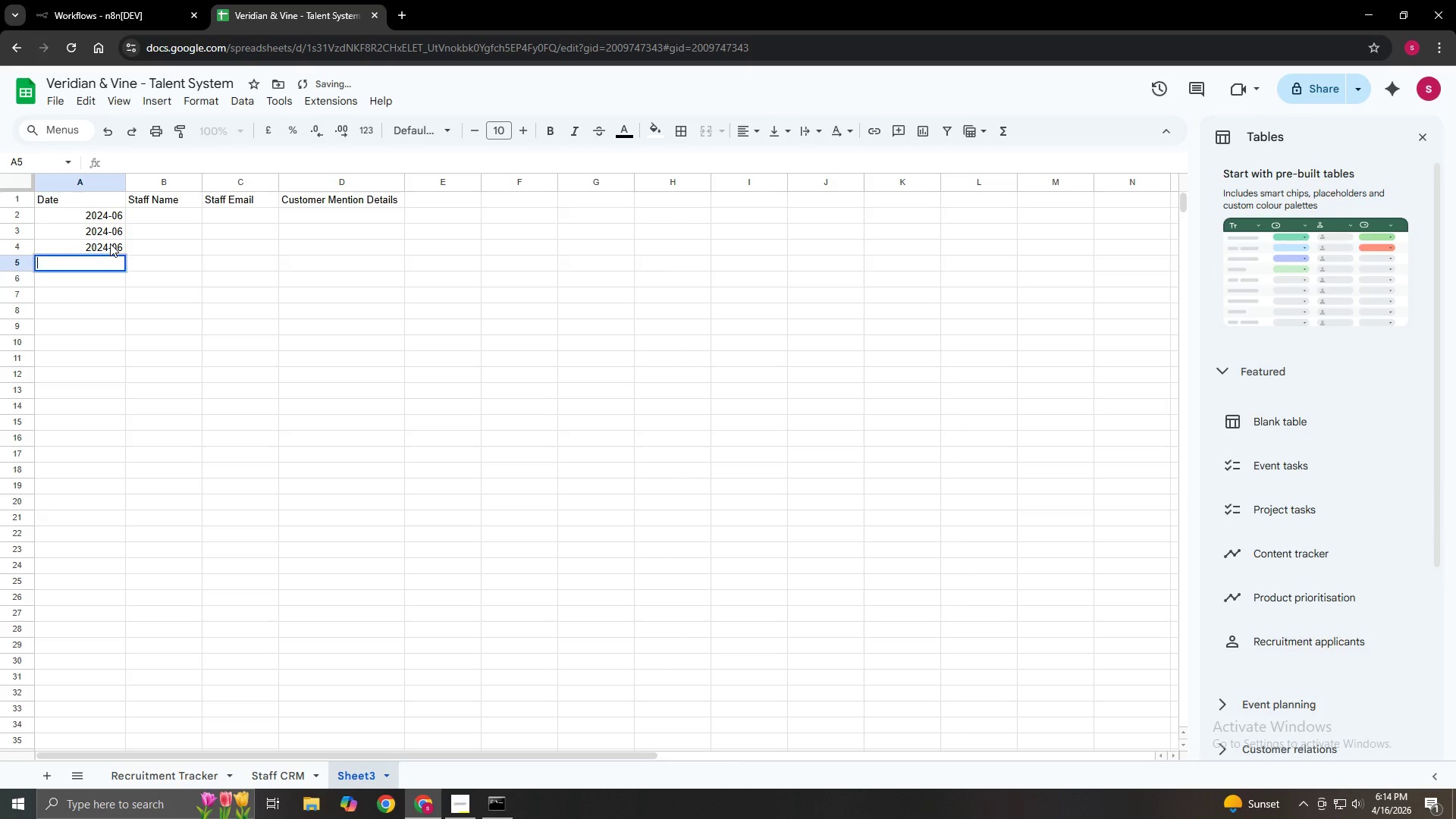 
key(Enter)
 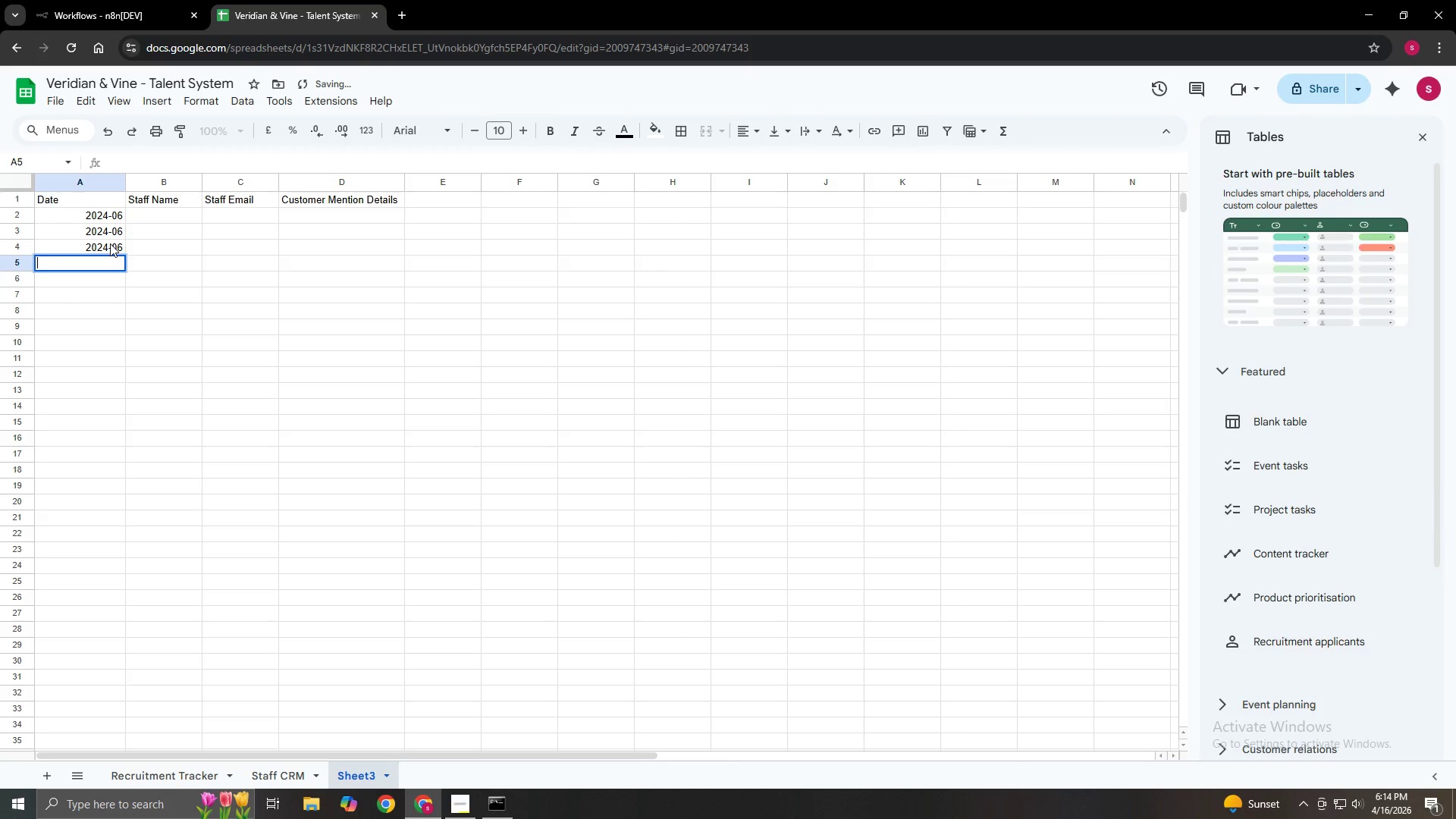 
key(Control+V)
 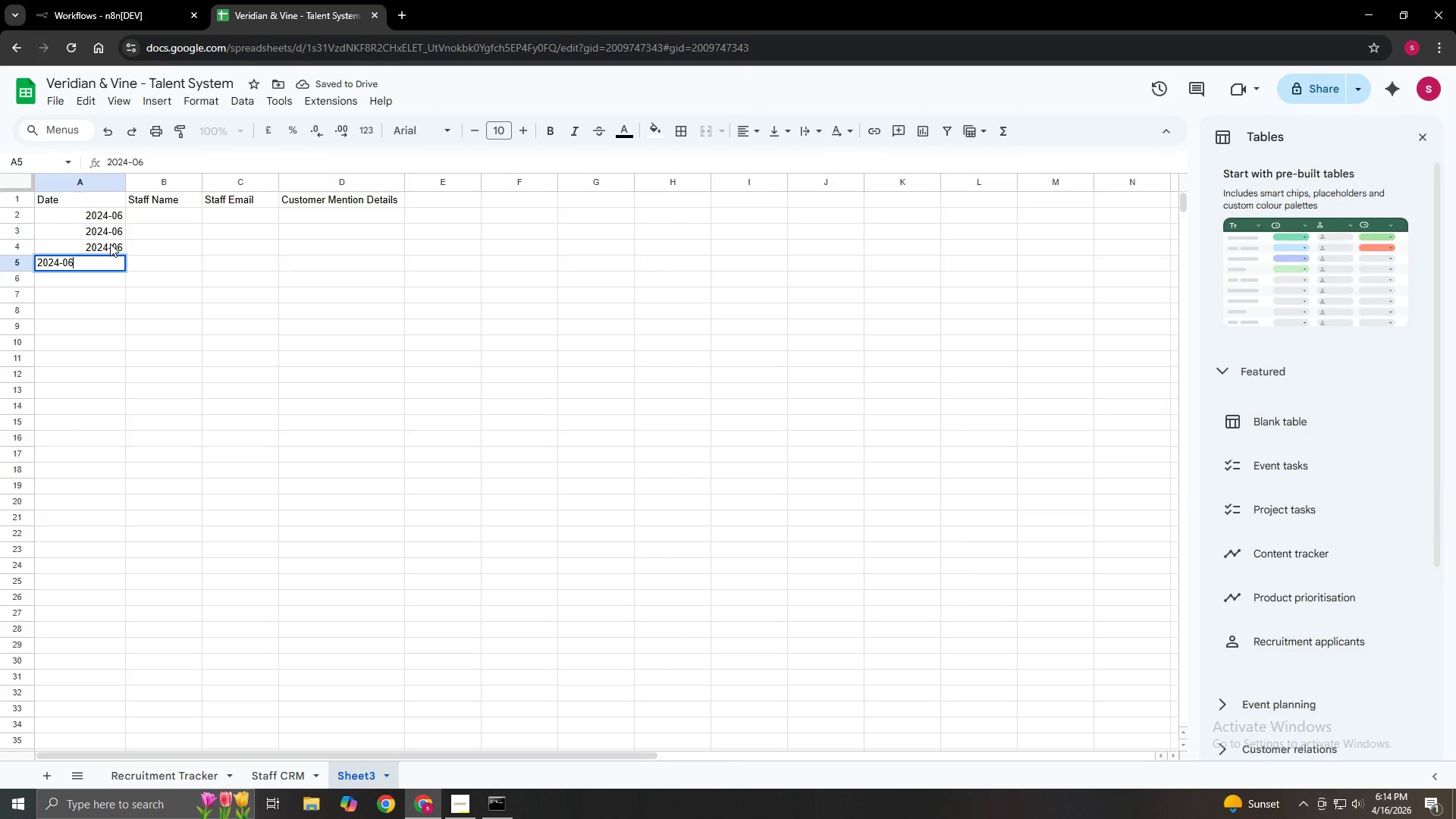 
key(ArrowRight)
 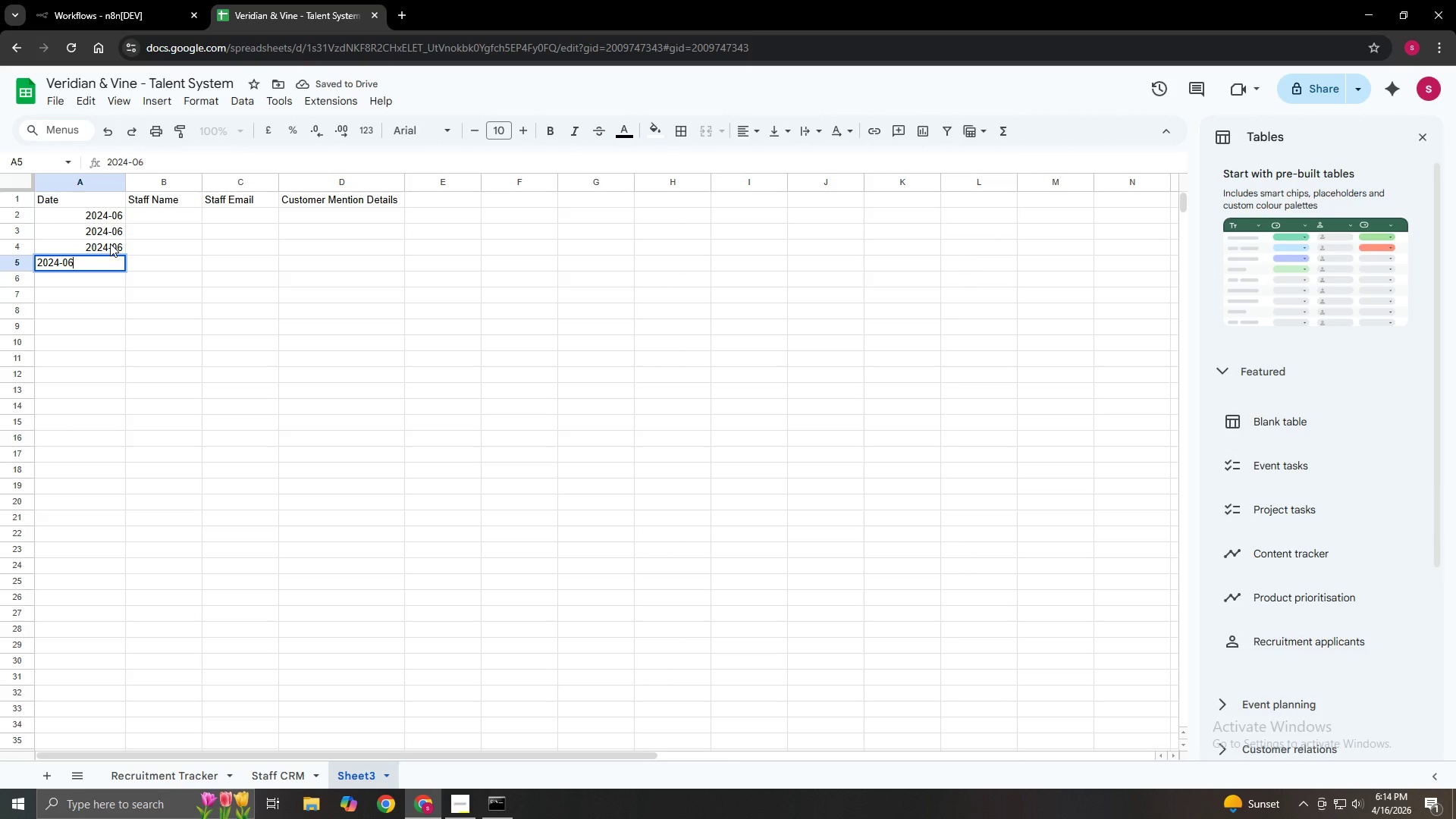 
key(Enter)
 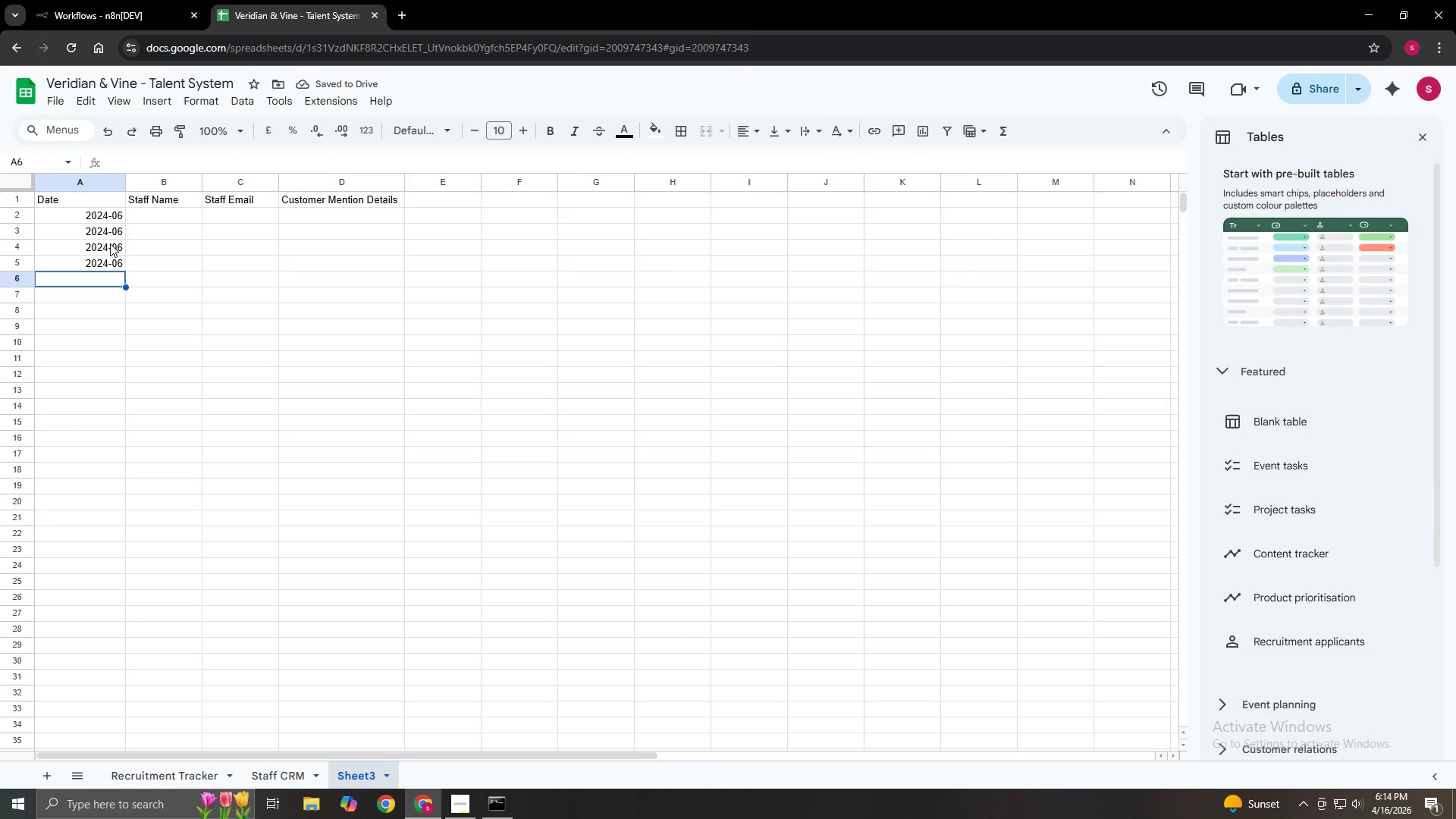 
wait(6.03)
 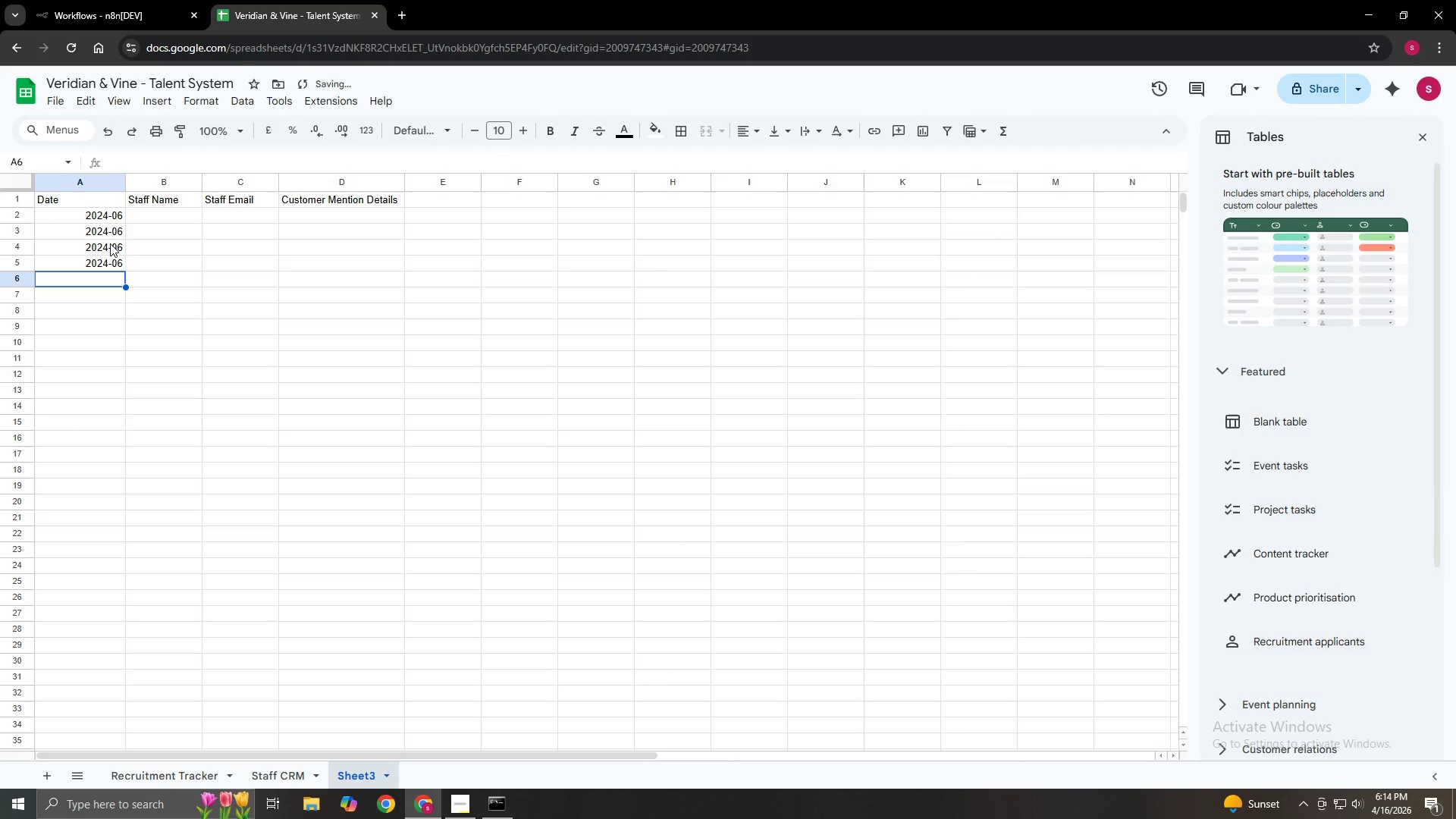 
key(ArrowUp)
 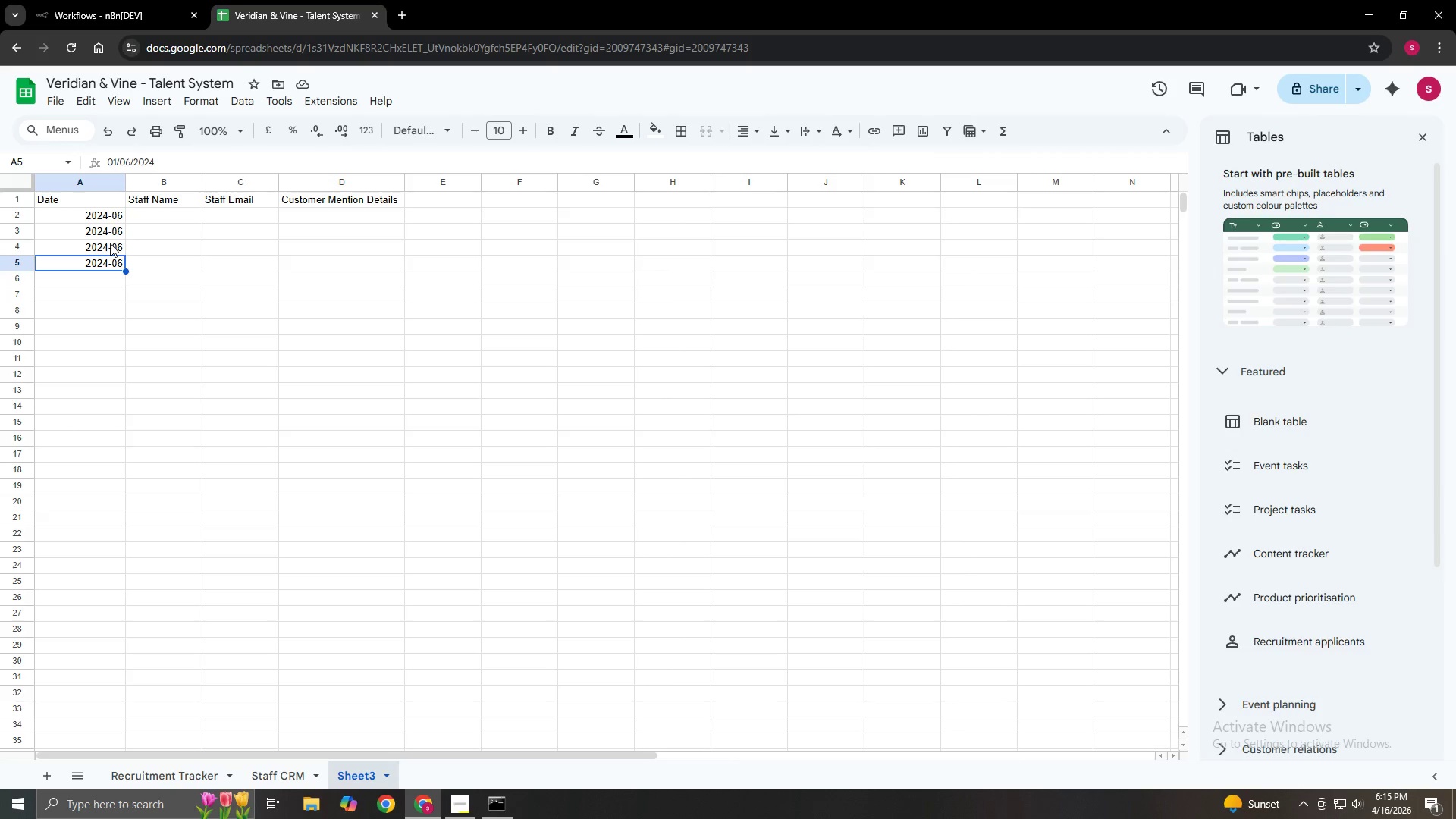 
key(ArrowUp)
 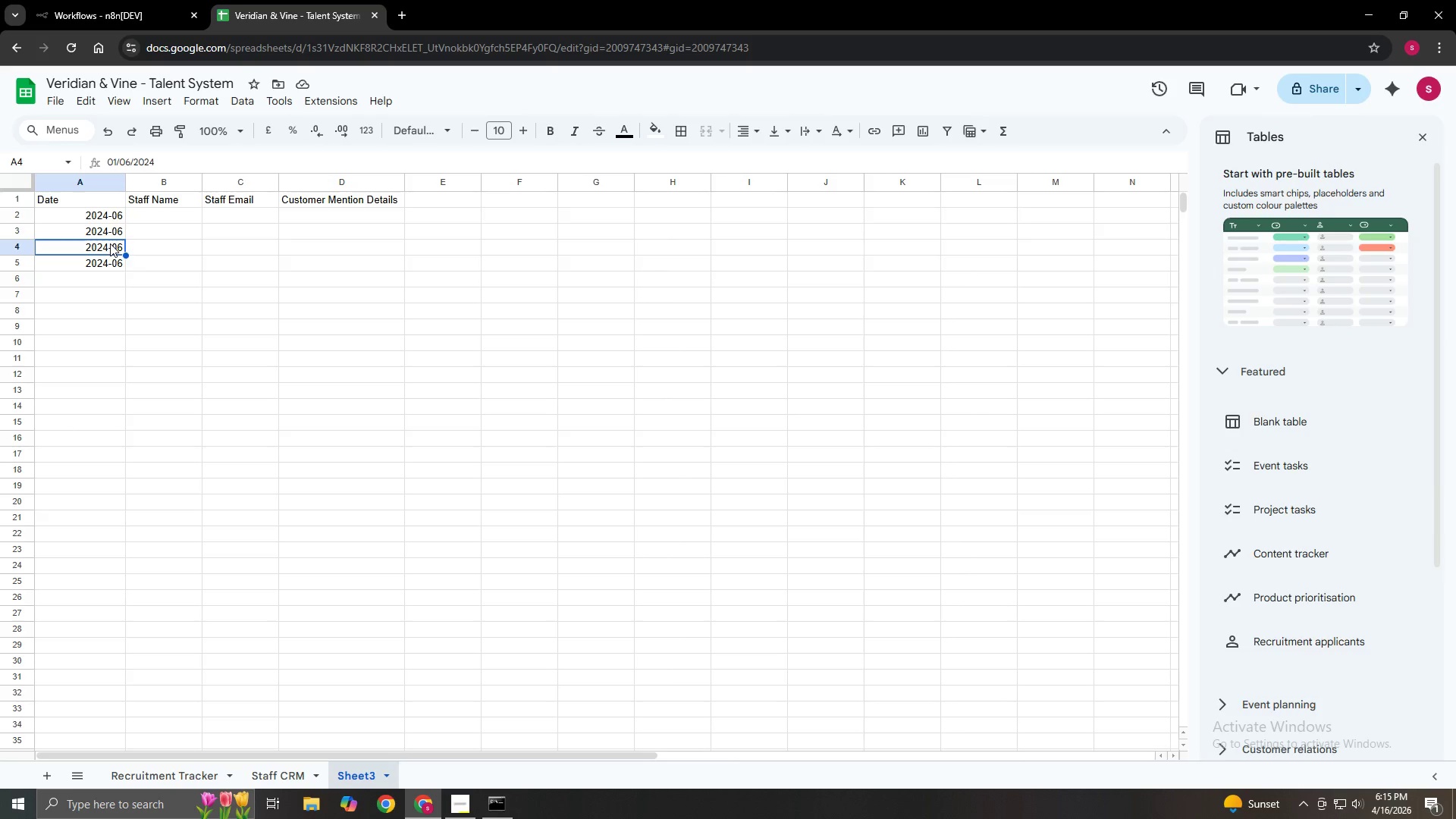 
key(ArrowUp)
 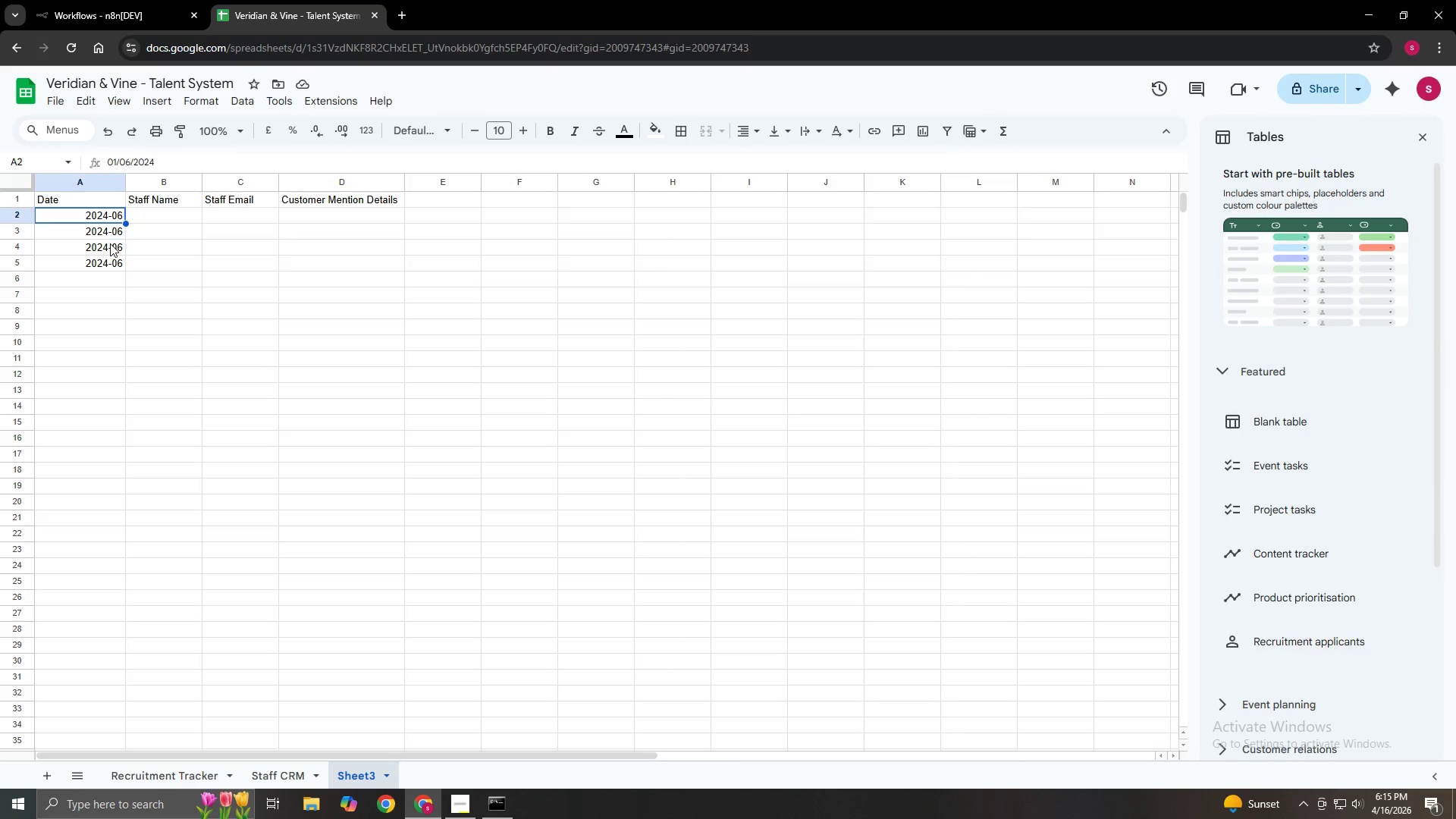 
key(ArrowUp)
 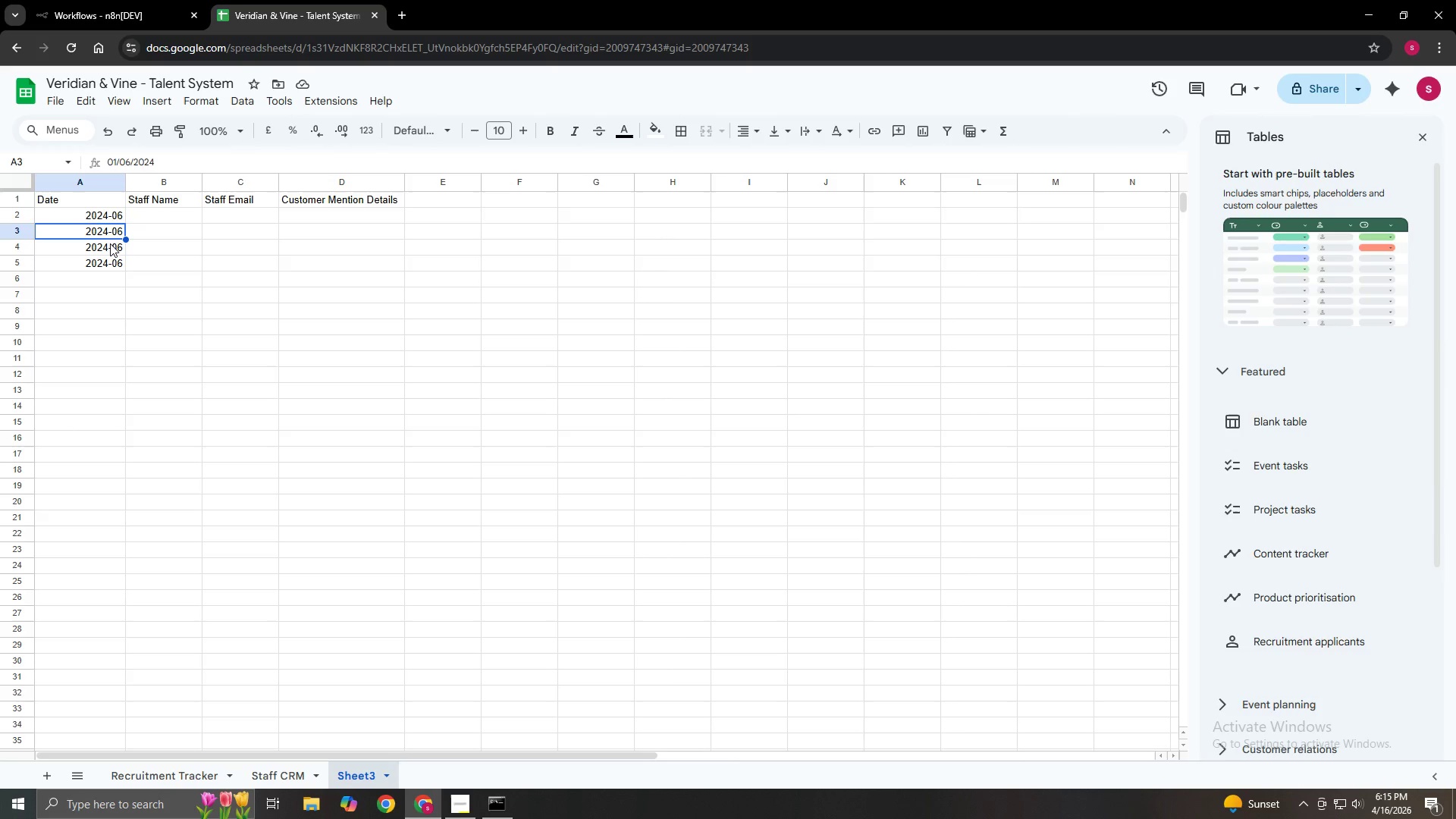 
key(ArrowDown)
 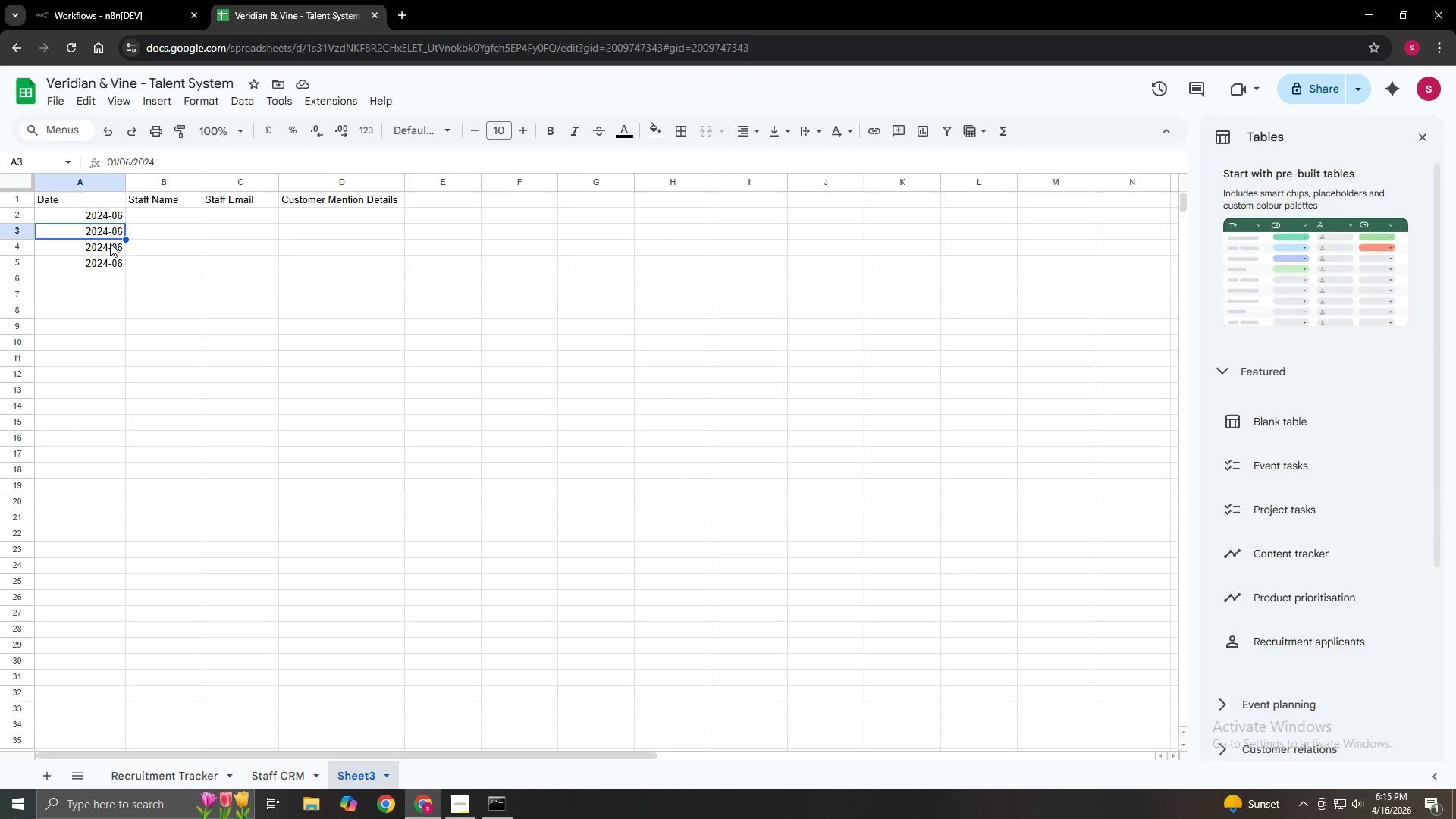 
key(ArrowDown)
 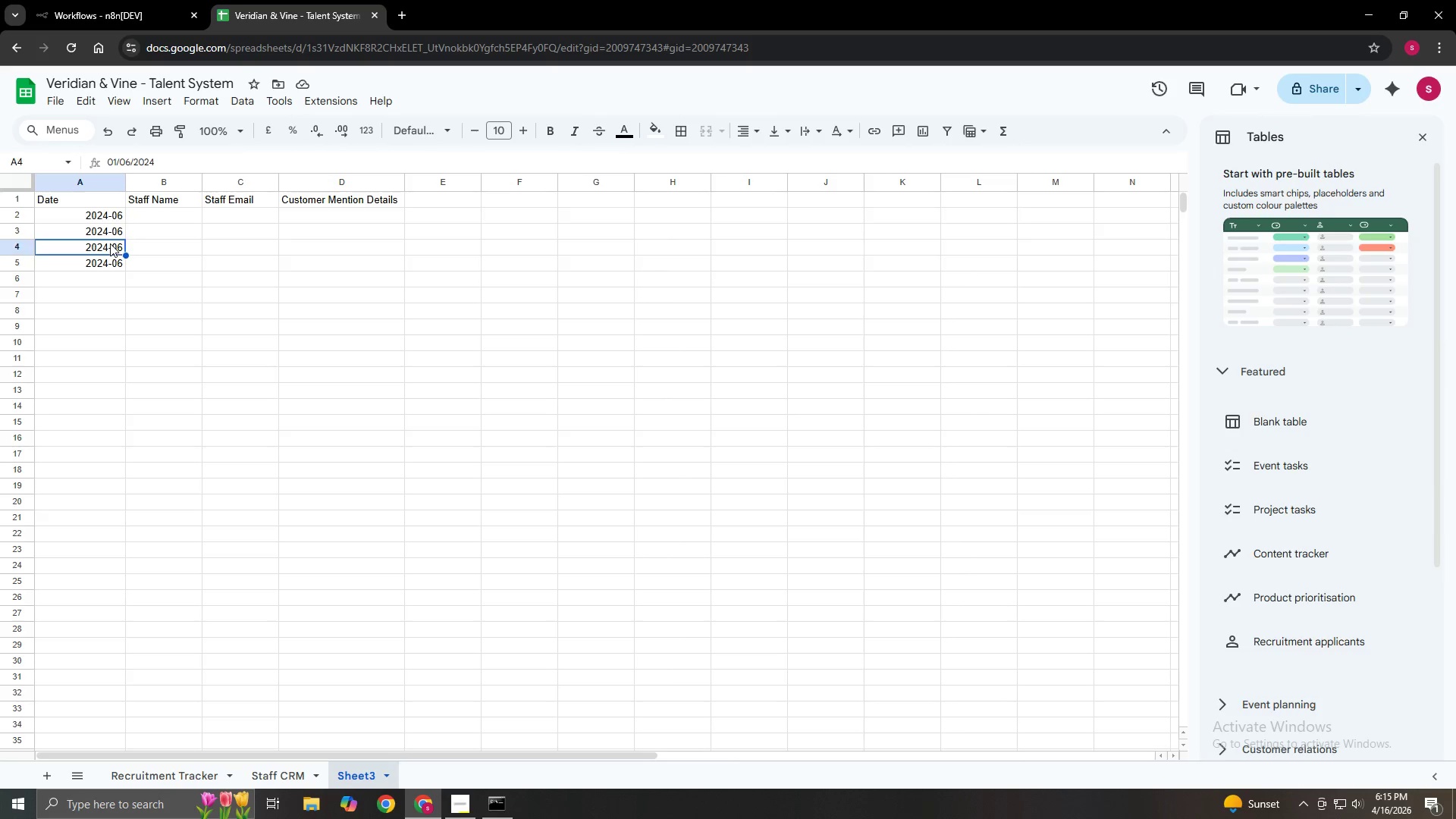 
key(ArrowDown)
 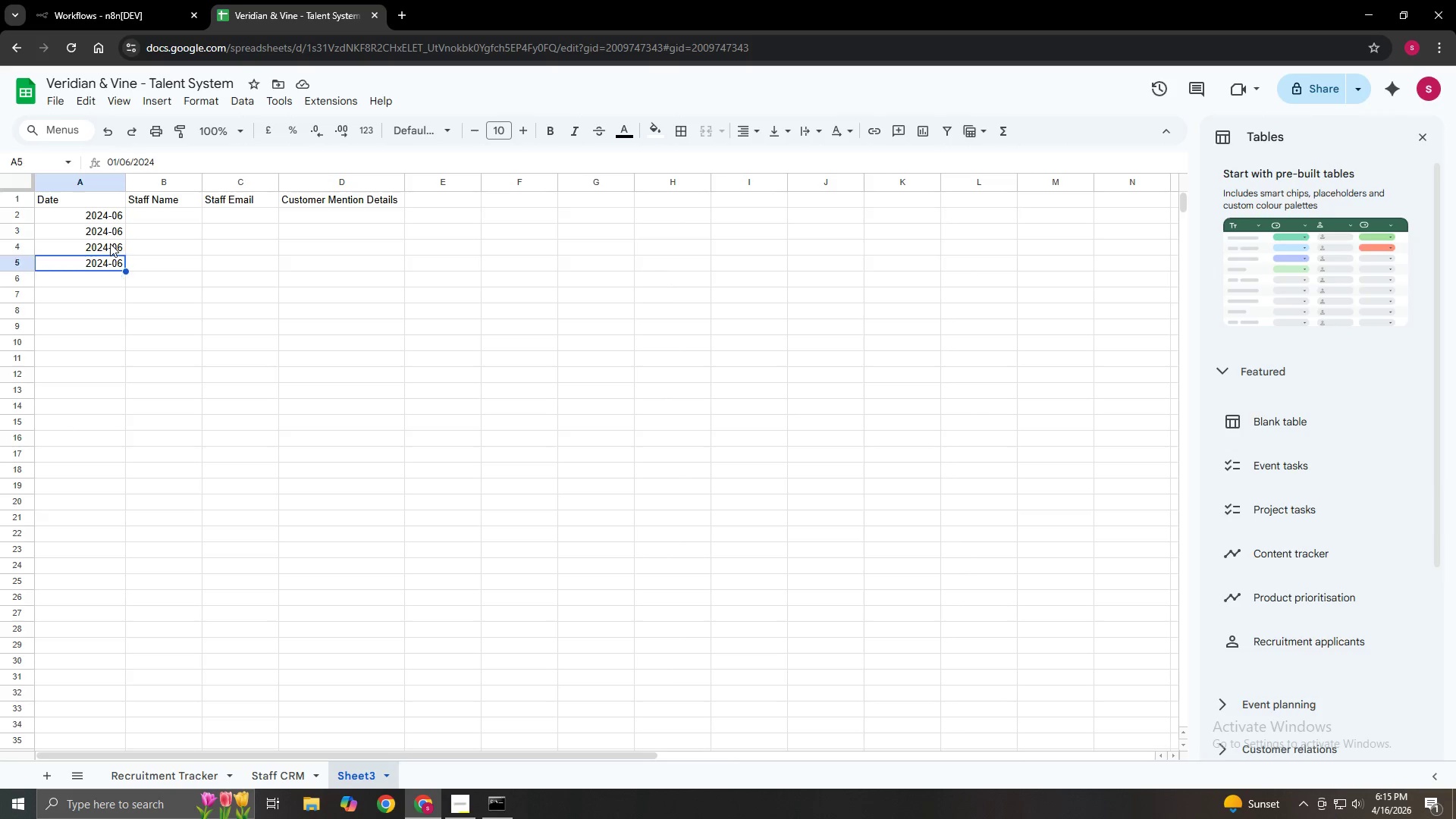 
key(ArrowDown)
 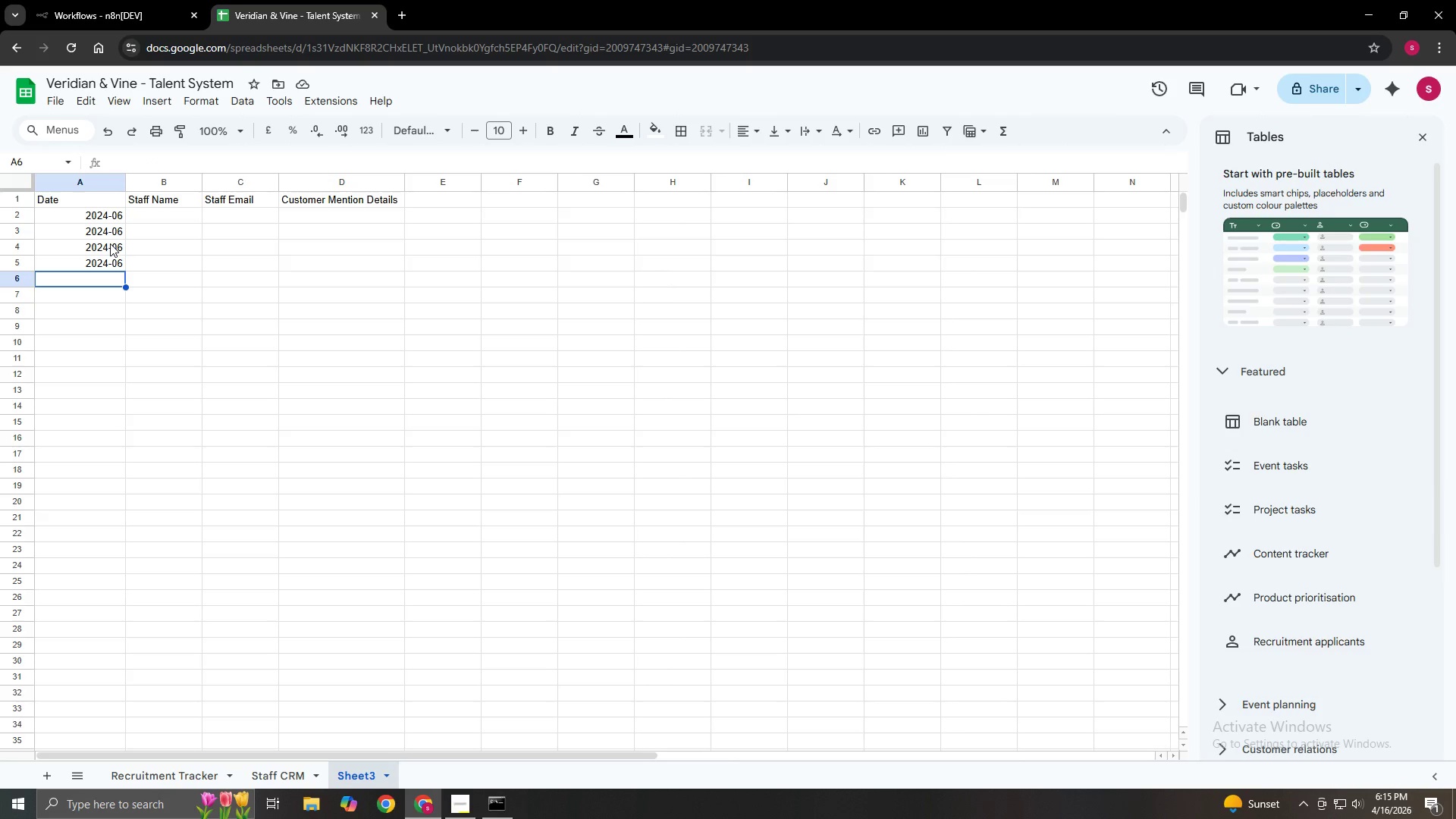 
key(Enter)
 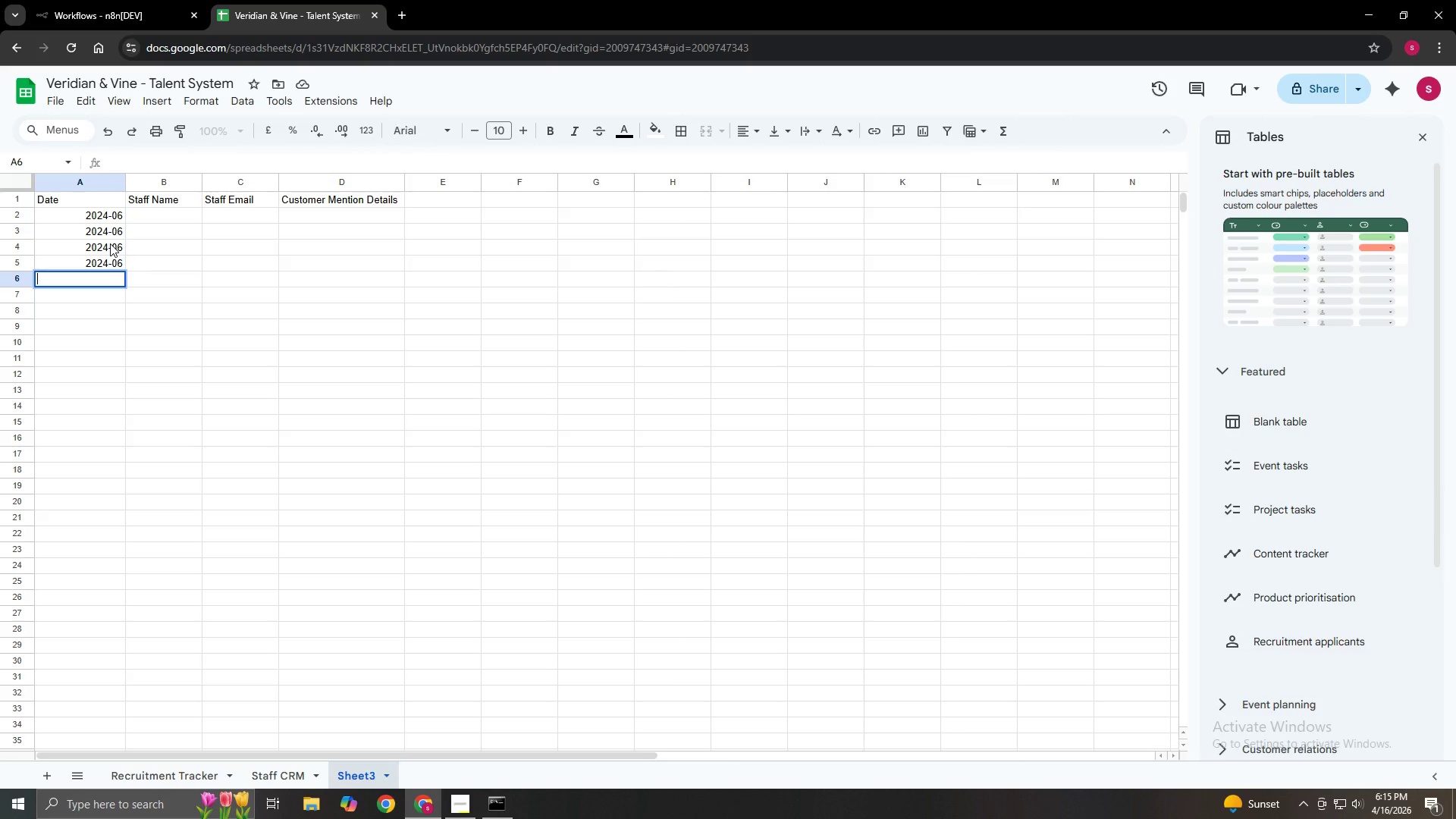 
key(Control+V)
 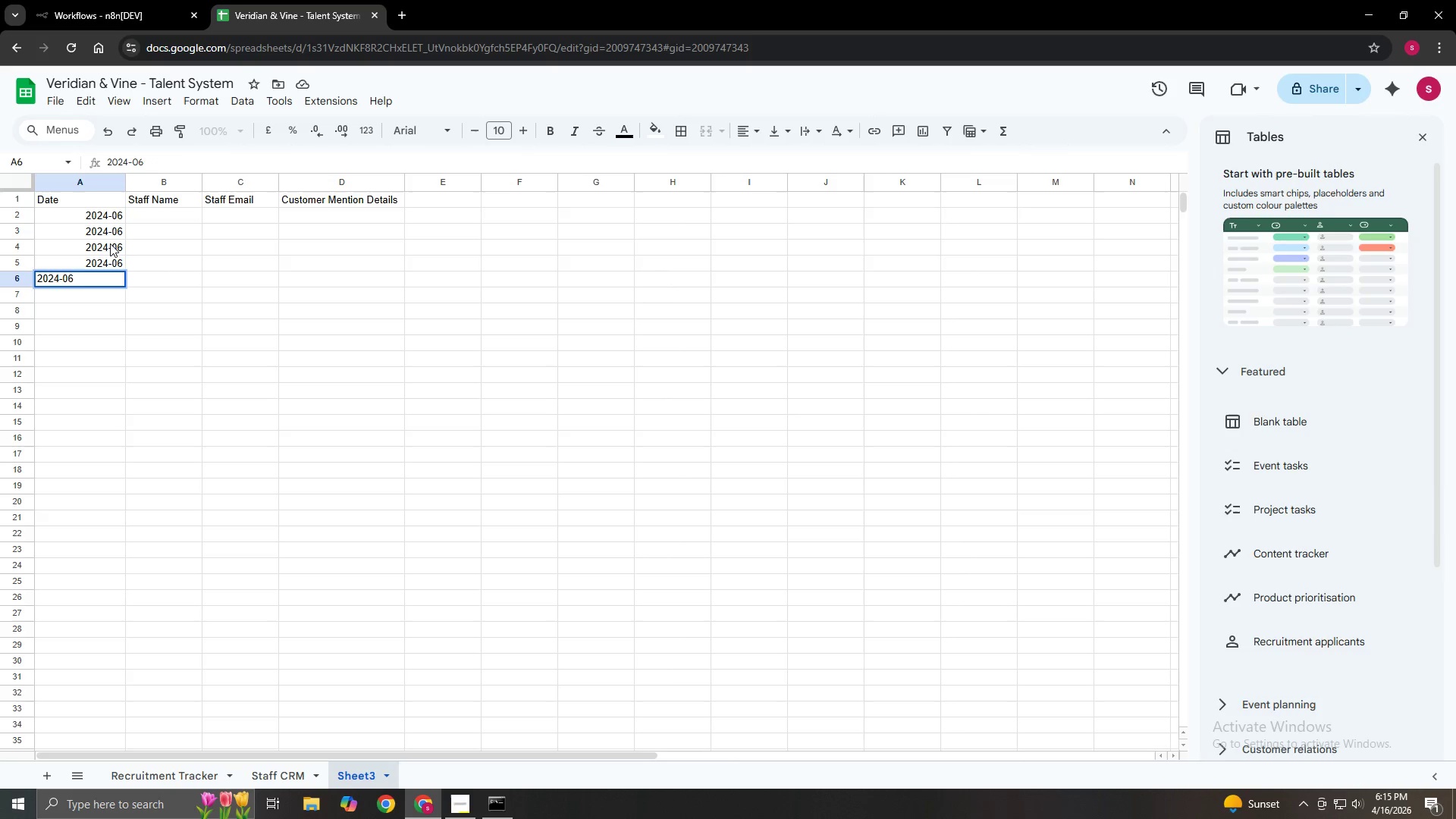 
key(NumpadSubtract)
 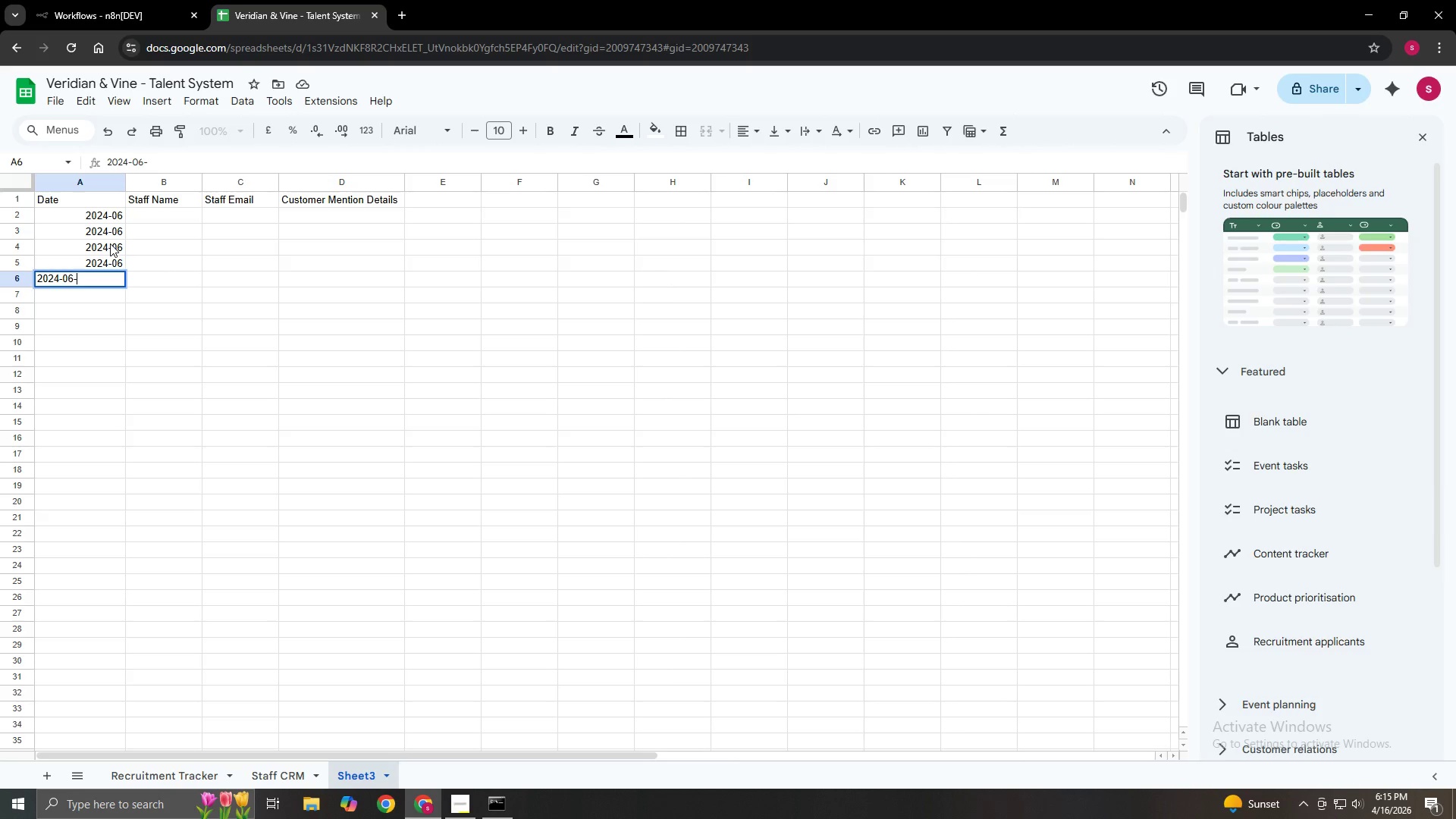 
key(Numpad0)
 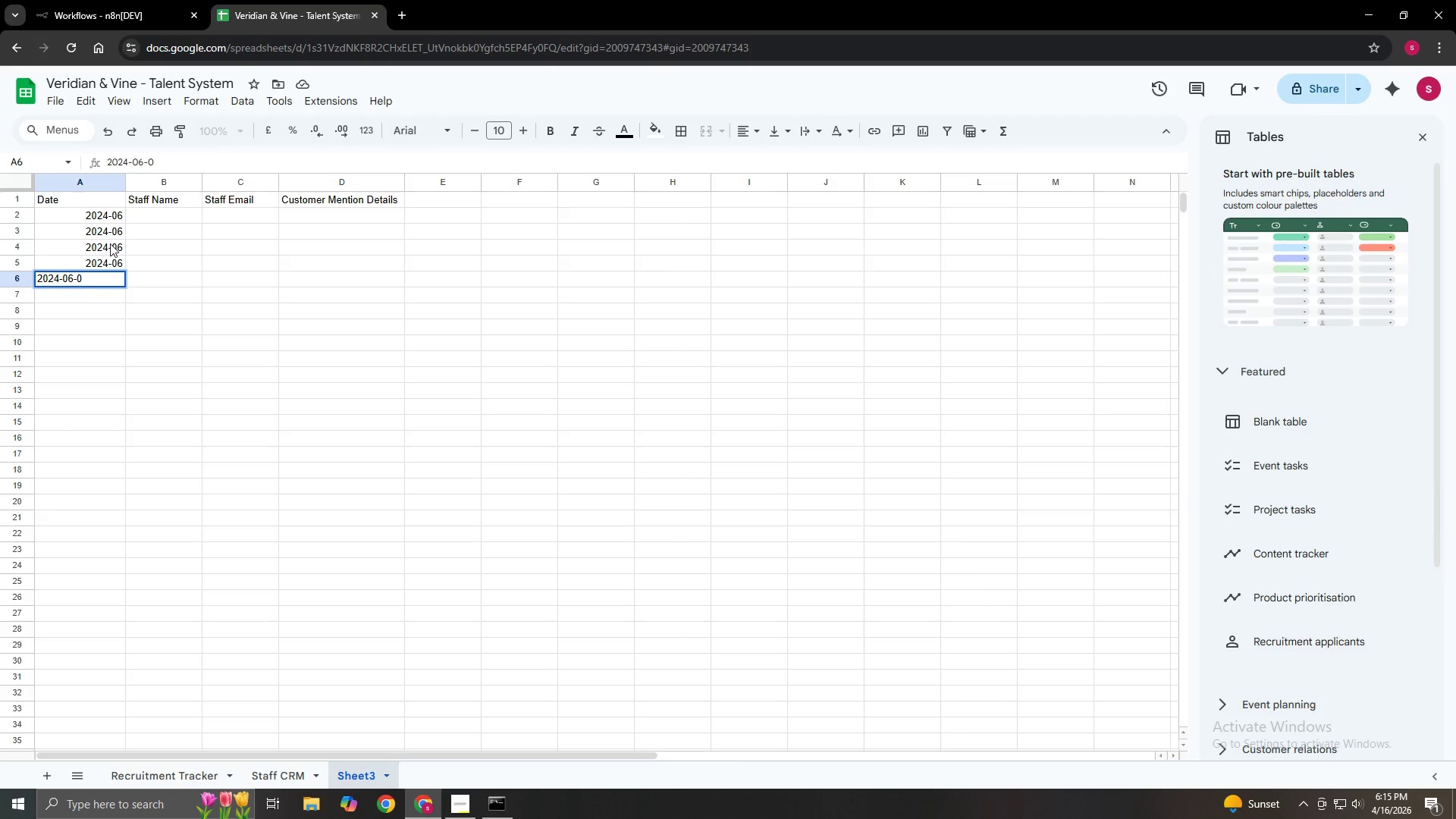 
key(Numpad5)
 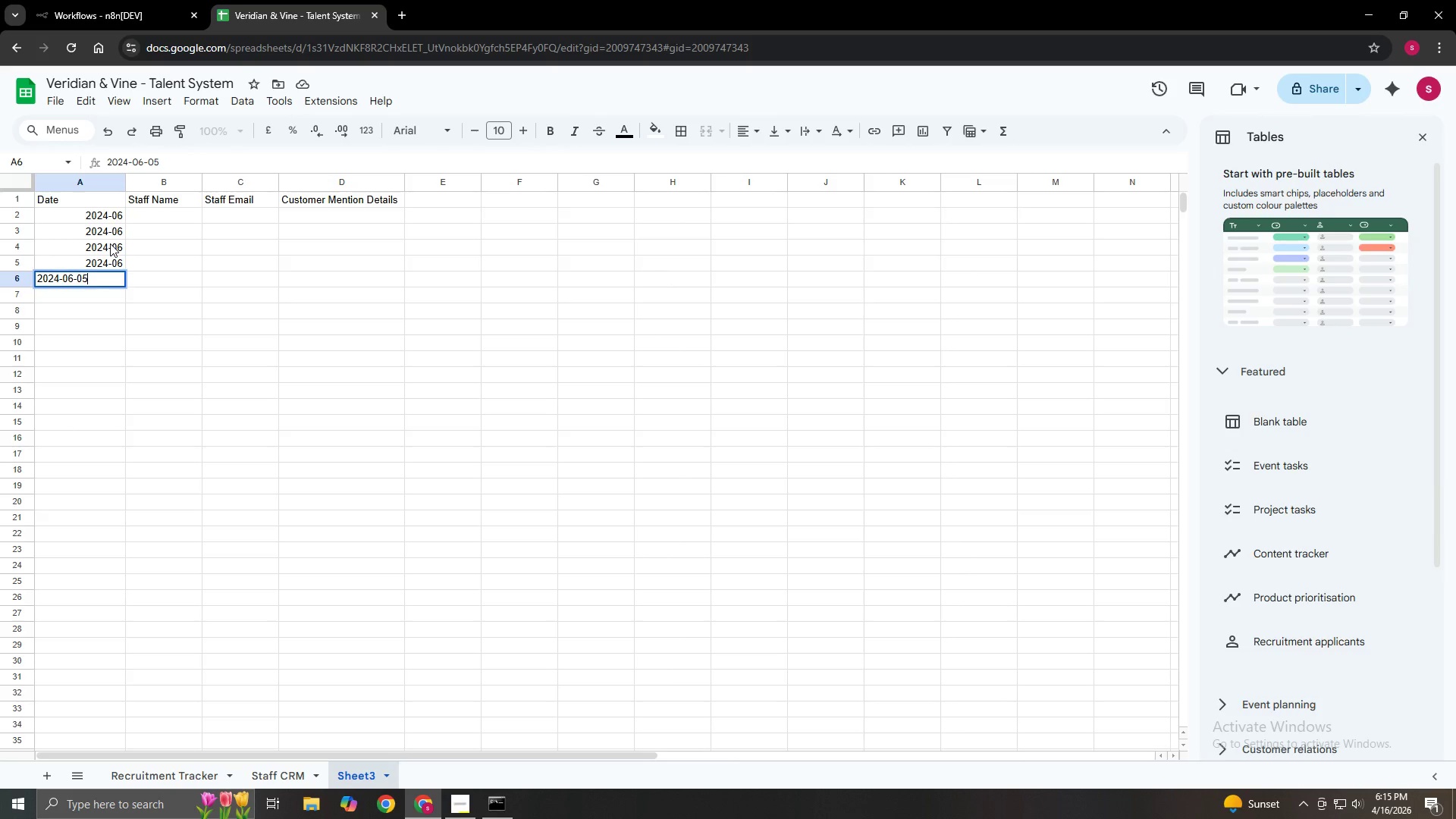 
key(Enter)
 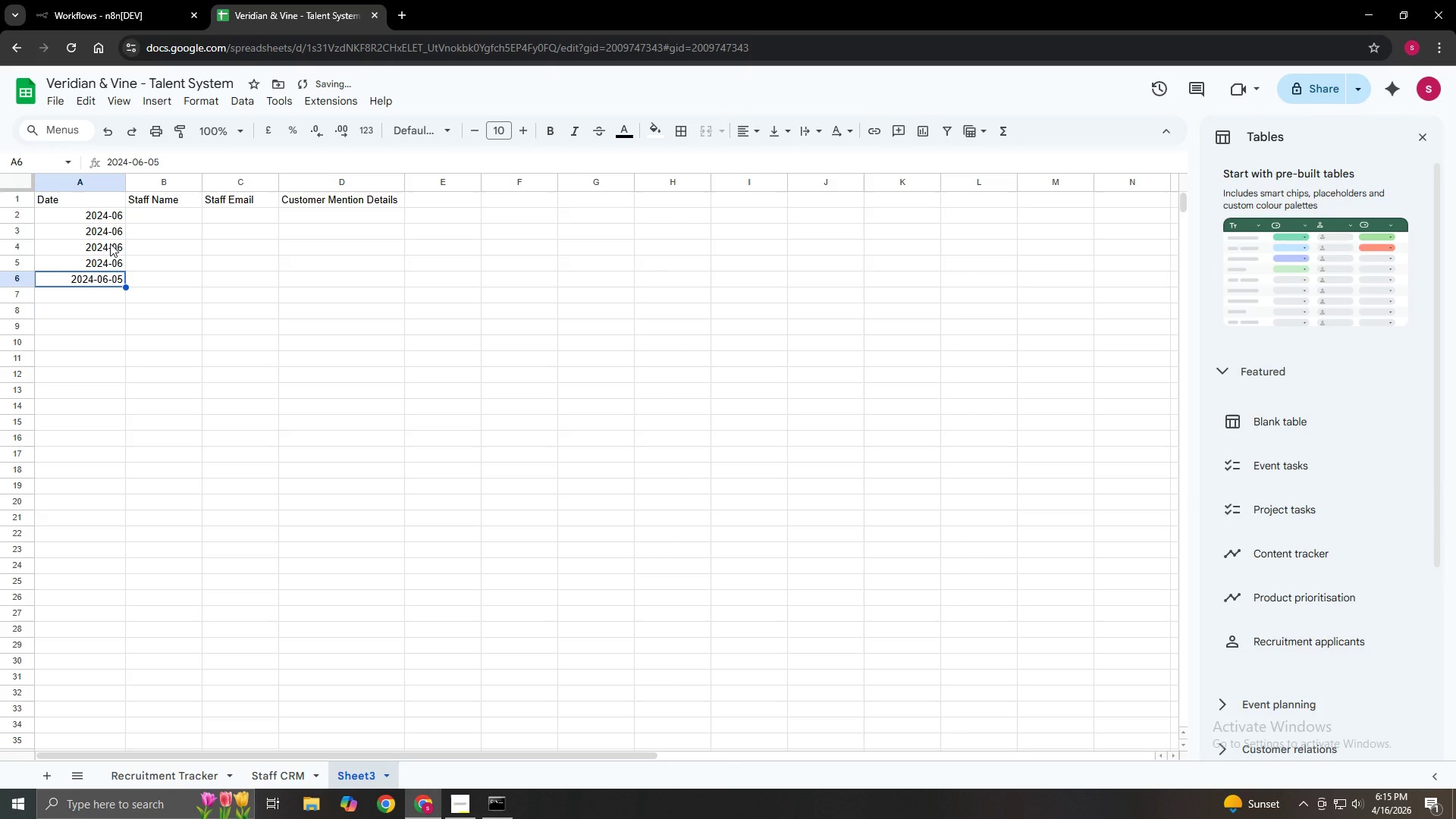 
key(ArrowUp)
 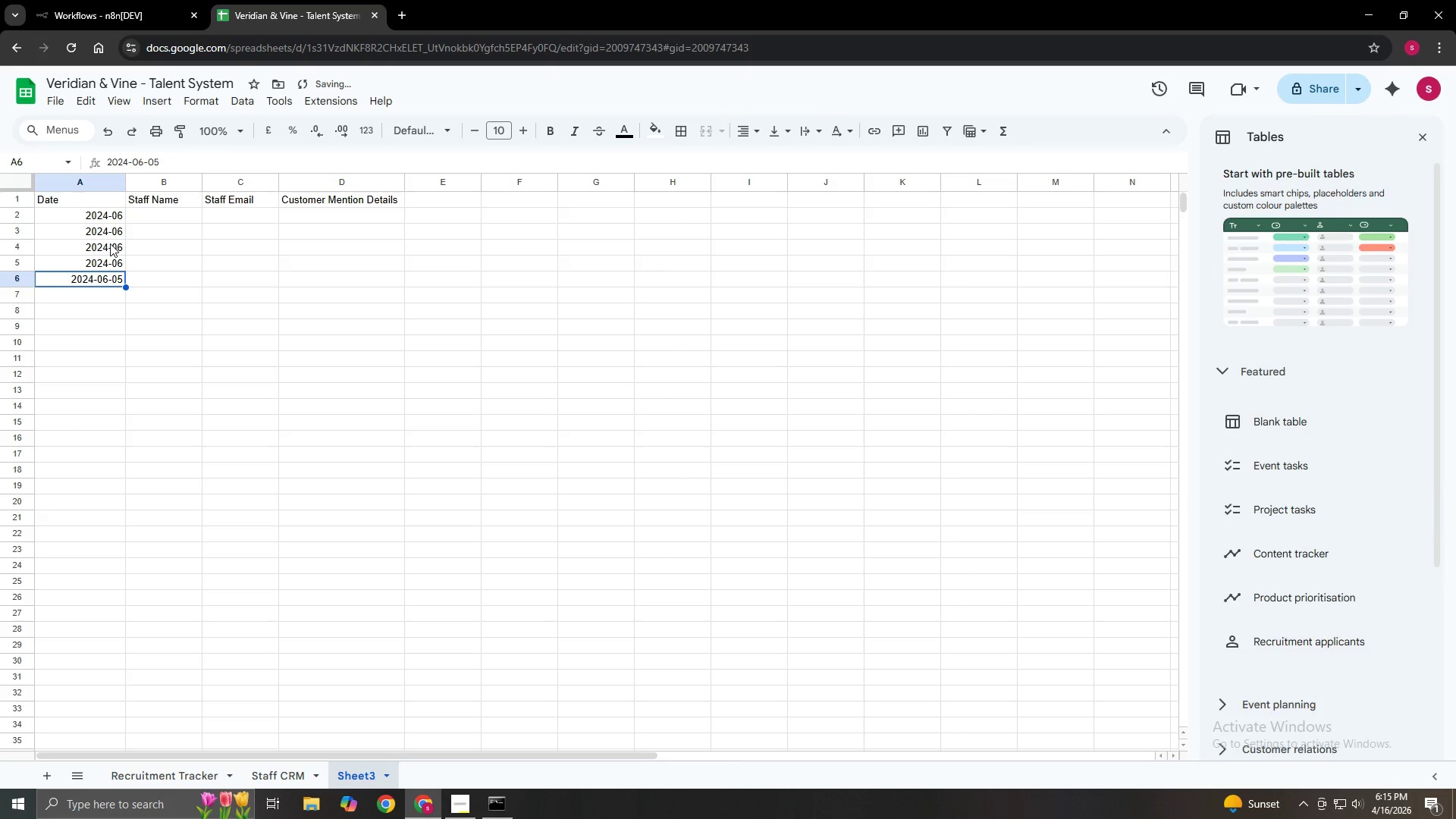 
key(ArrowUp)
 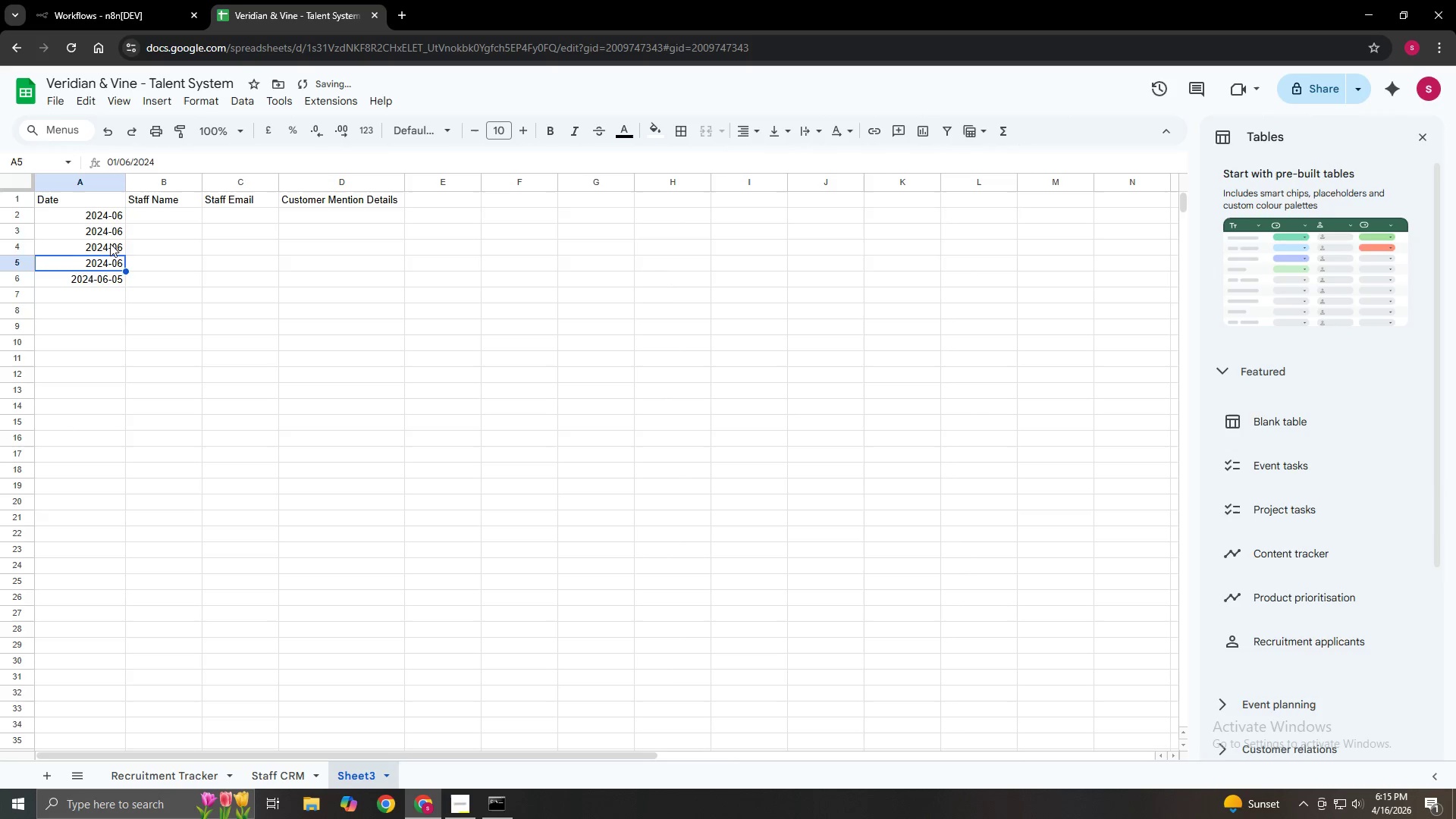 
key(ArrowUp)
 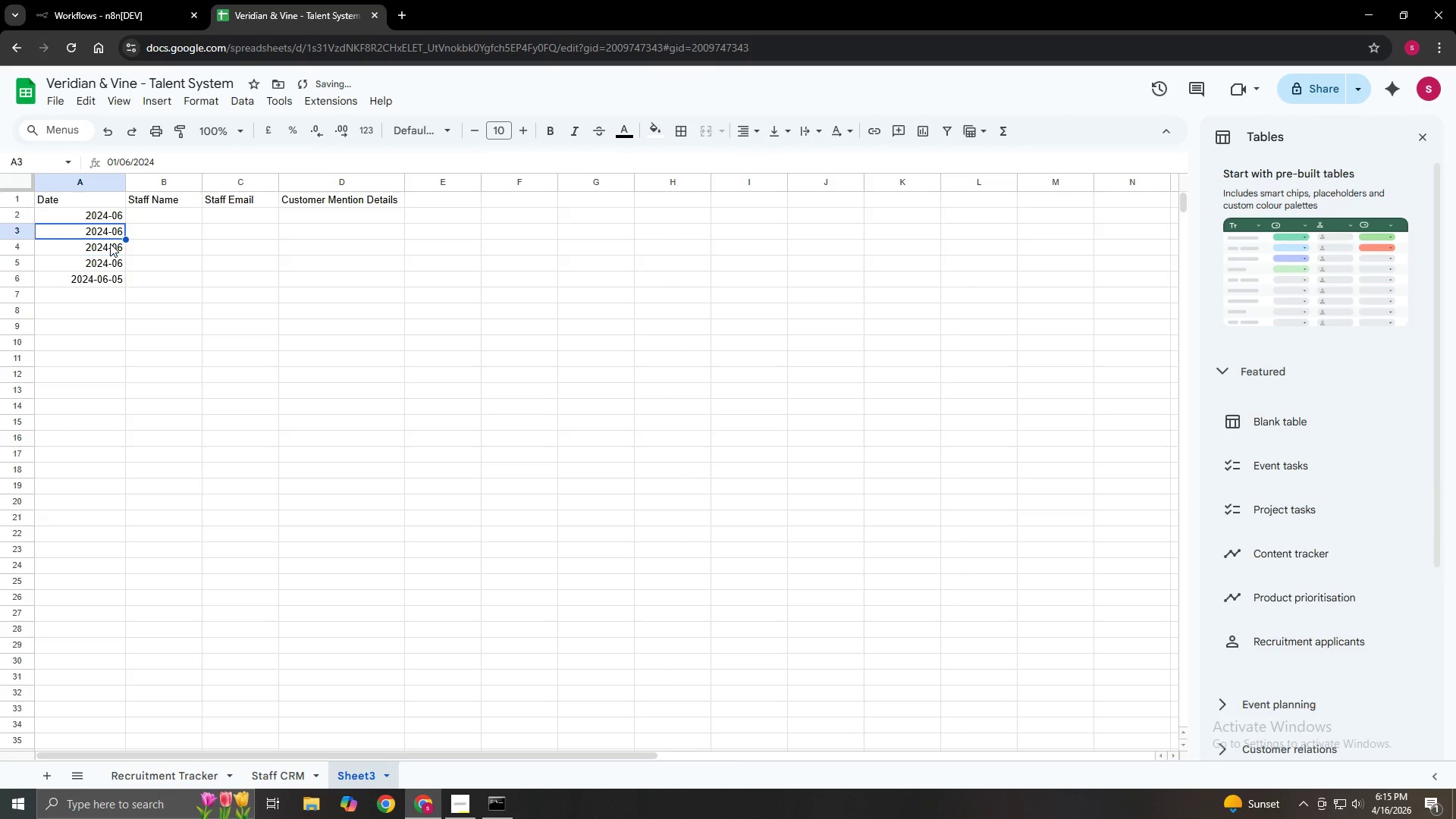 
key(ArrowUp)
 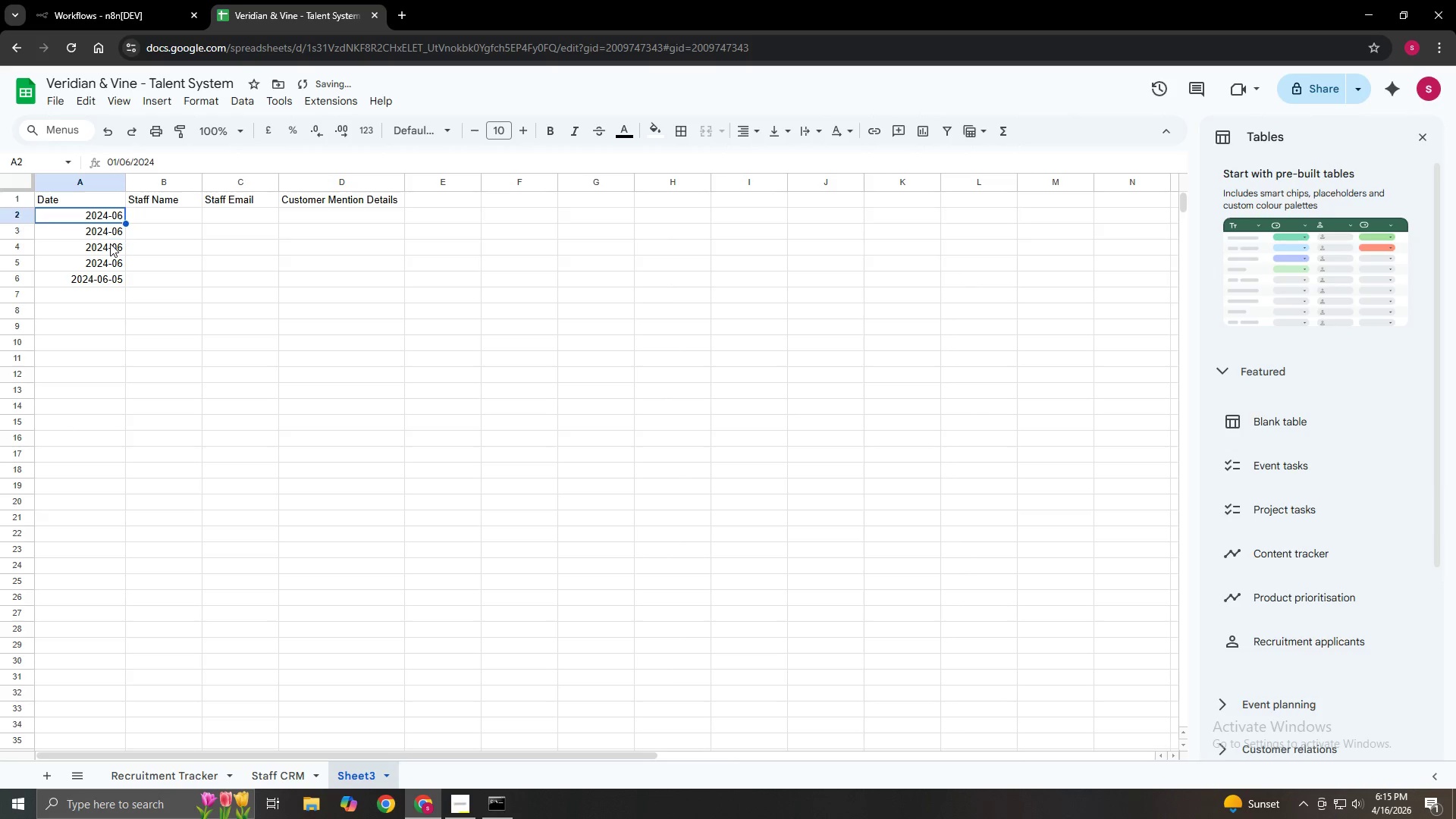 
key(ArrowUp)
 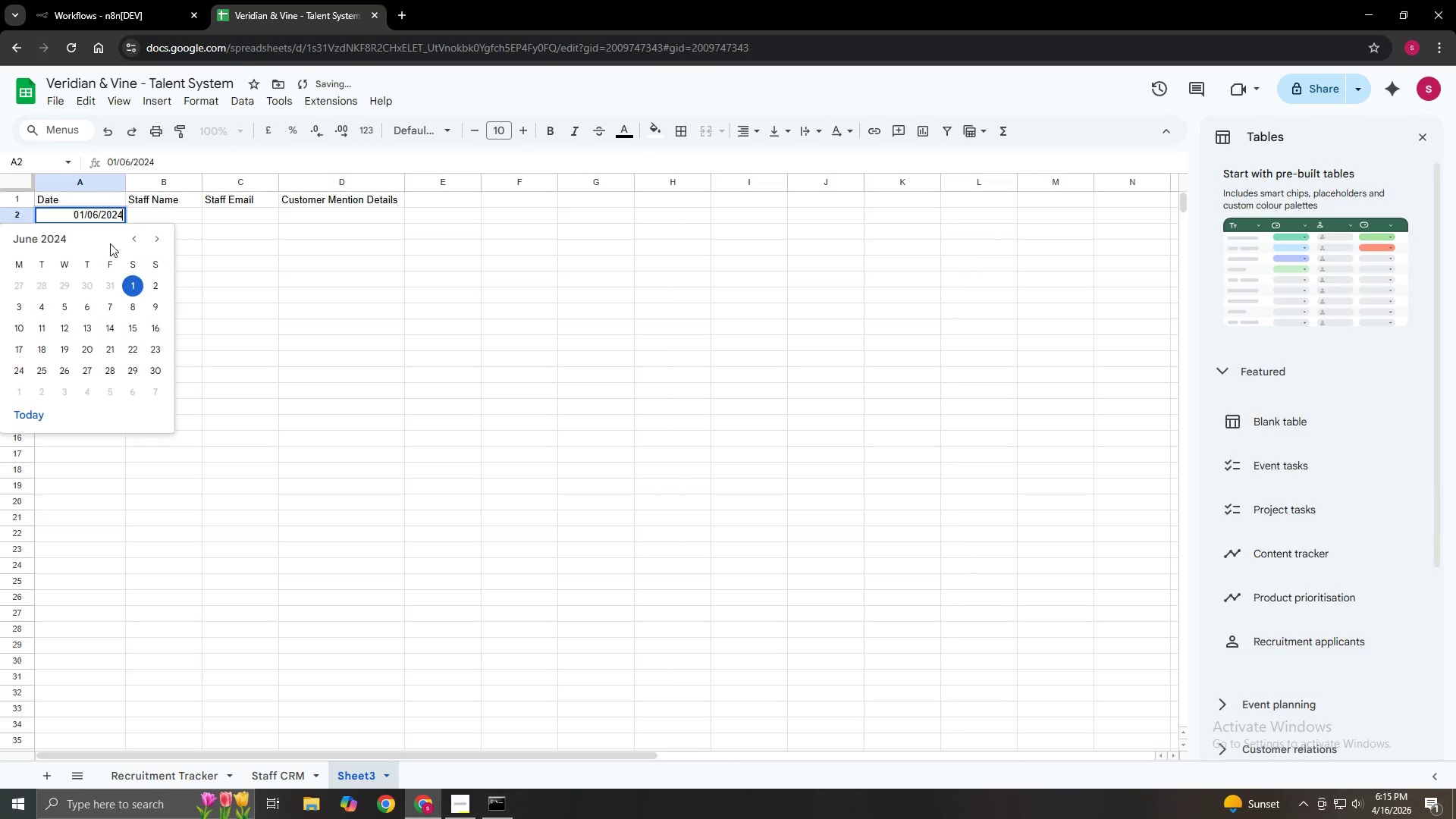 
key(Enter)
 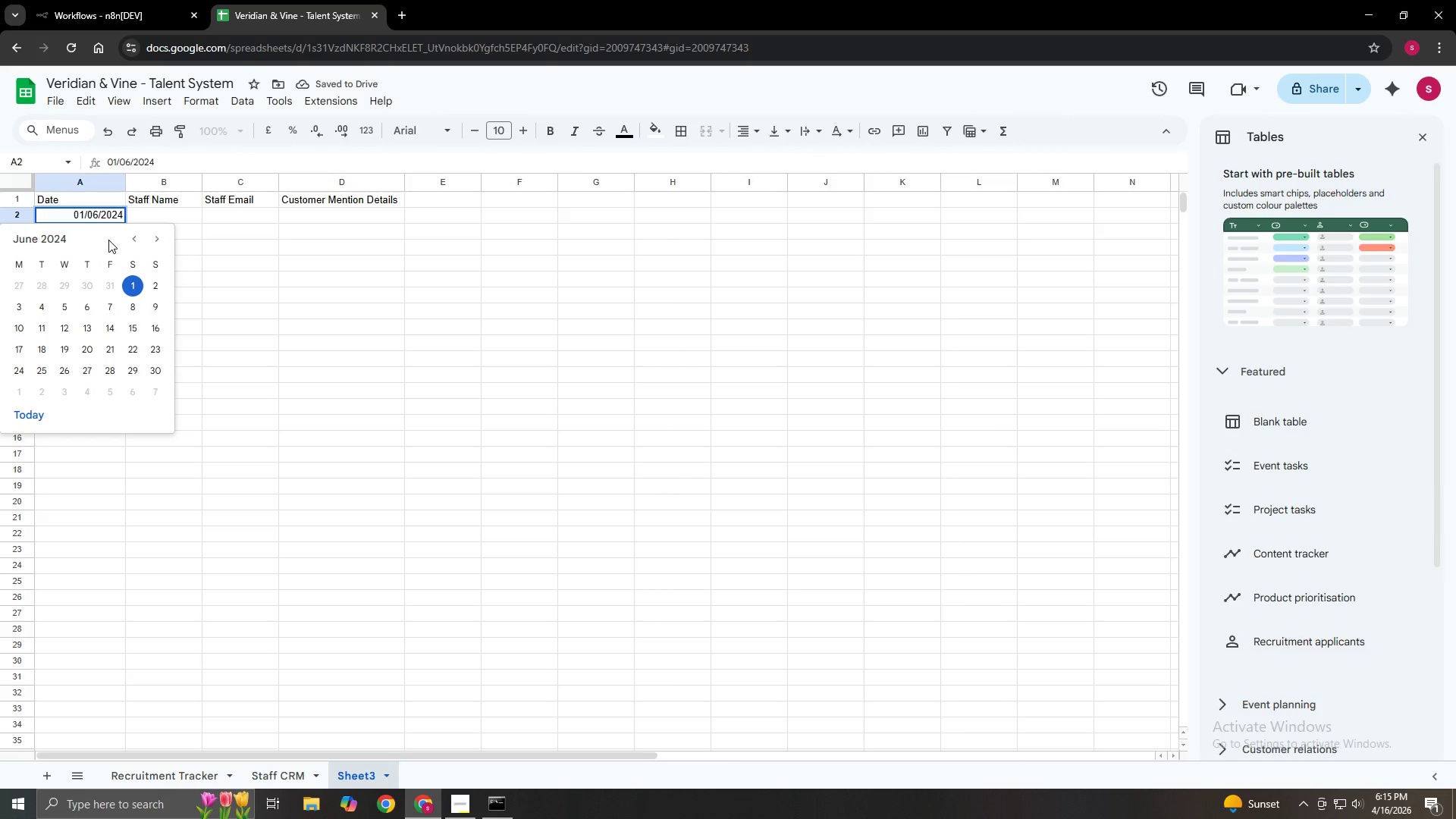 
left_click([142, 209])
 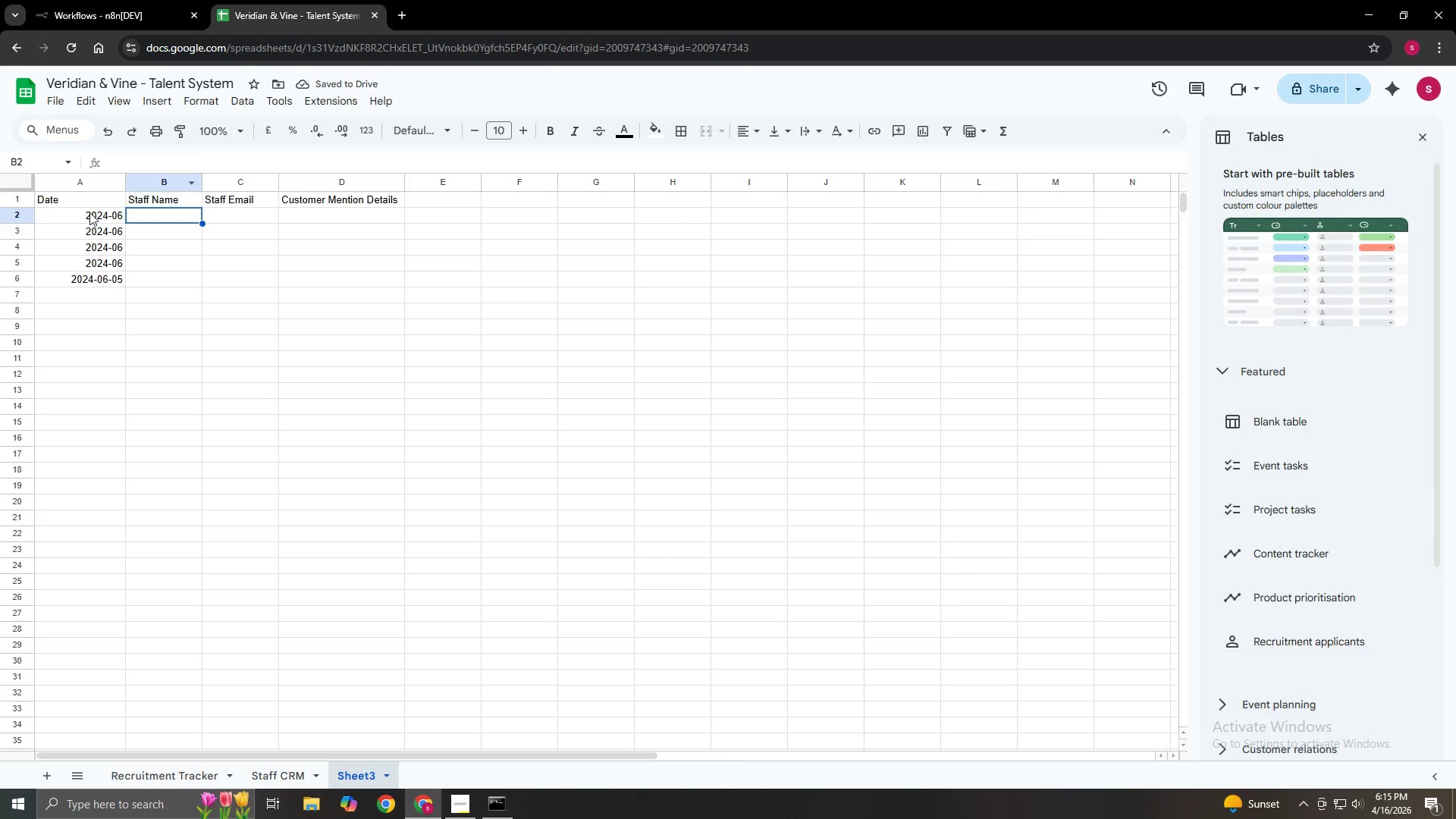 
double_click([89, 212])
 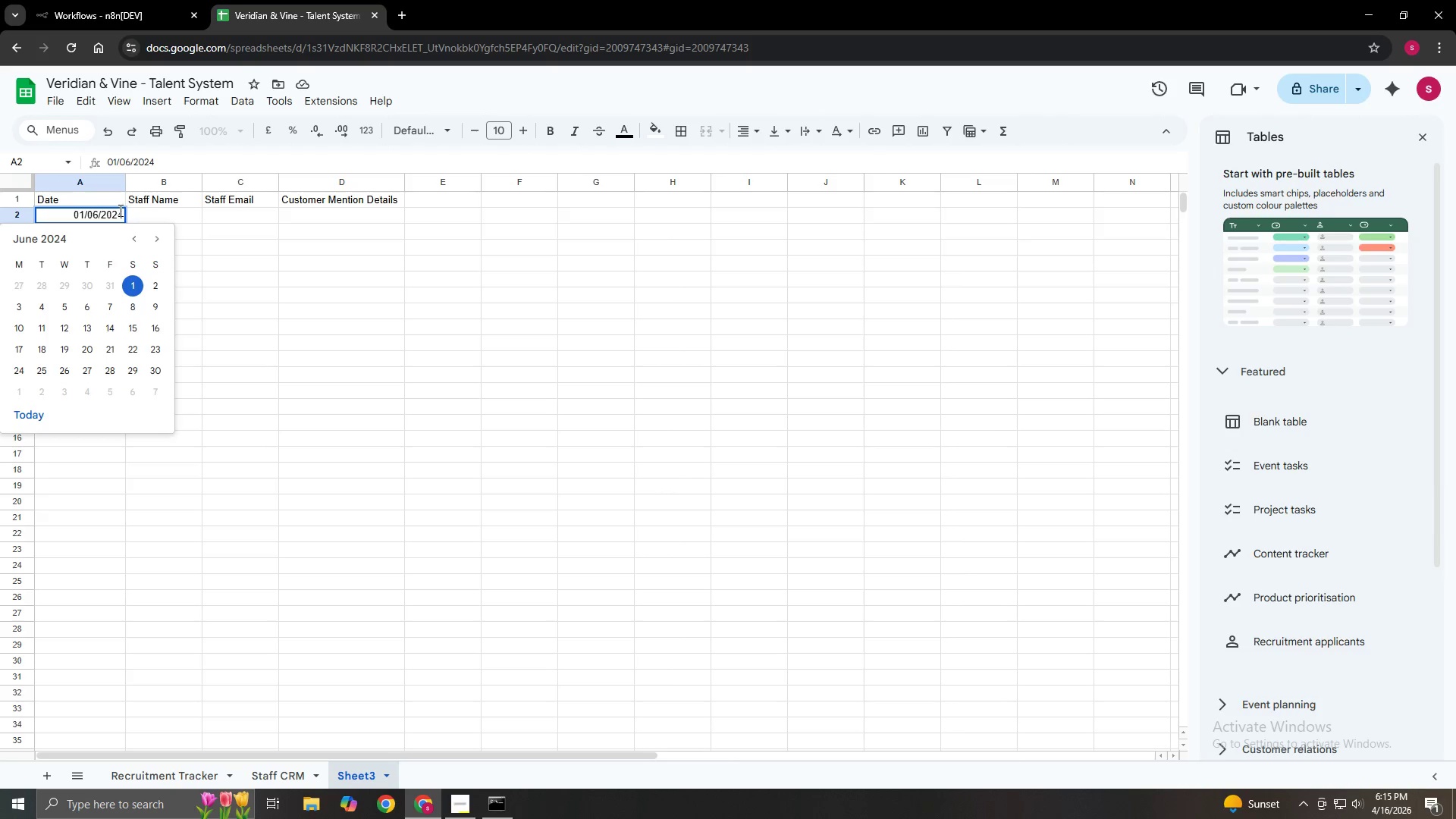 
left_click([121, 213])
 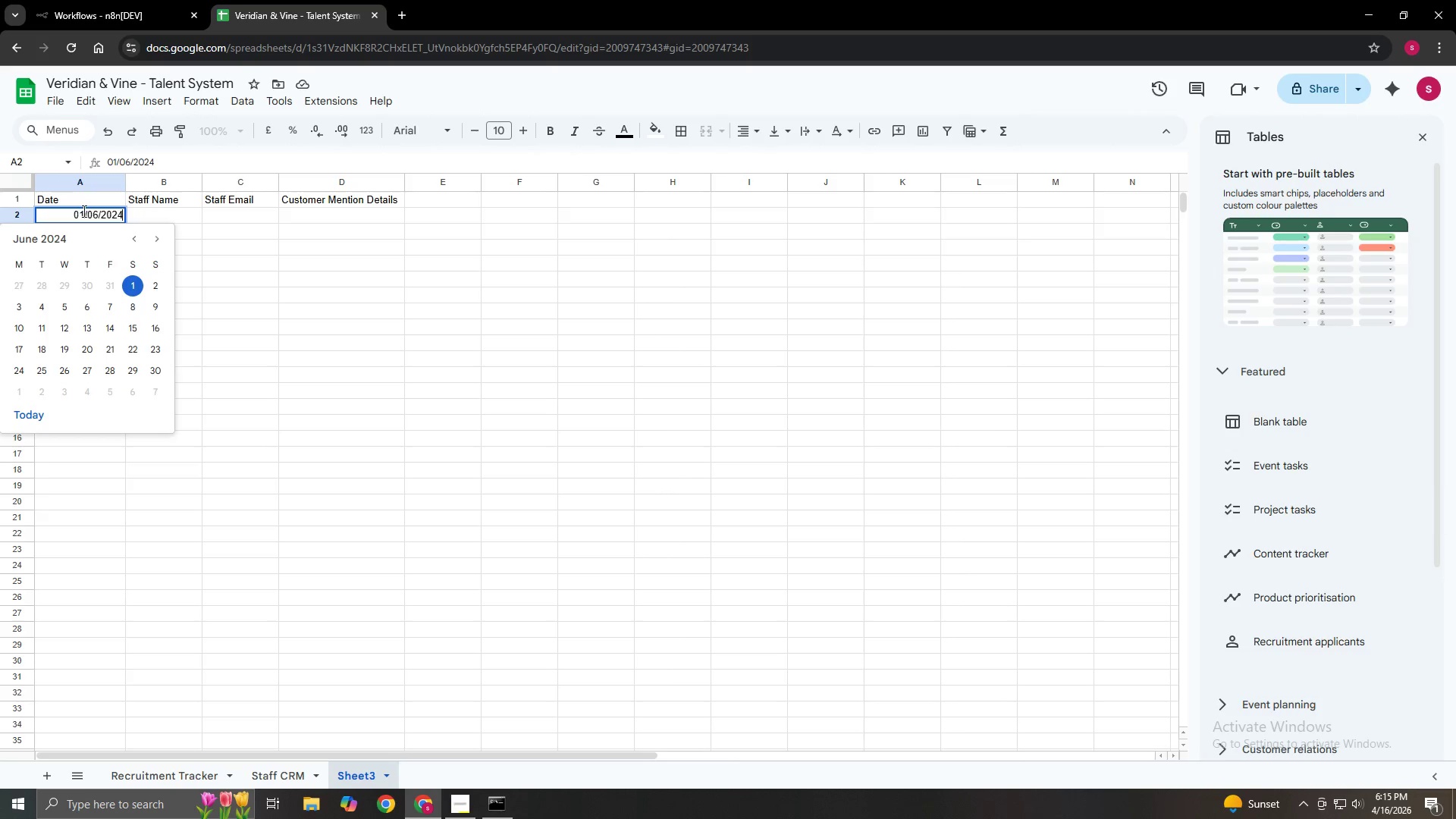 
left_click([82, 211])
 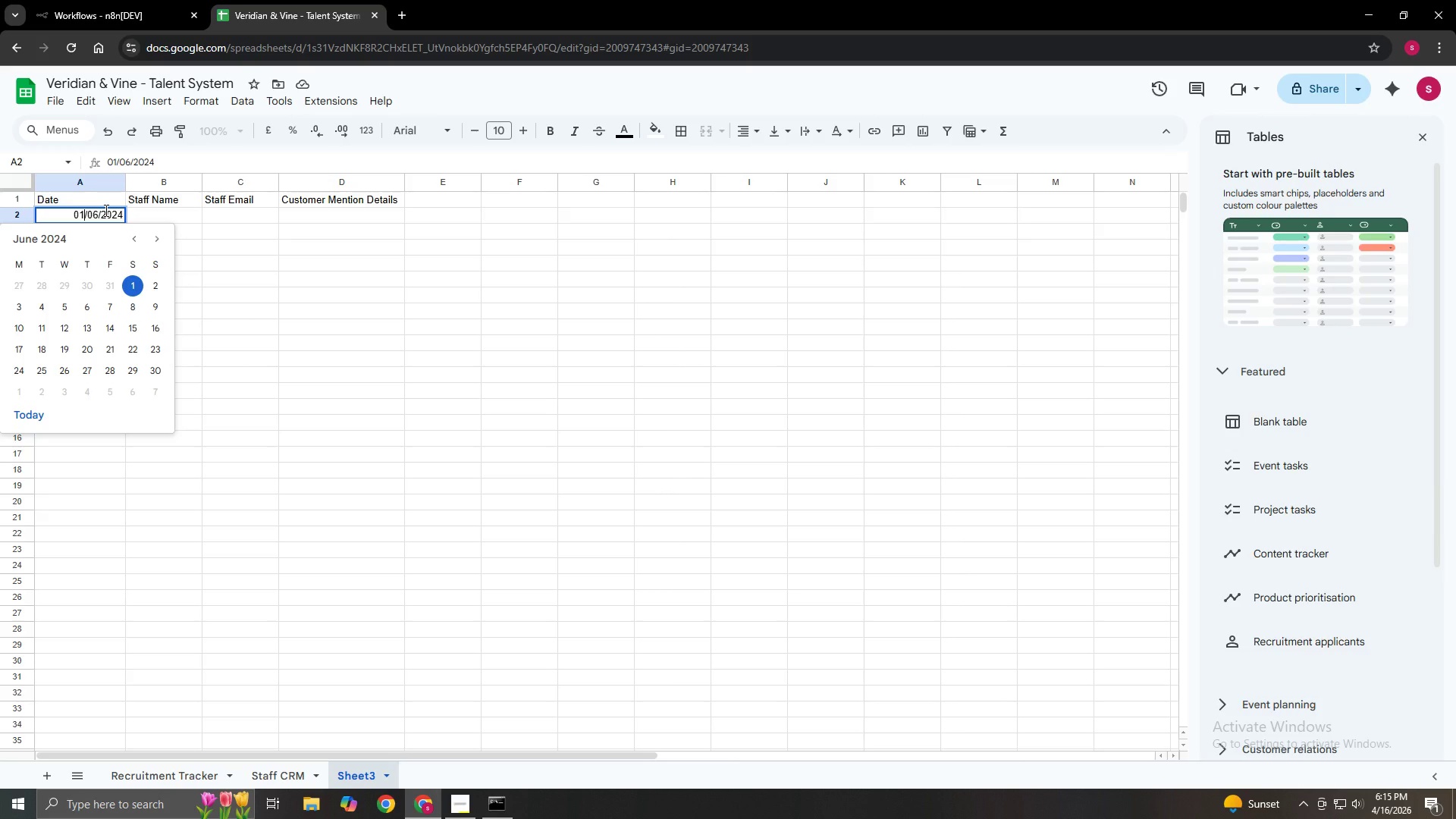 
key(Enter)
 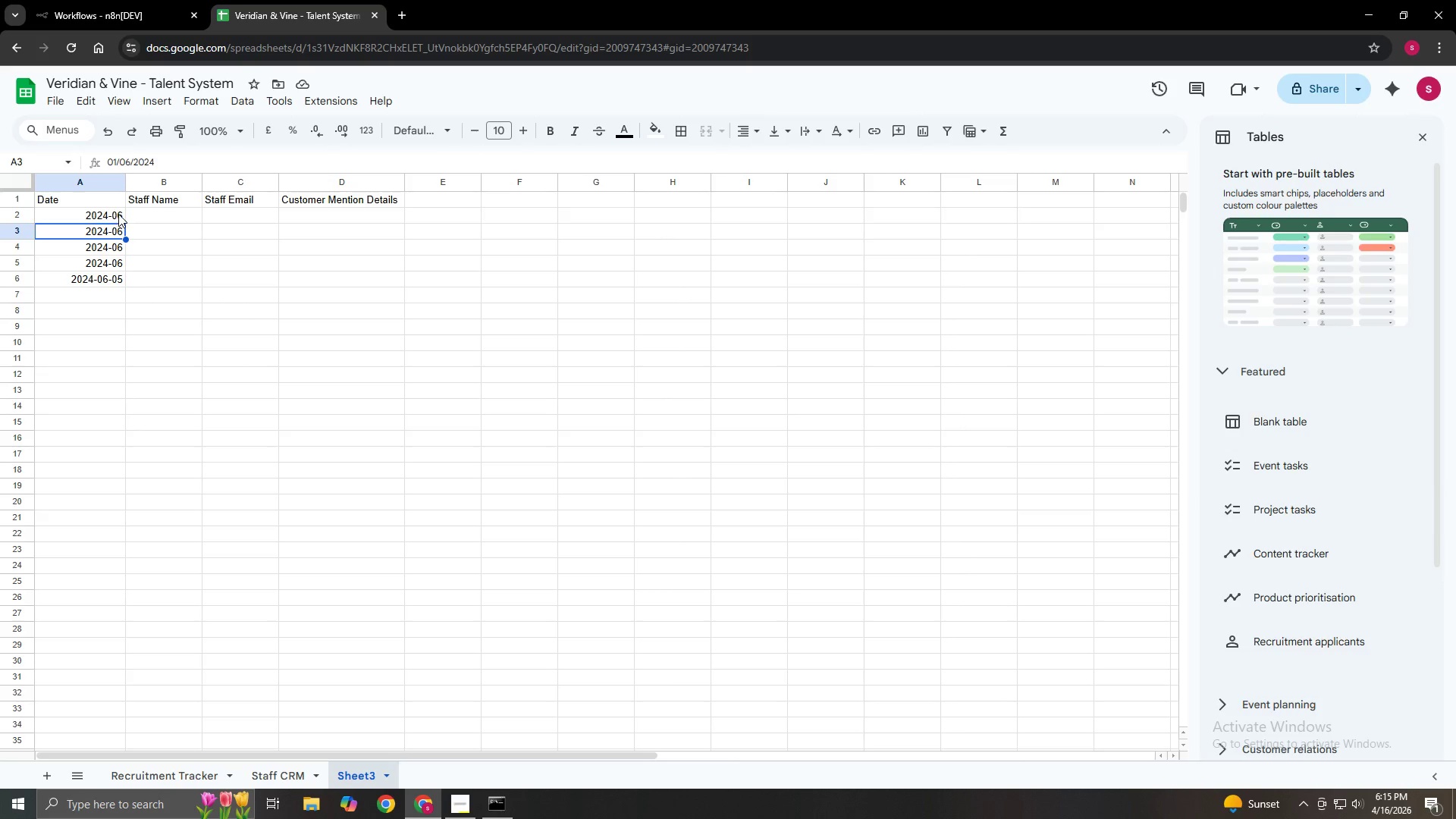 
double_click([118, 214])
 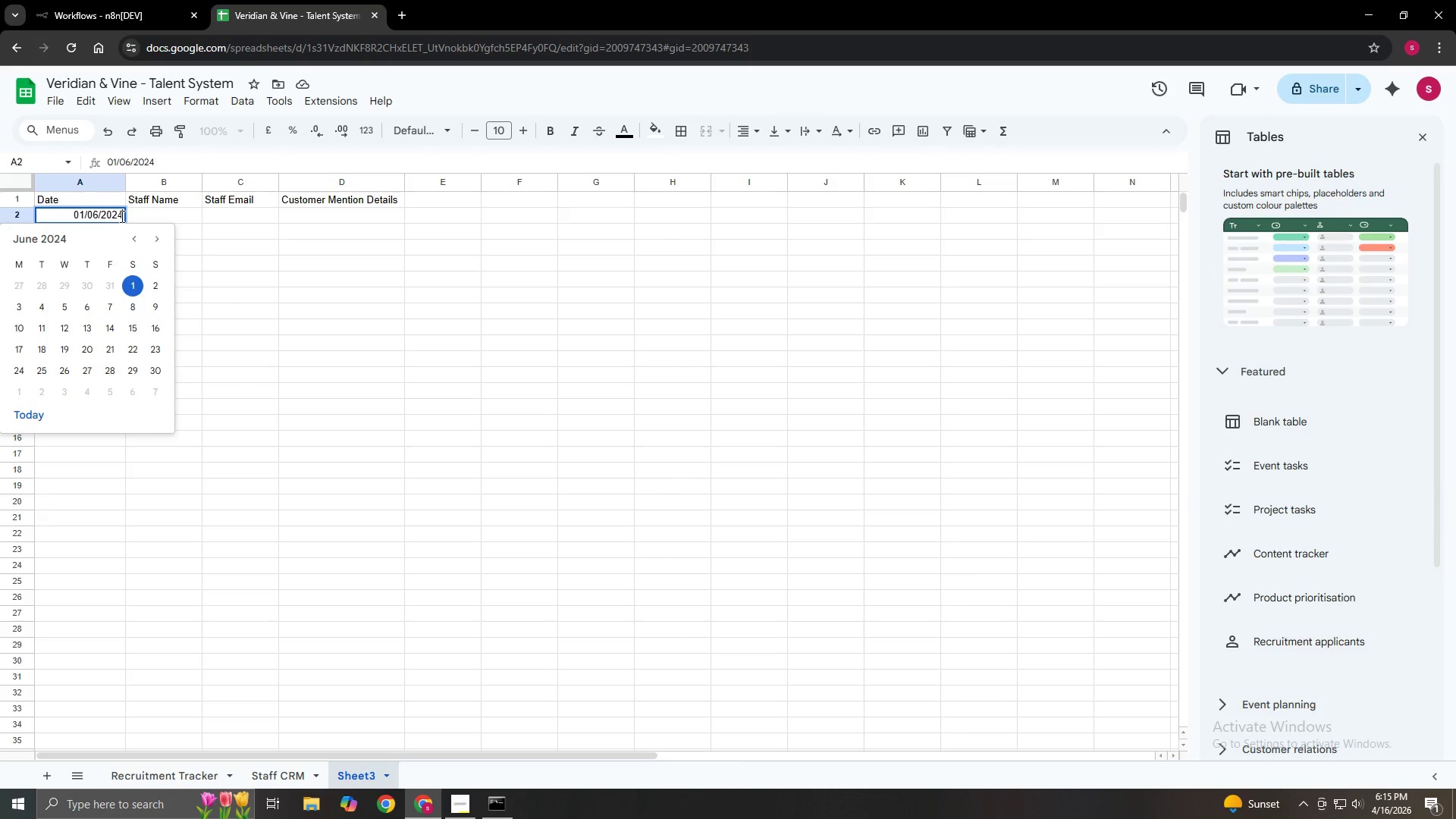 
key(Backspace)
 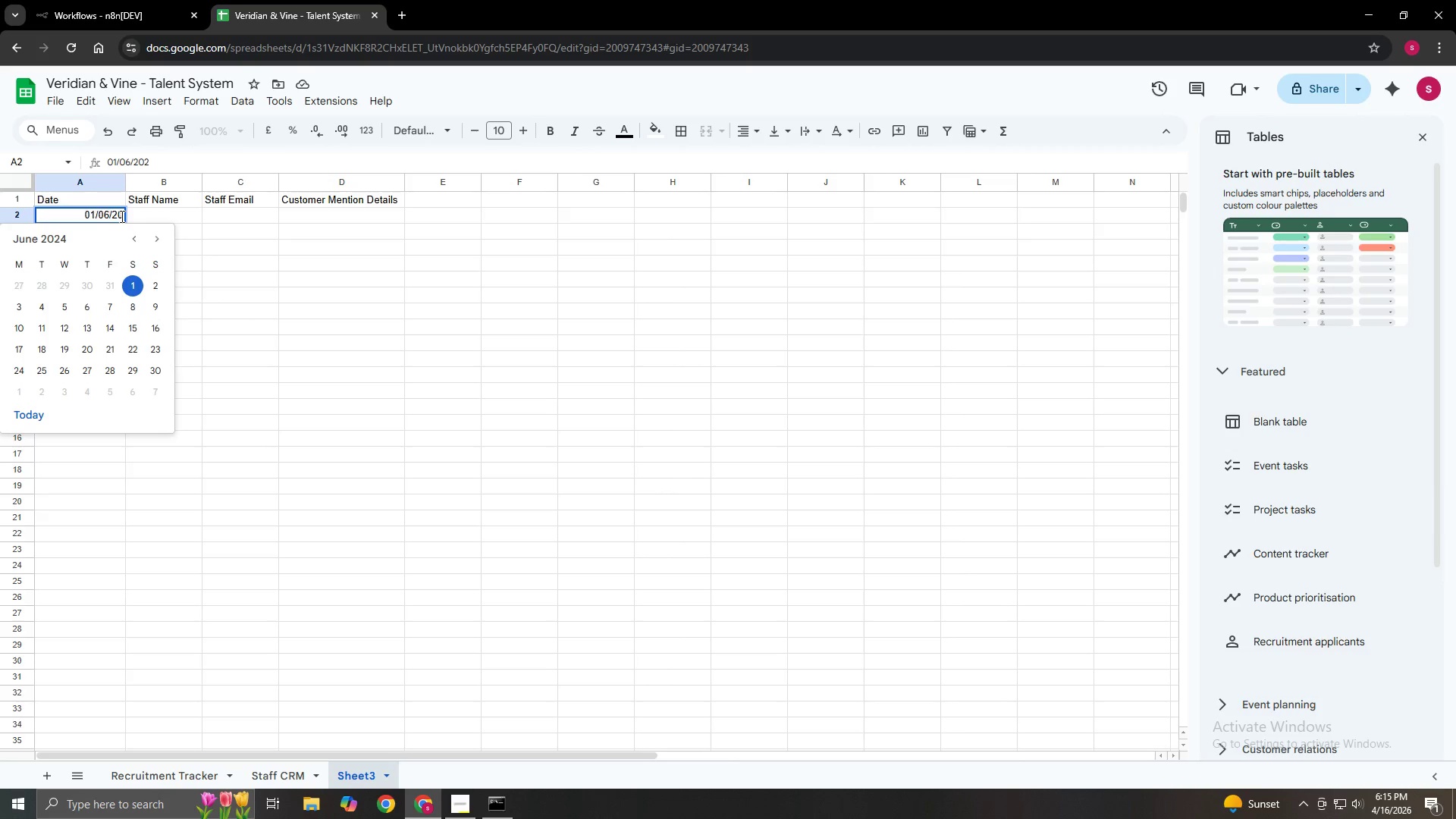 
key(Backspace)
 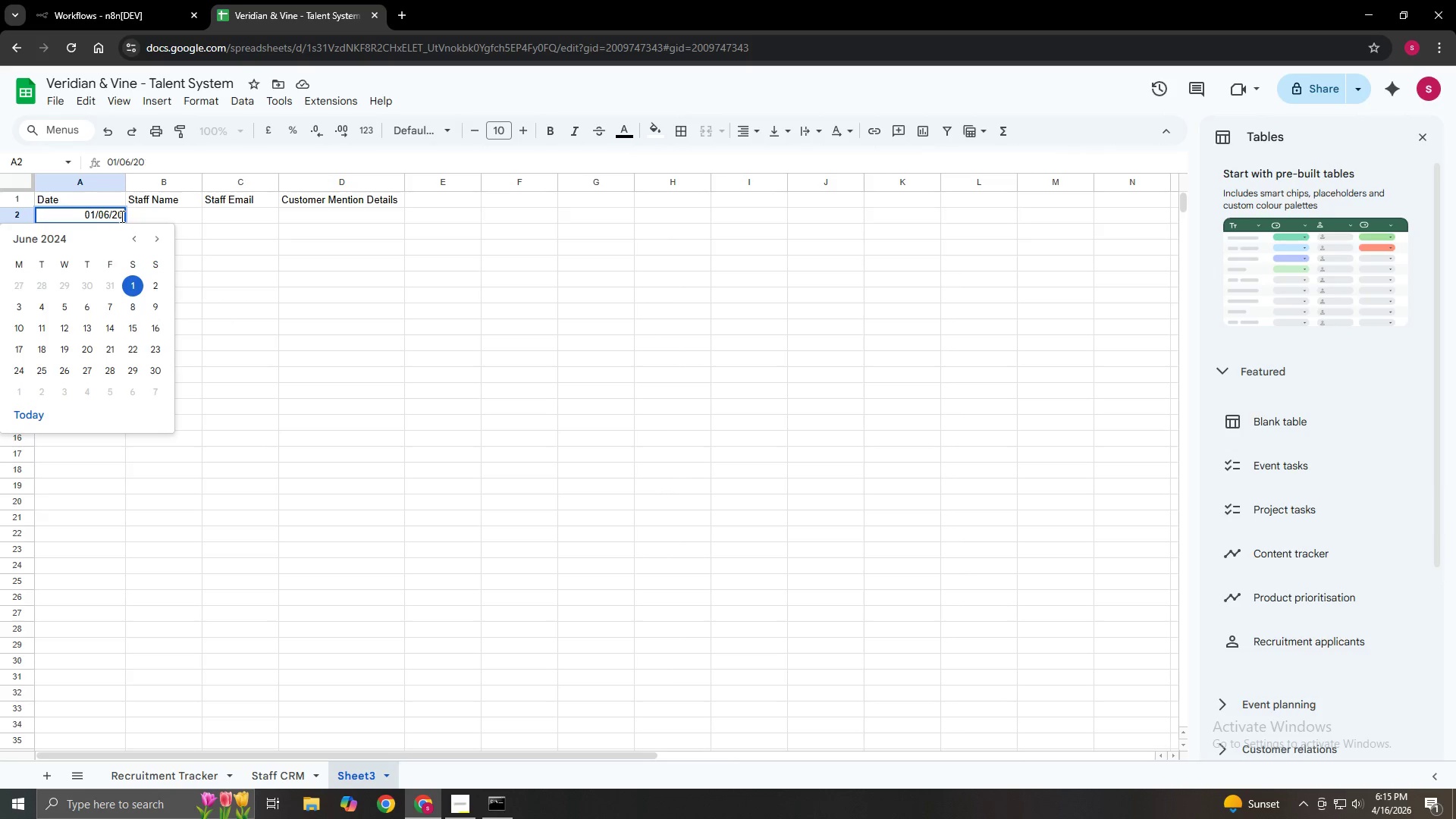 
key(Backspace)
 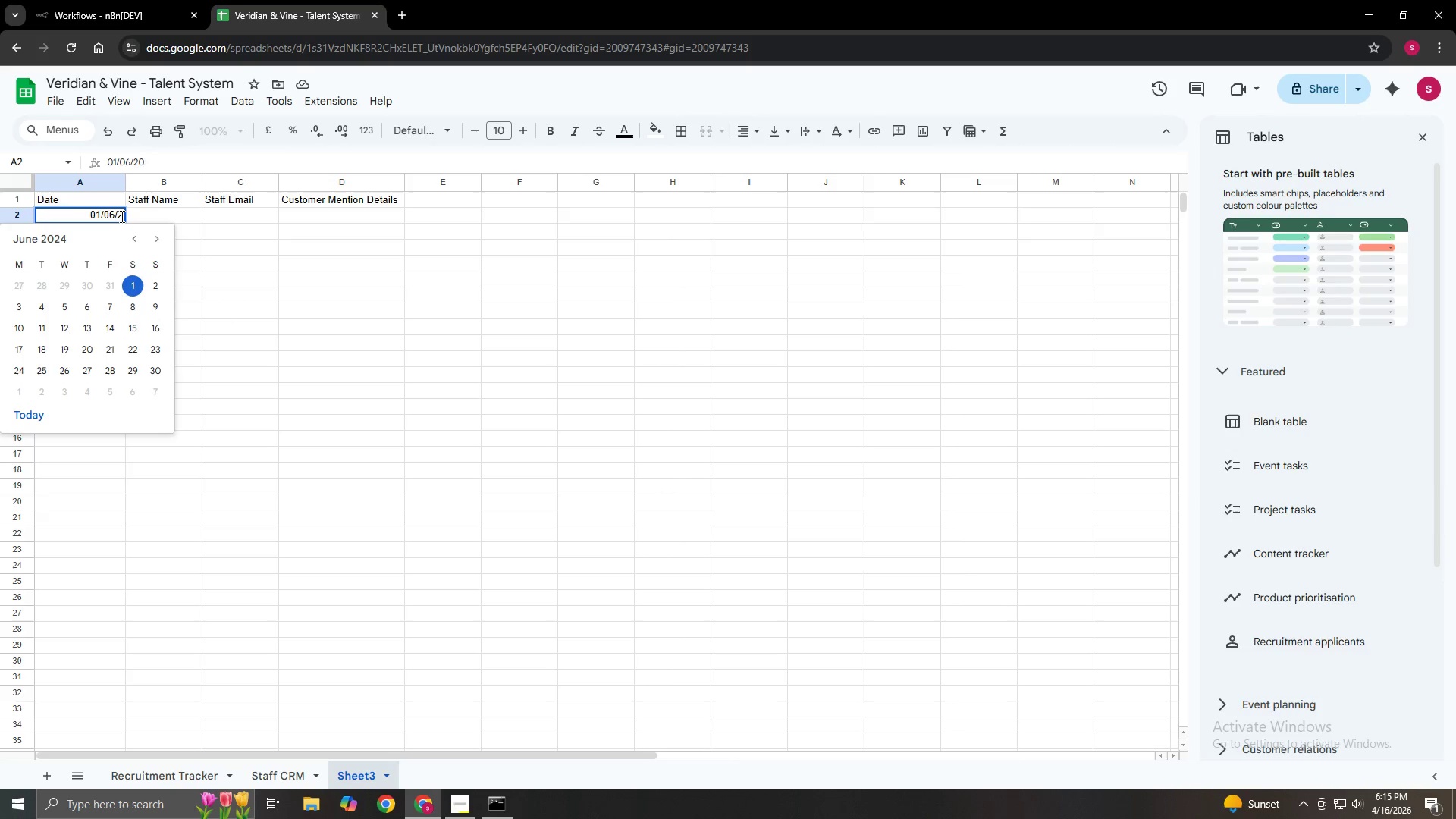 
key(Backspace)
 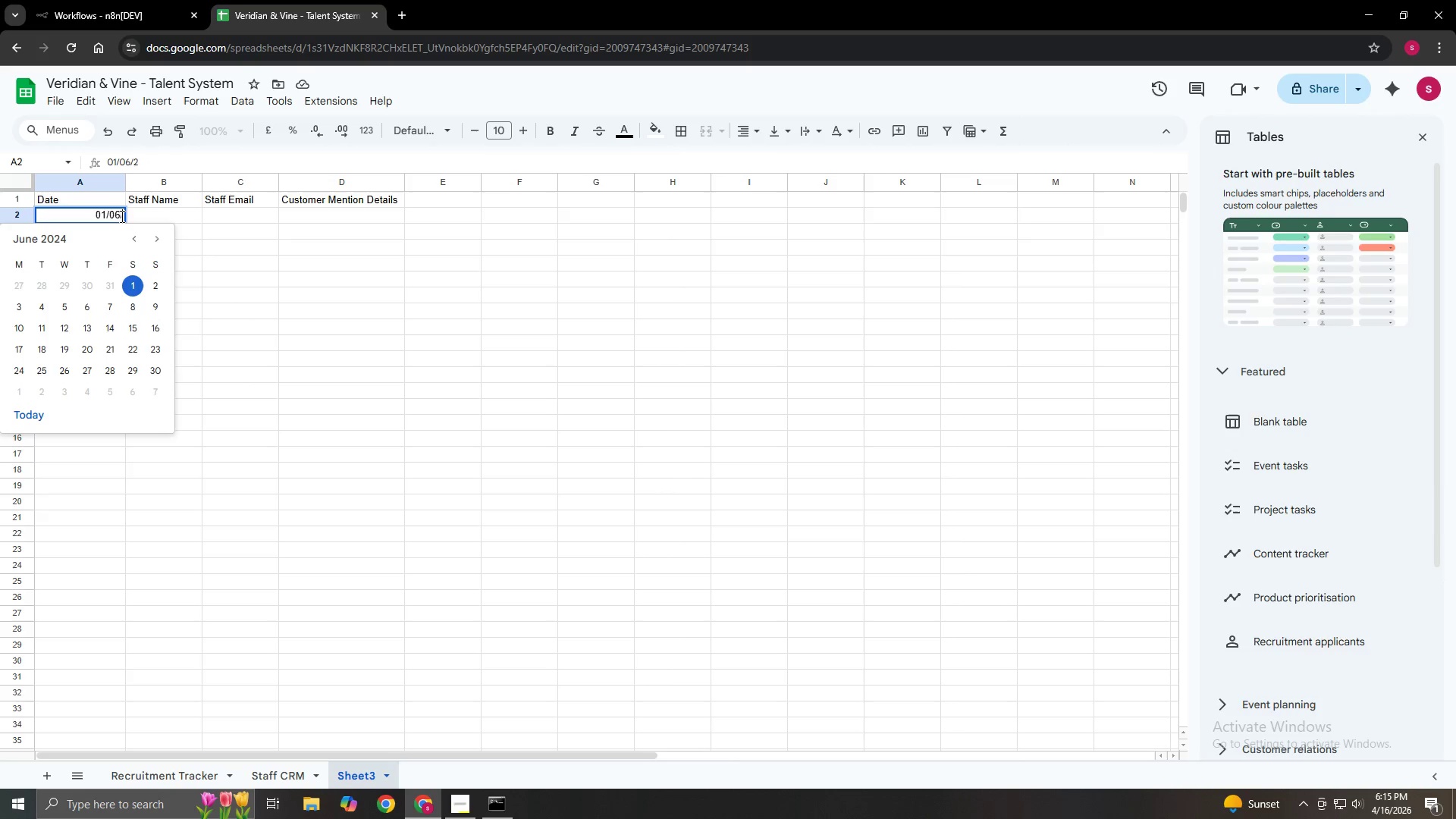 
key(Backspace)
 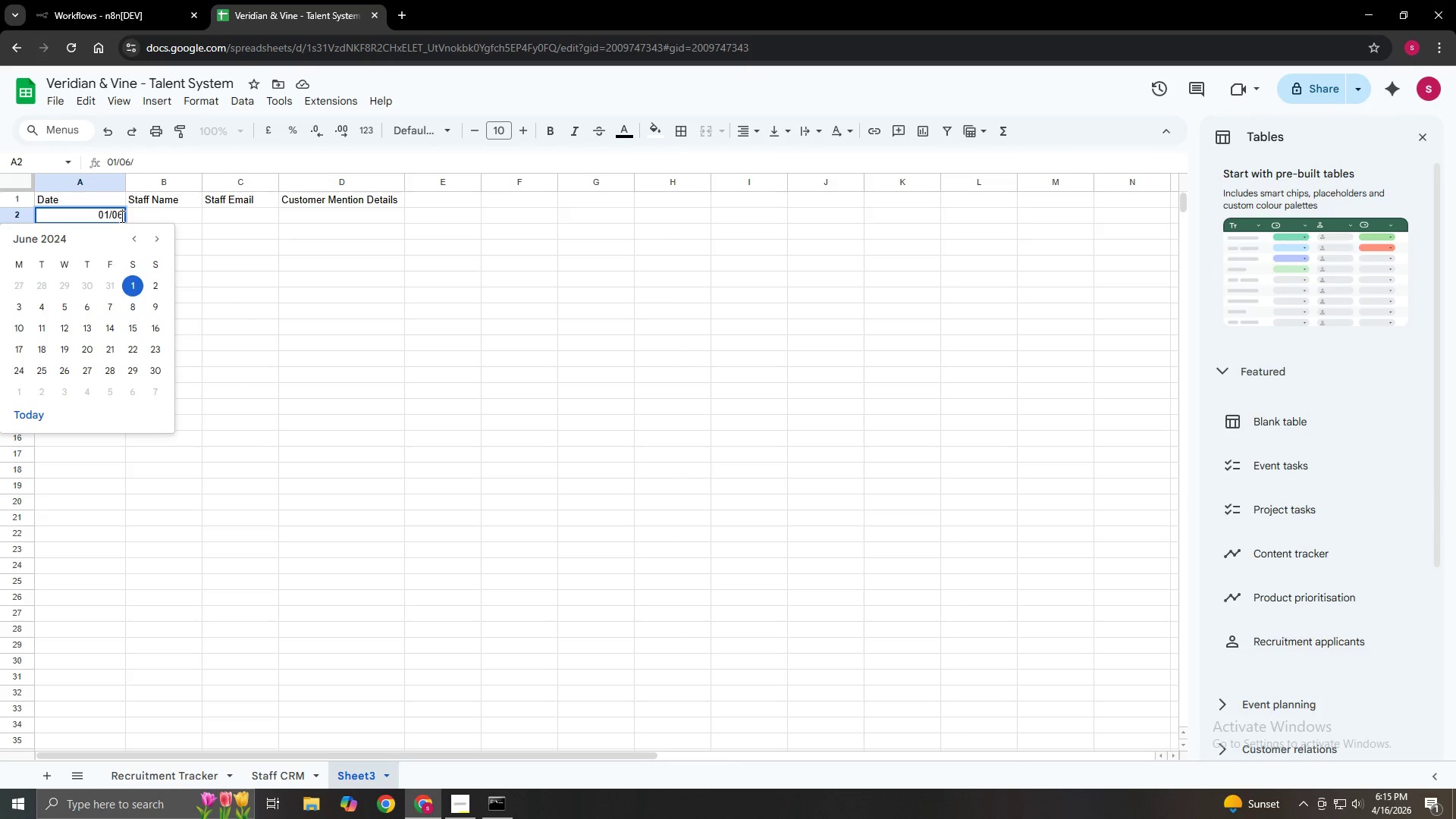 
key(Backspace)
 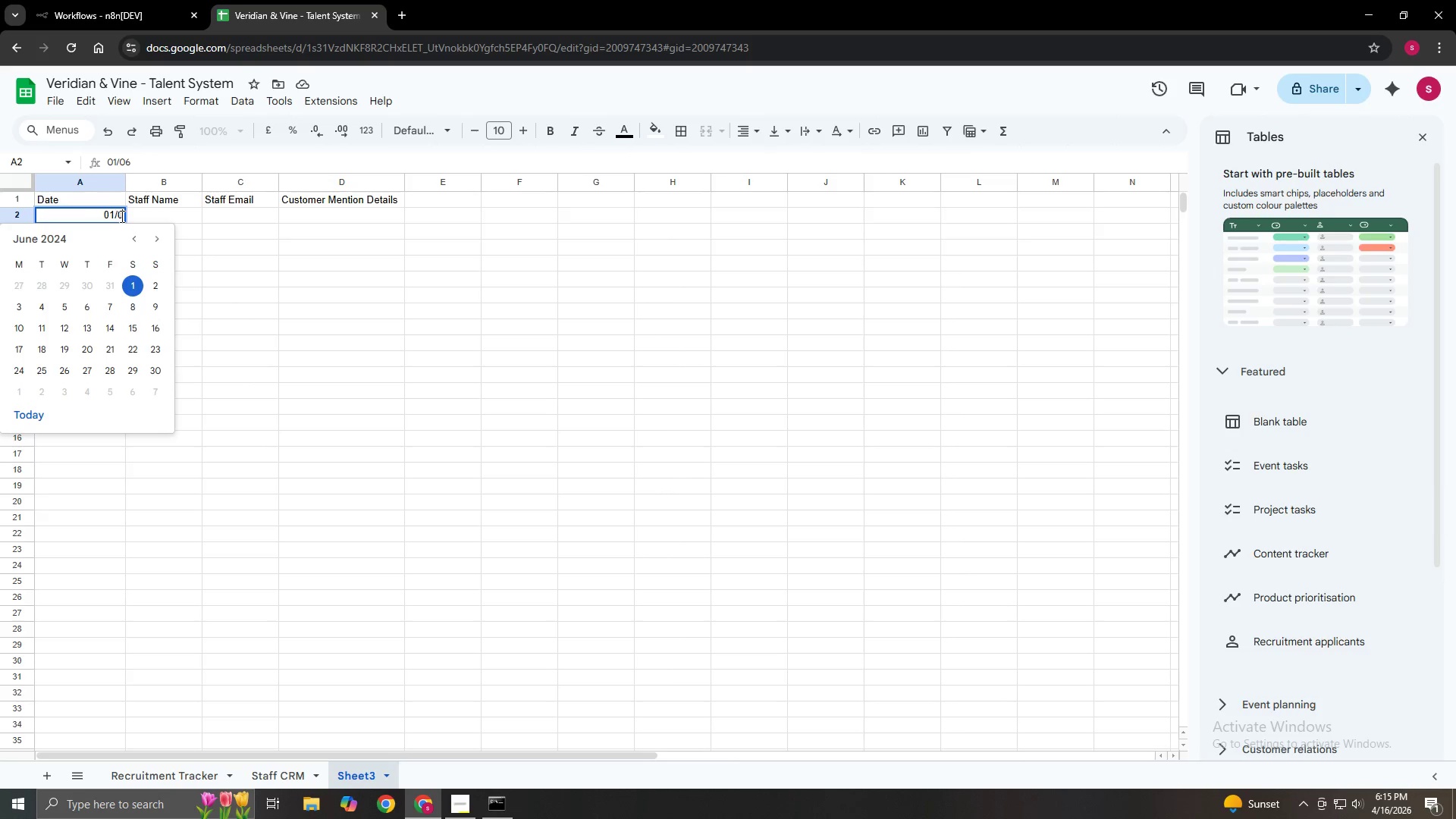 
key(Backspace)
 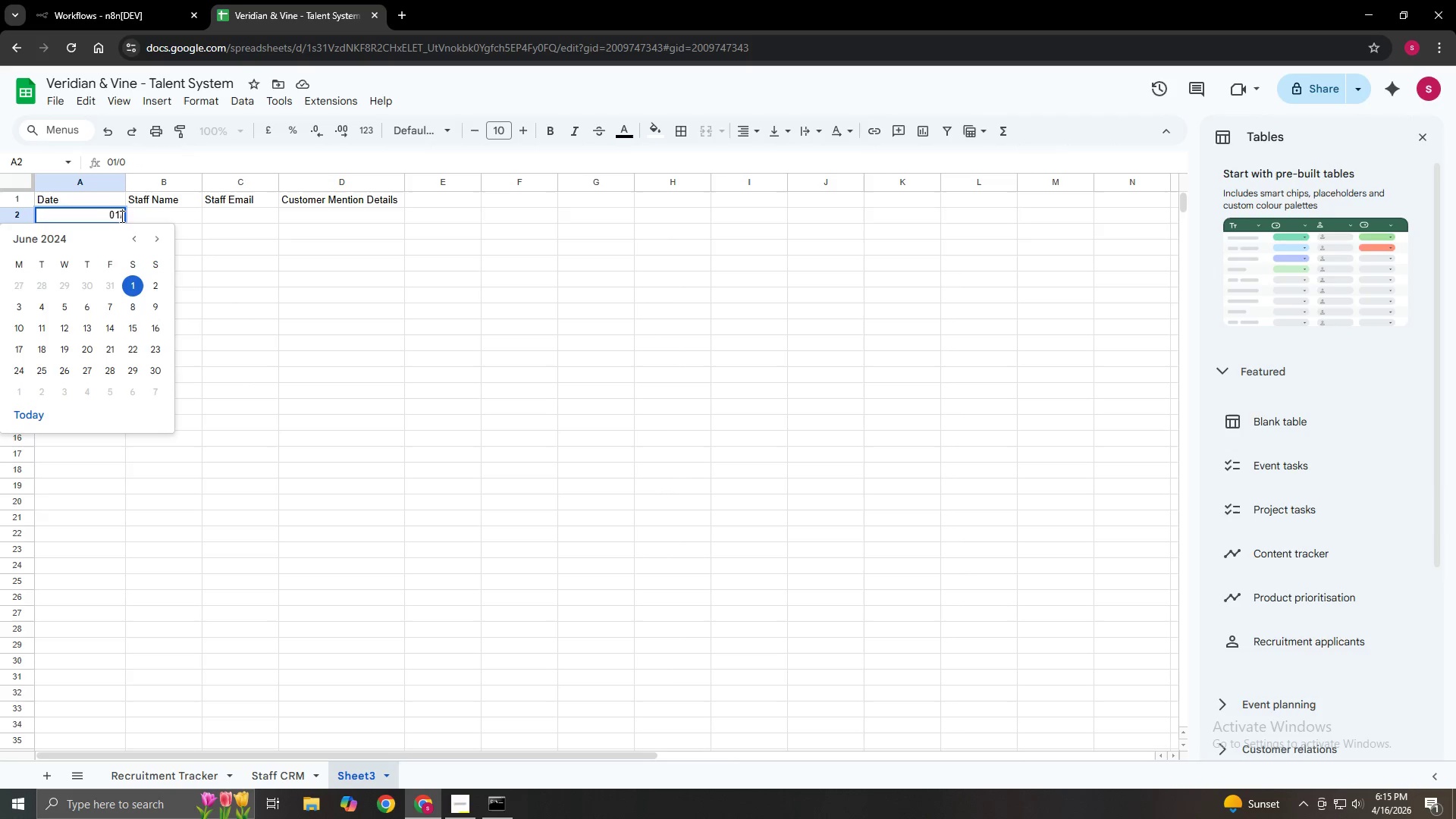 
key(Backspace)
 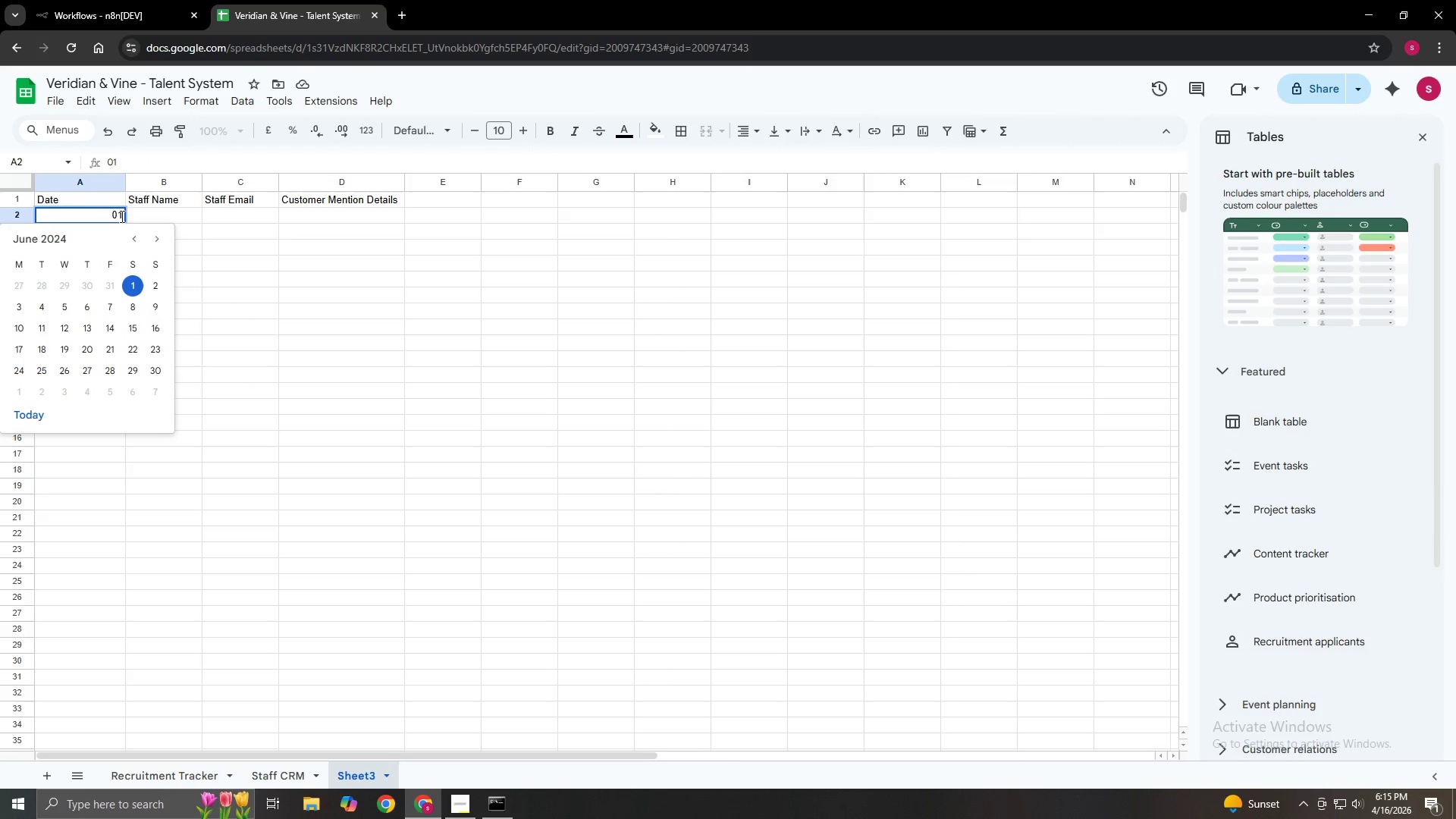 
key(Backspace)
 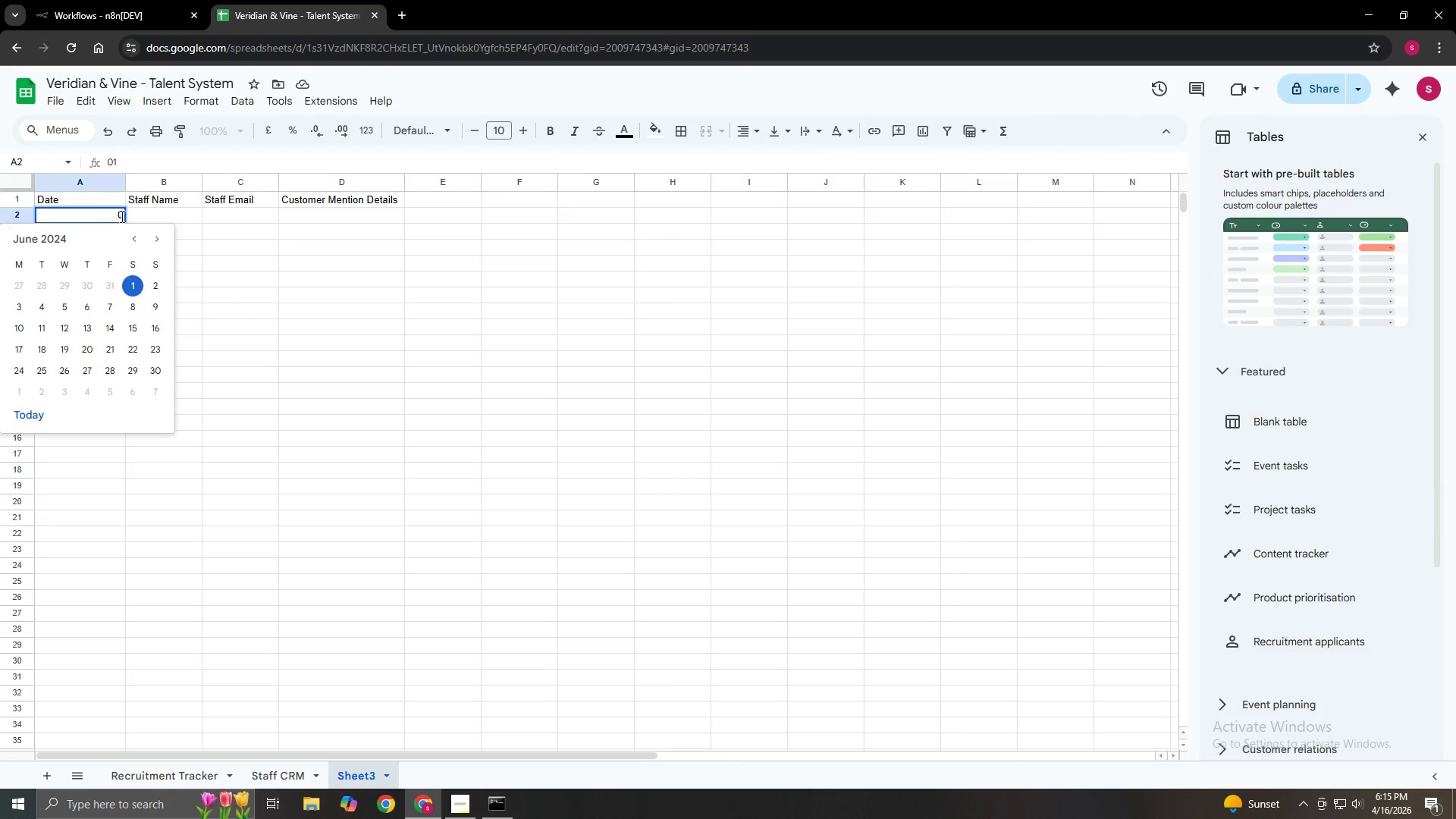 
key(Backspace)
 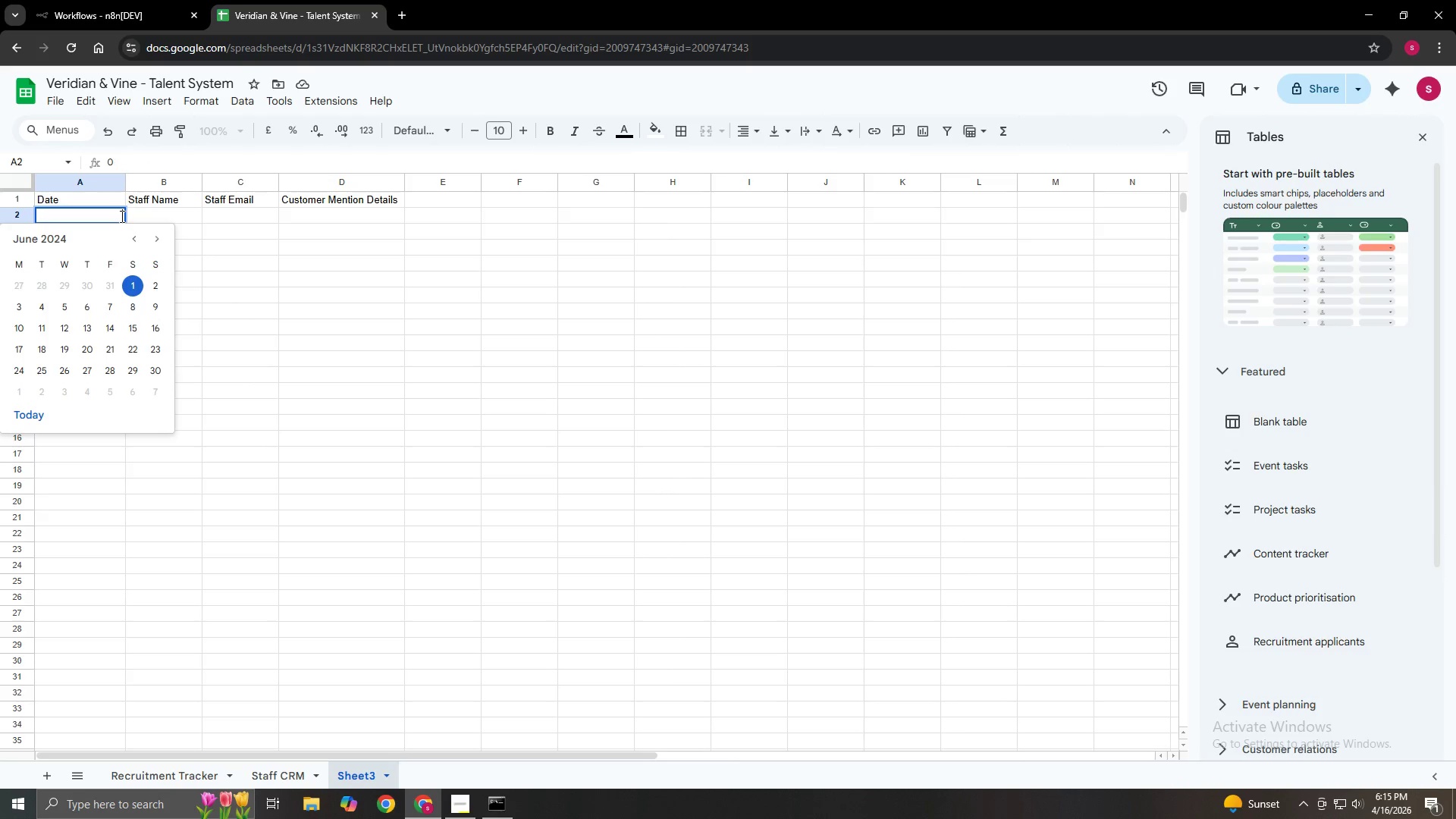 
key(Backspace)
 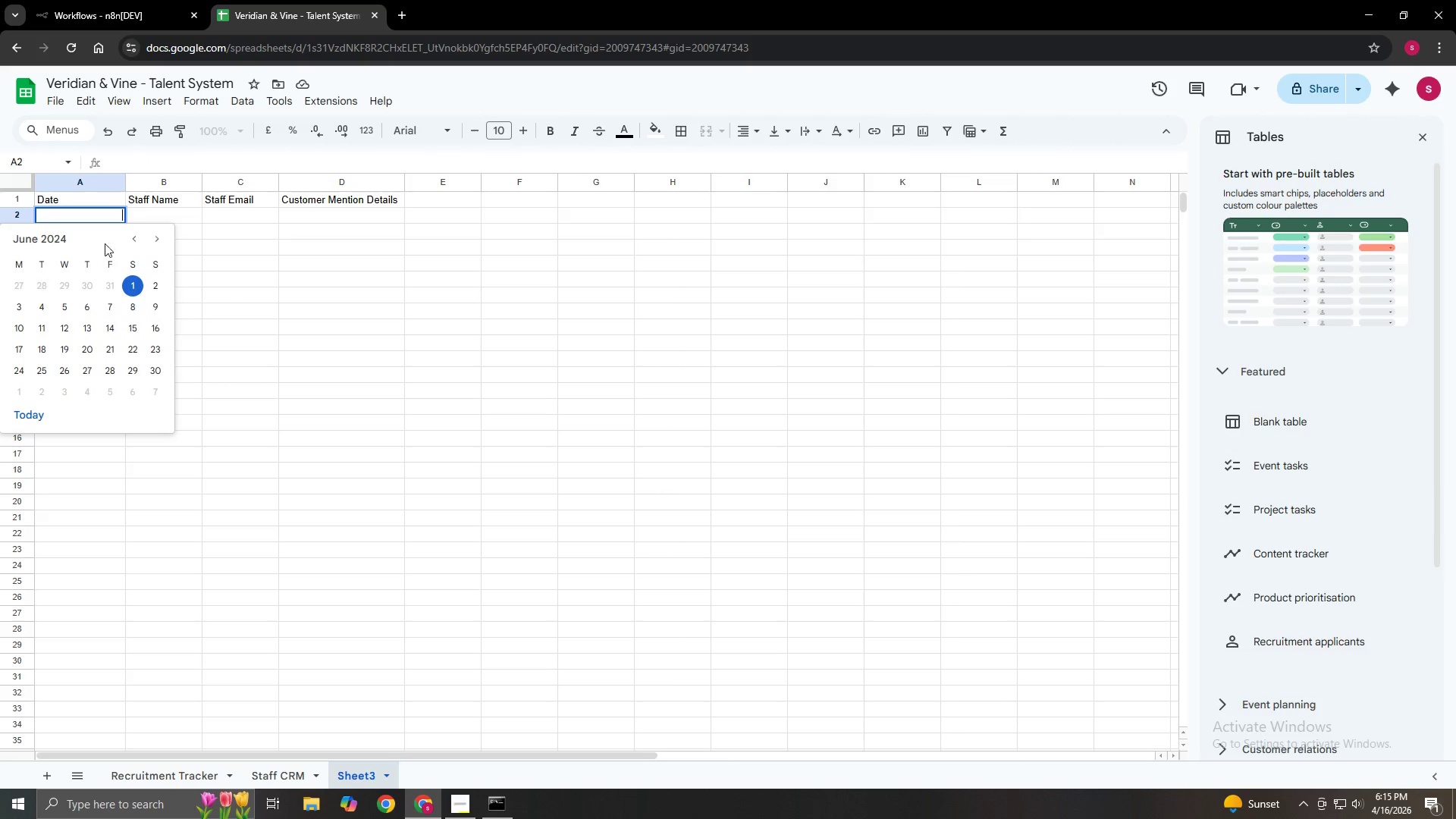 
left_click([243, 253])
 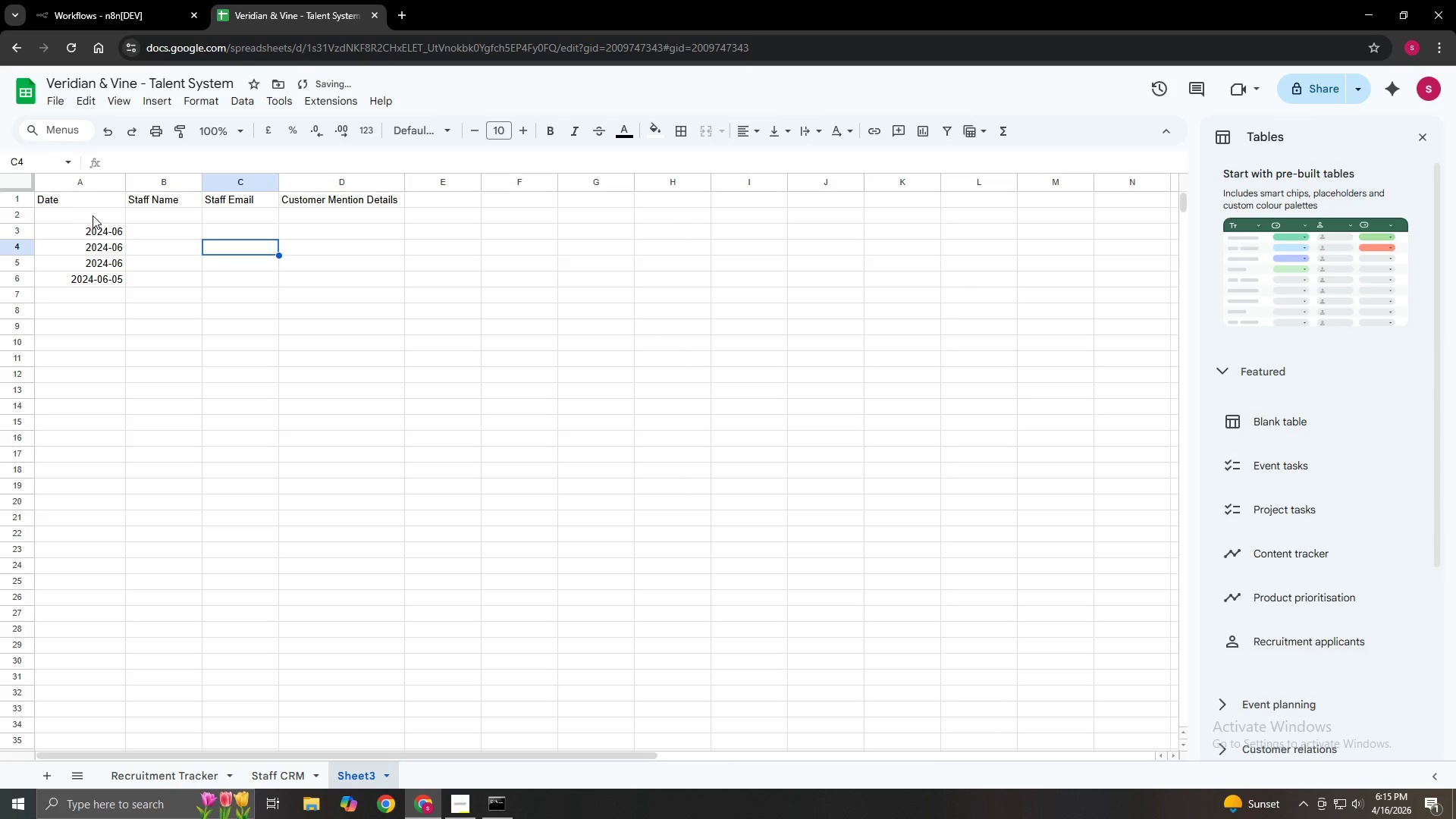 
left_click([93, 215])
 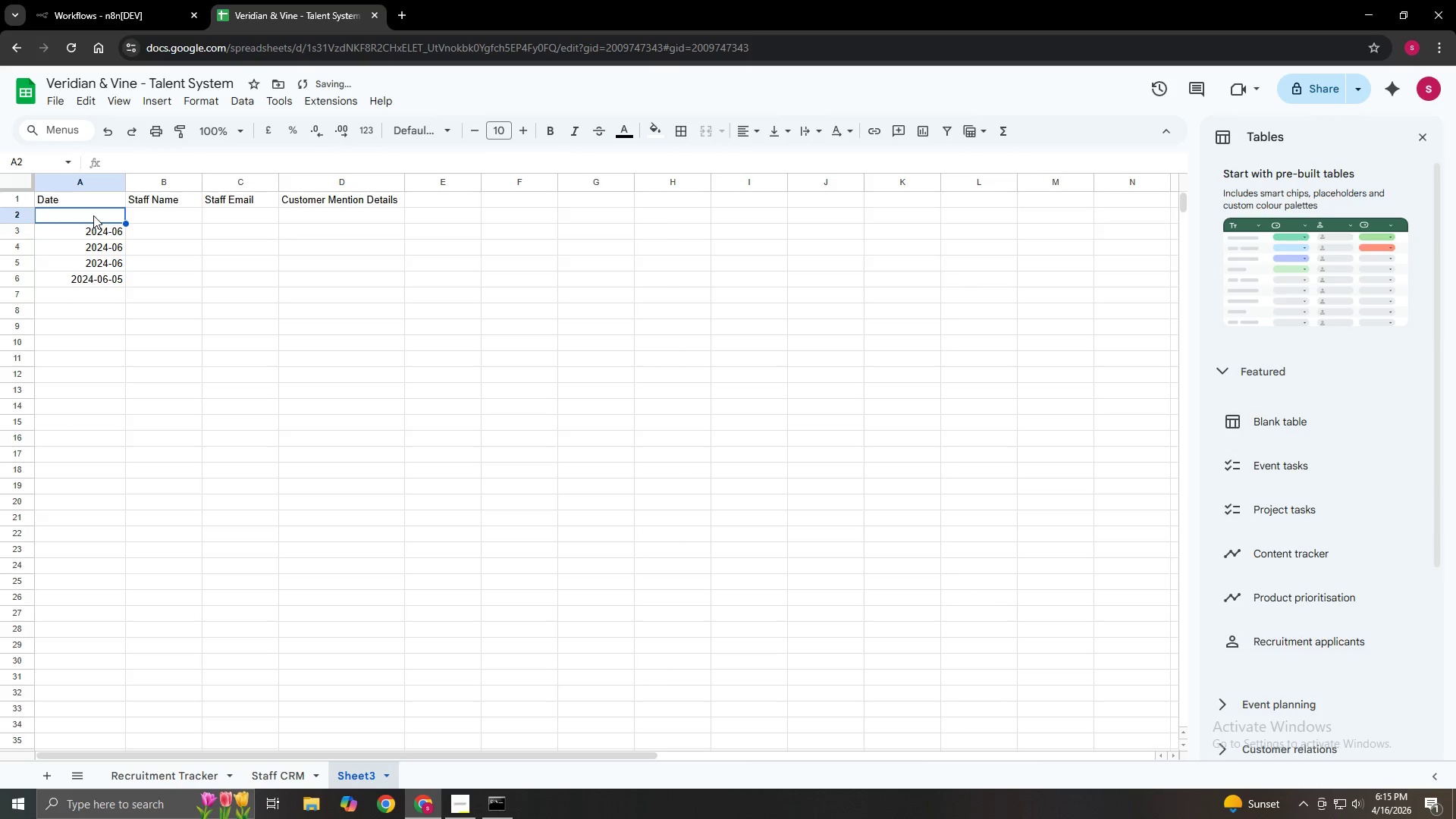 
double_click([93, 215])
 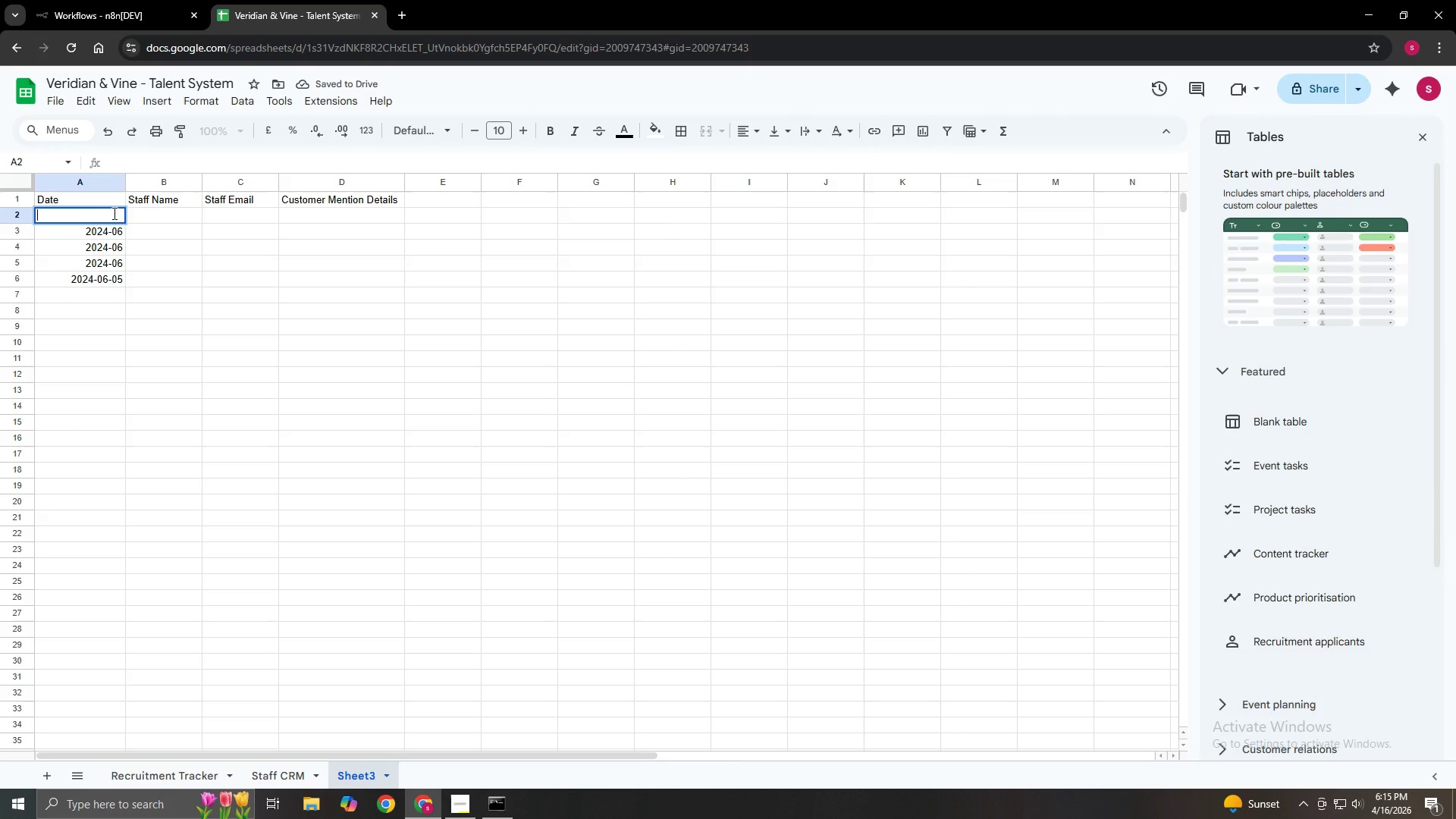 
key(Numpad2)
 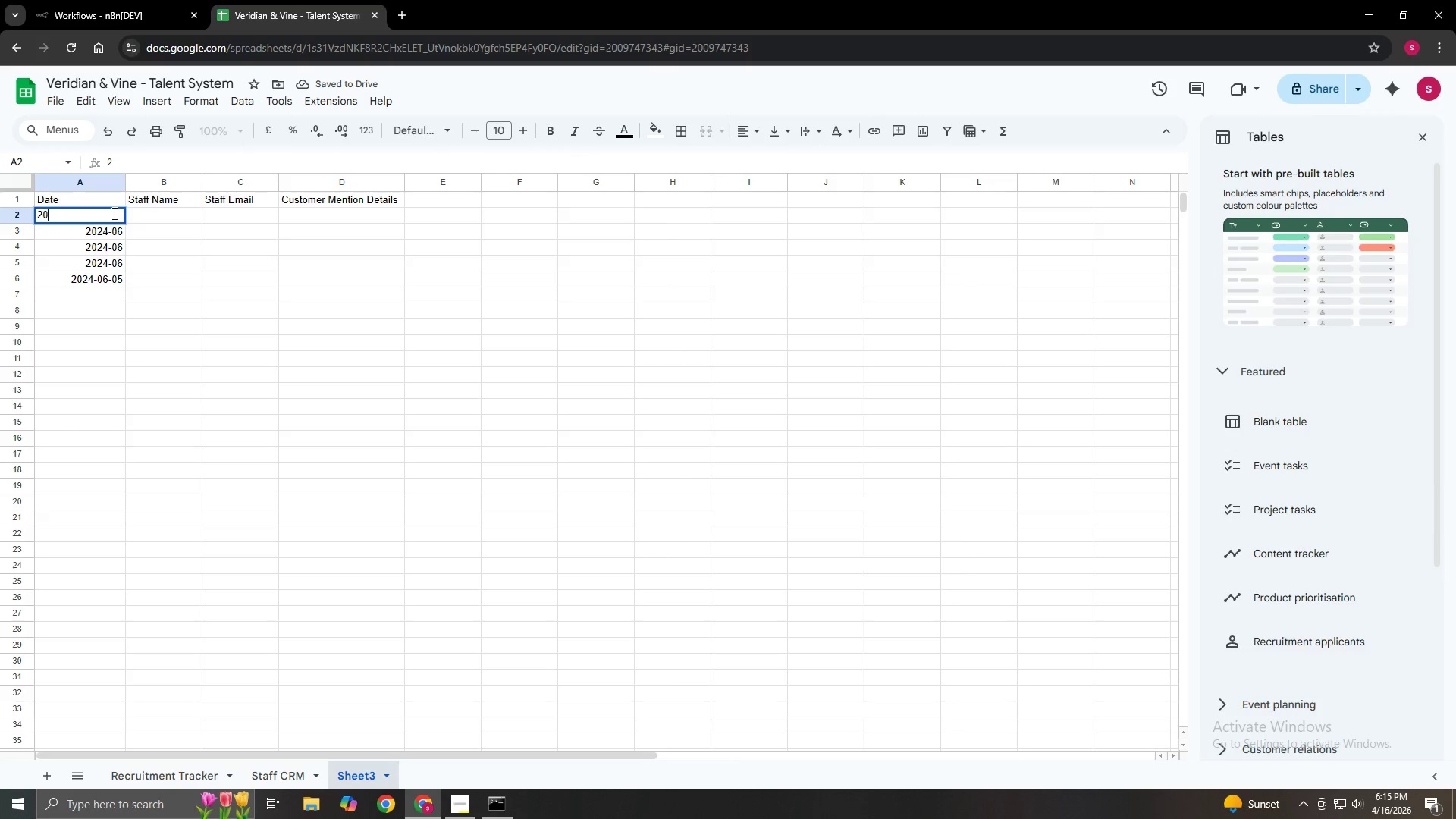 
key(Numpad0)
 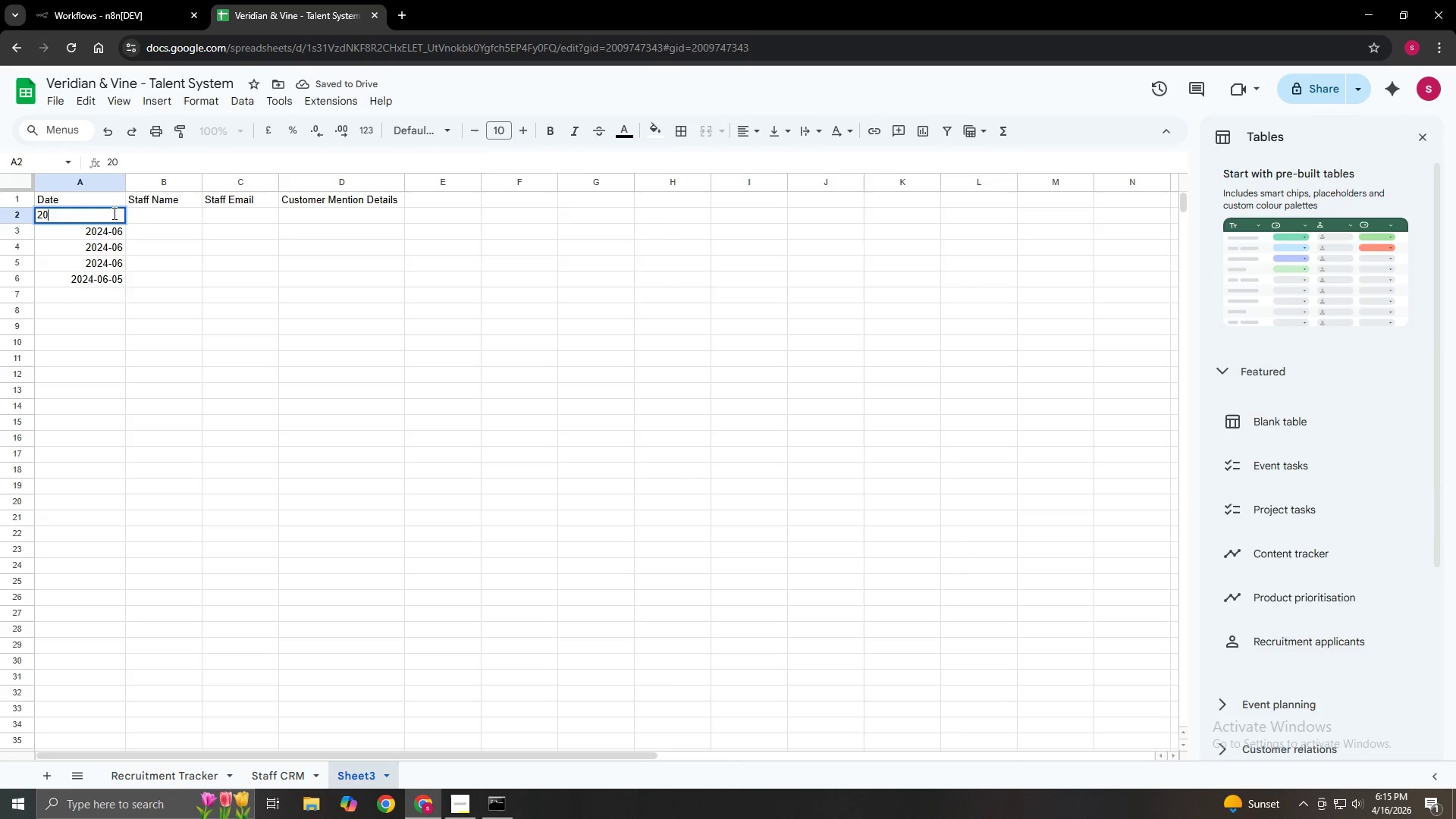 
key(Numpad2)
 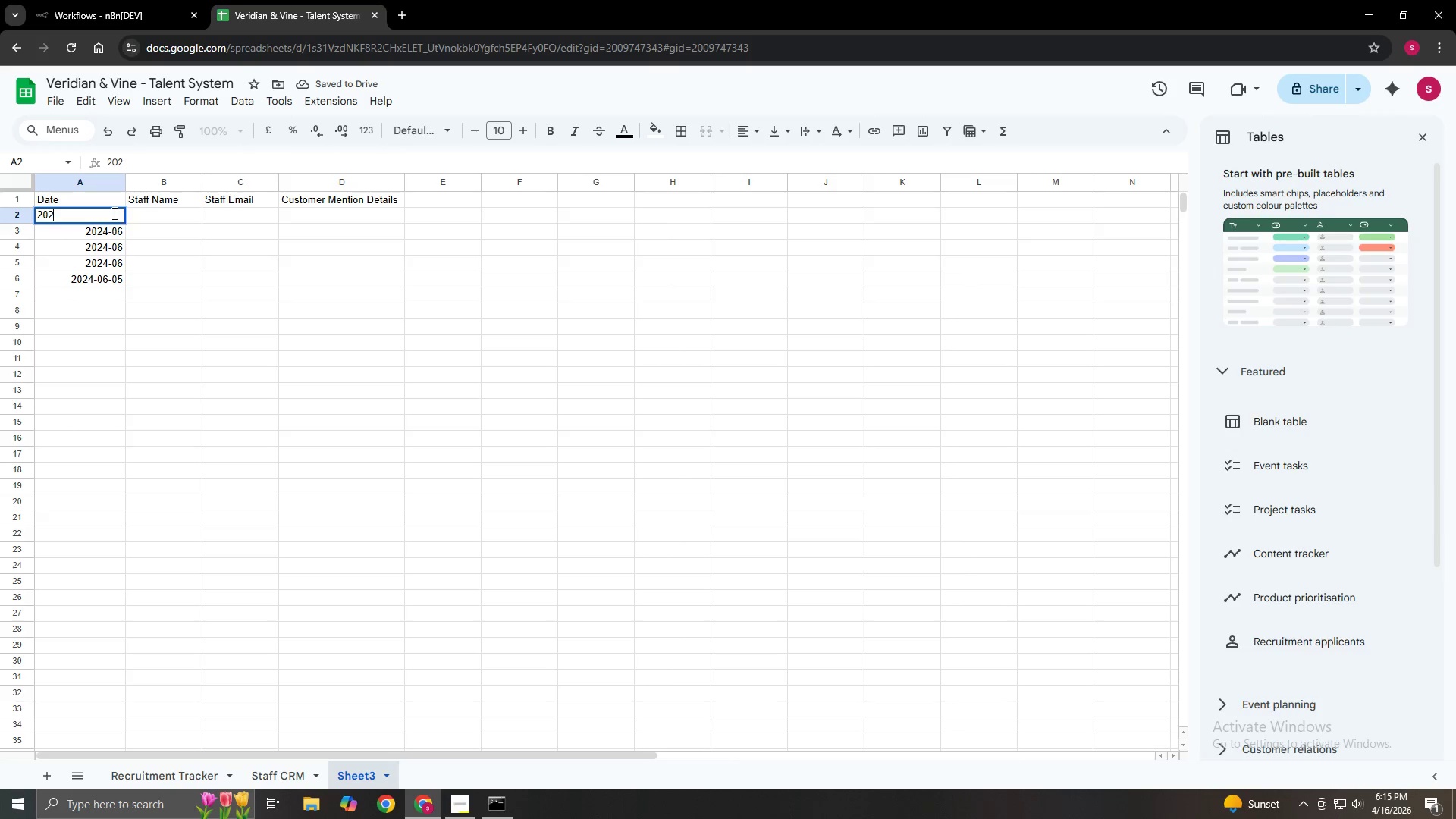 
key(Numpad4)
 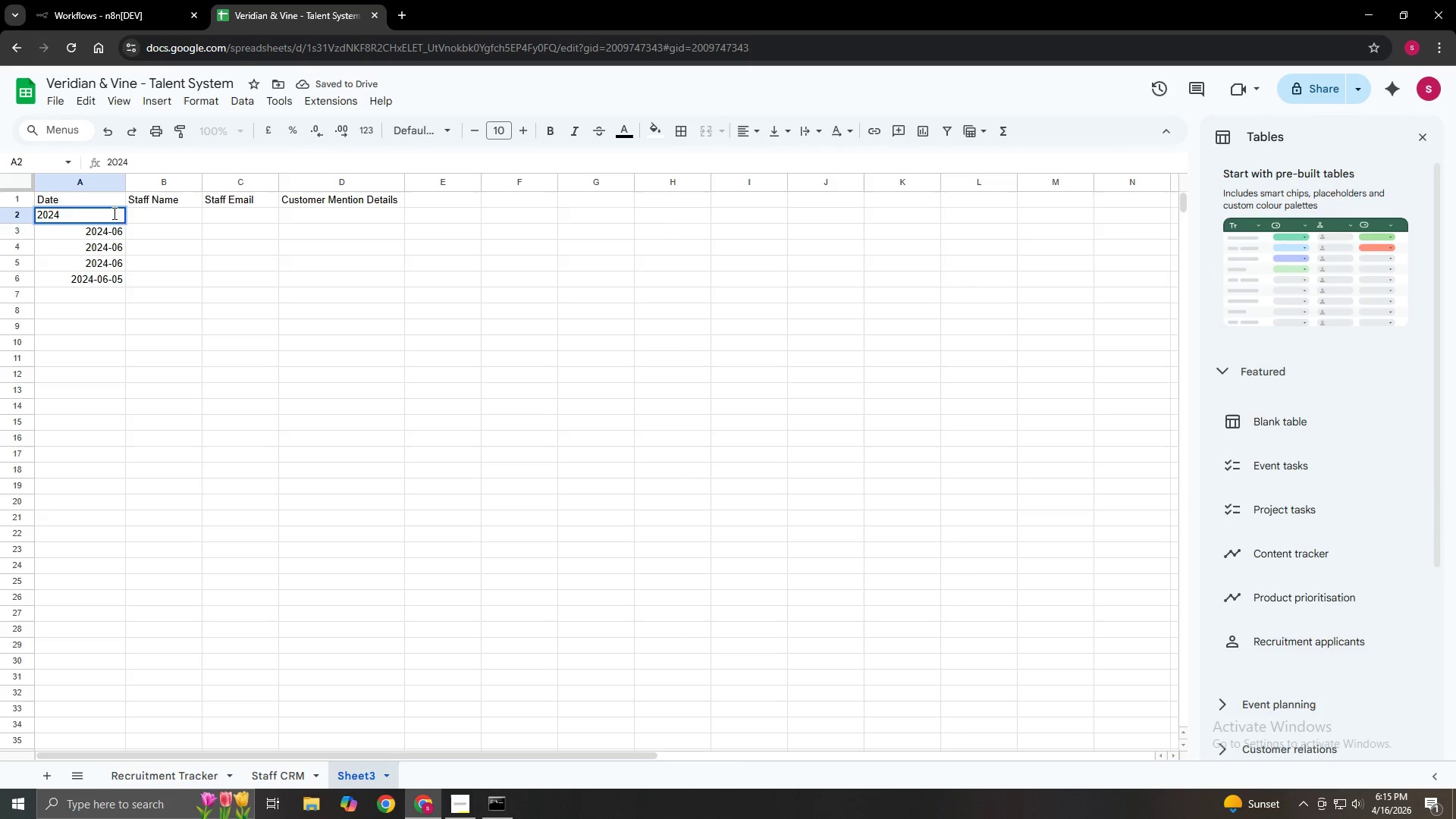 
key(NumpadSubtract)
 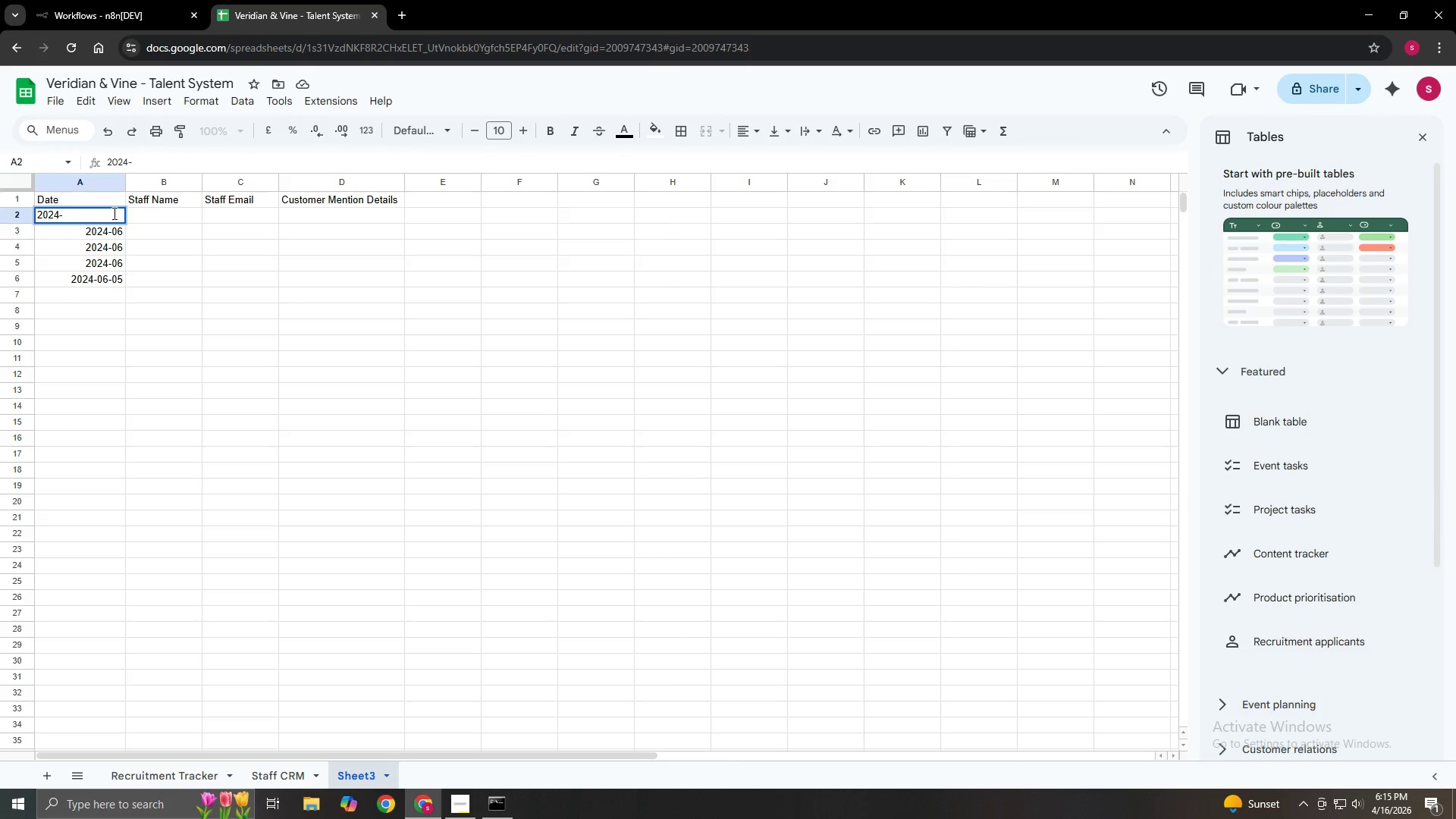 
key(Numpad0)
 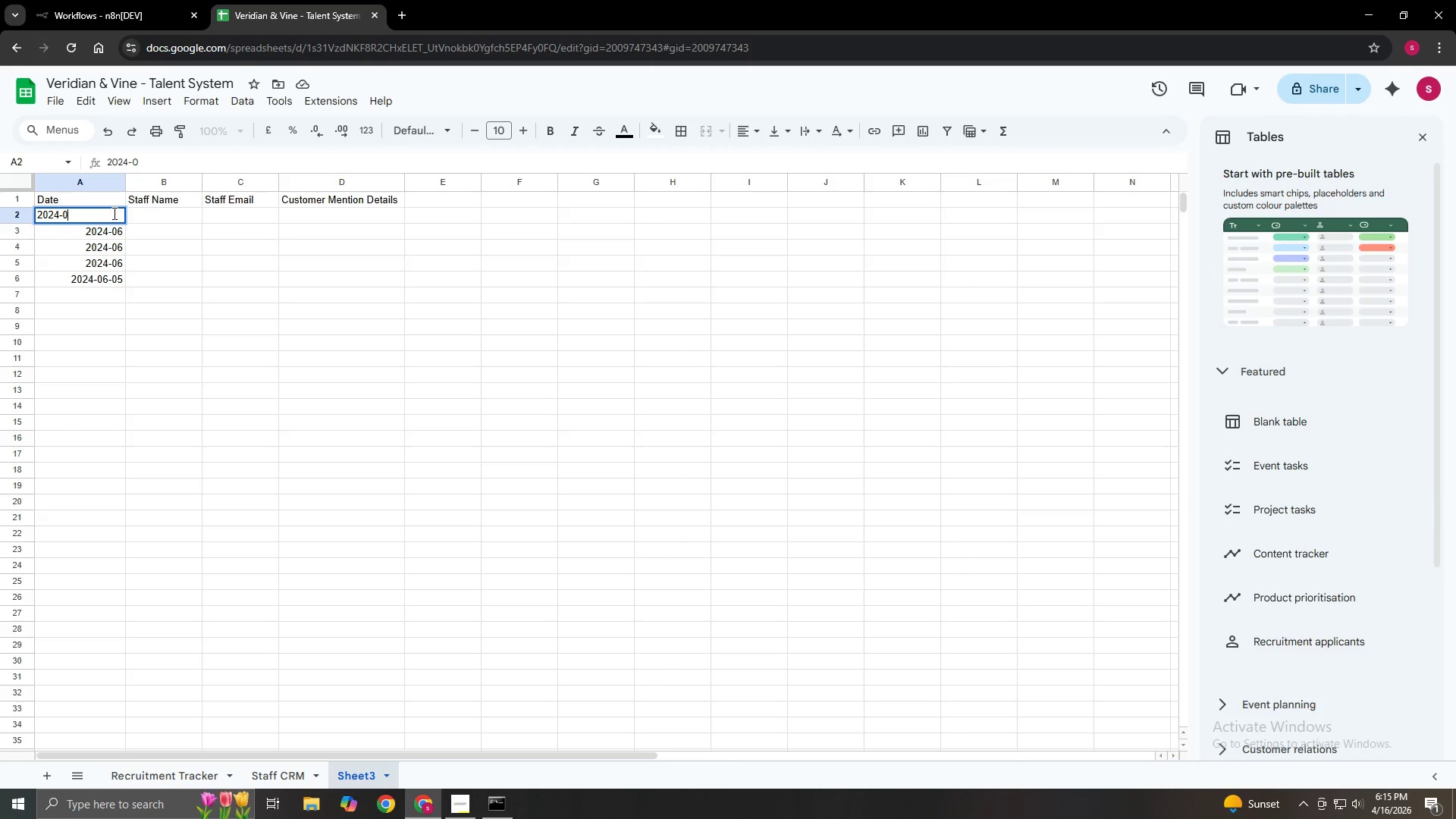 
key(Numpad6)
 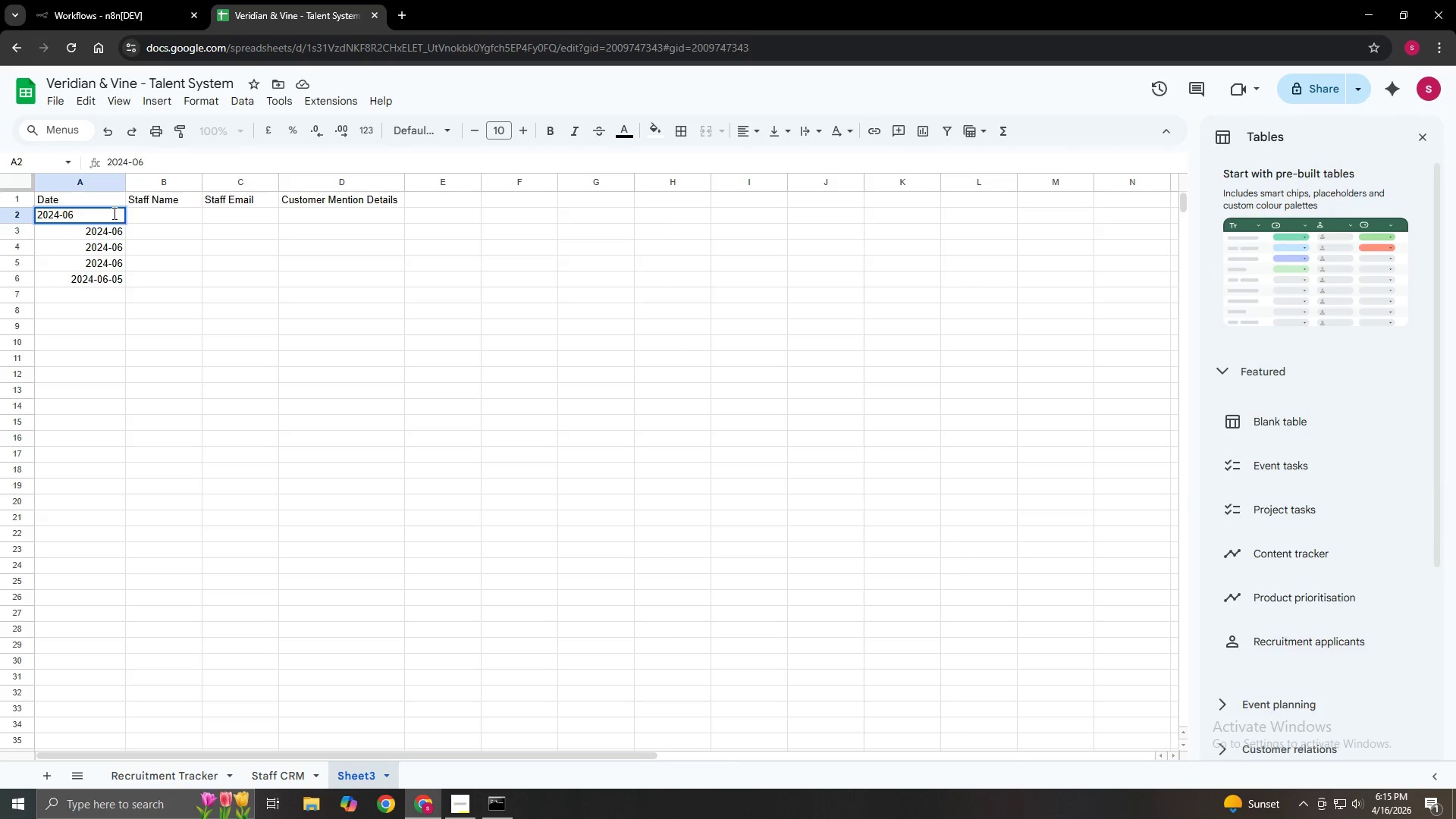 
key(NumpadSubtract)
 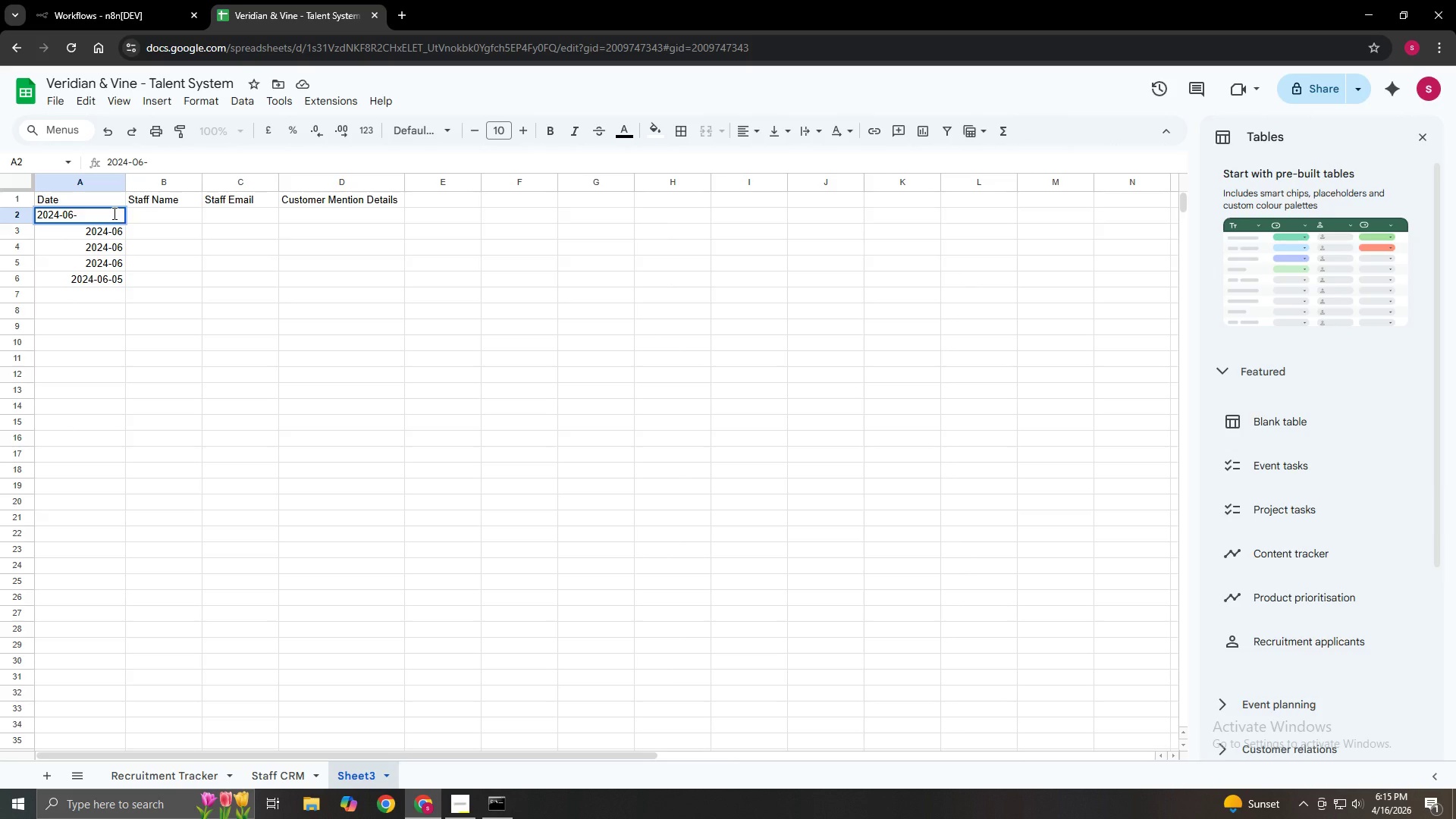 
key(Numpad0)
 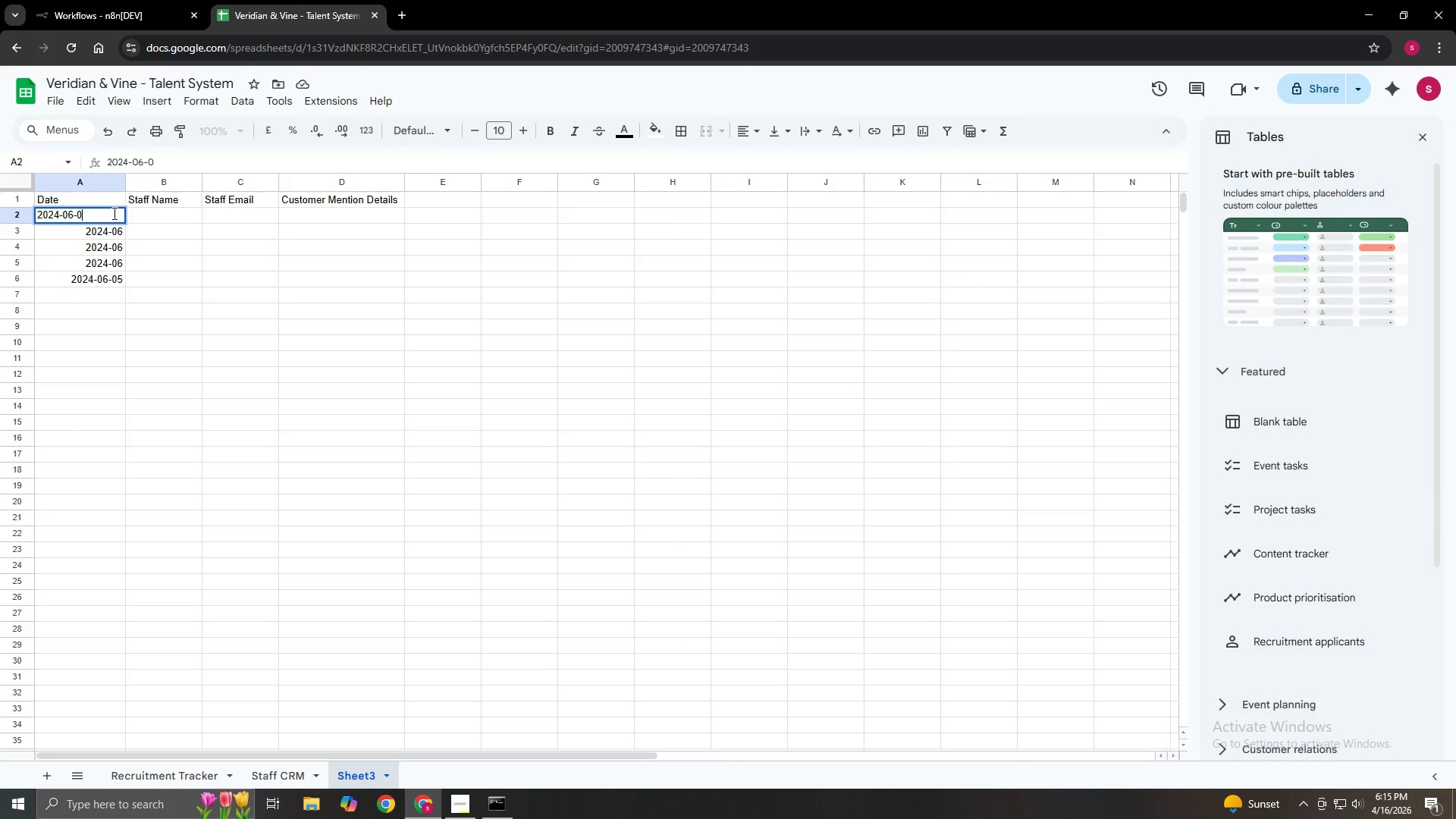 
key(Numpad1)
 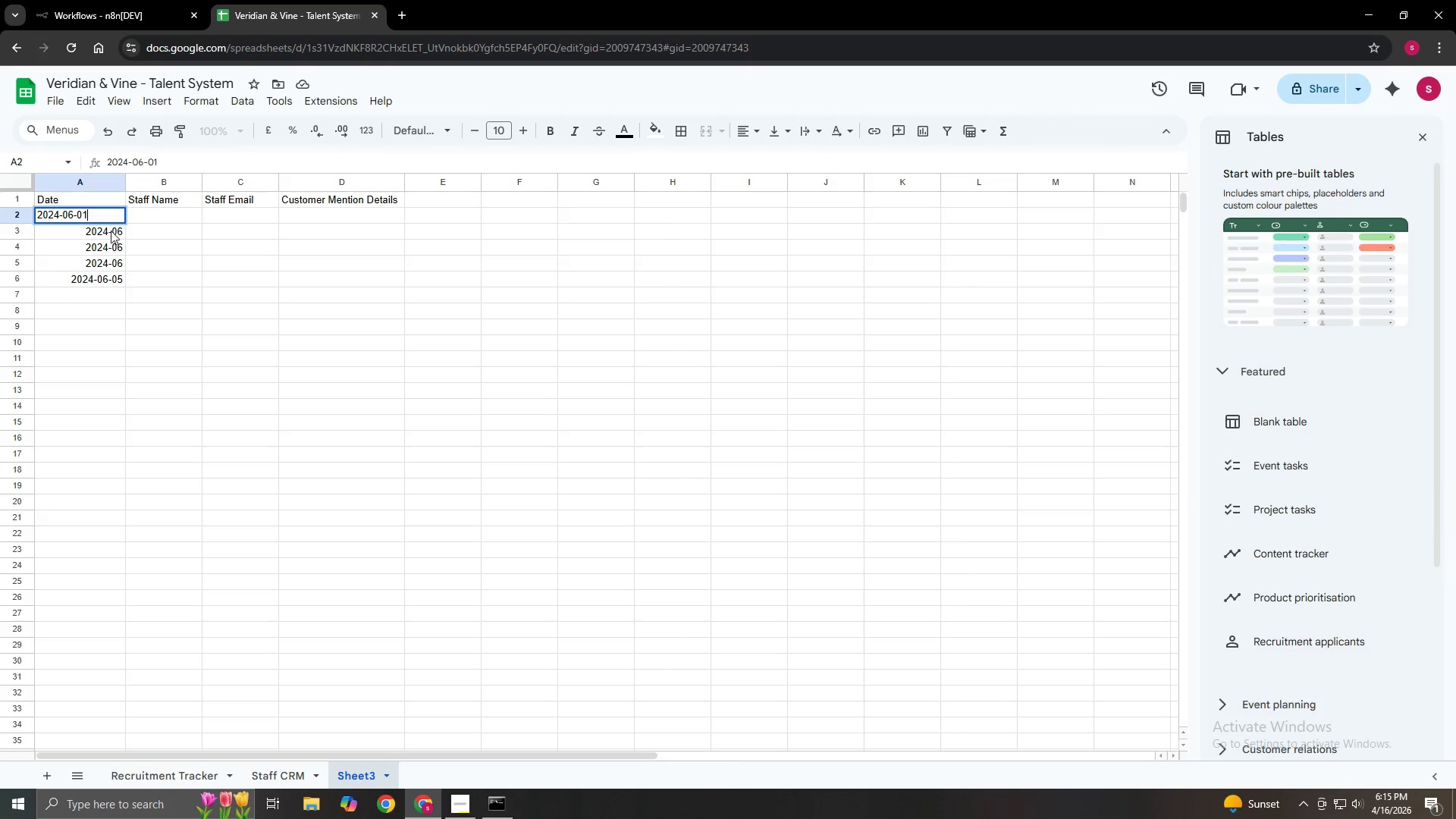 
double_click([115, 229])
 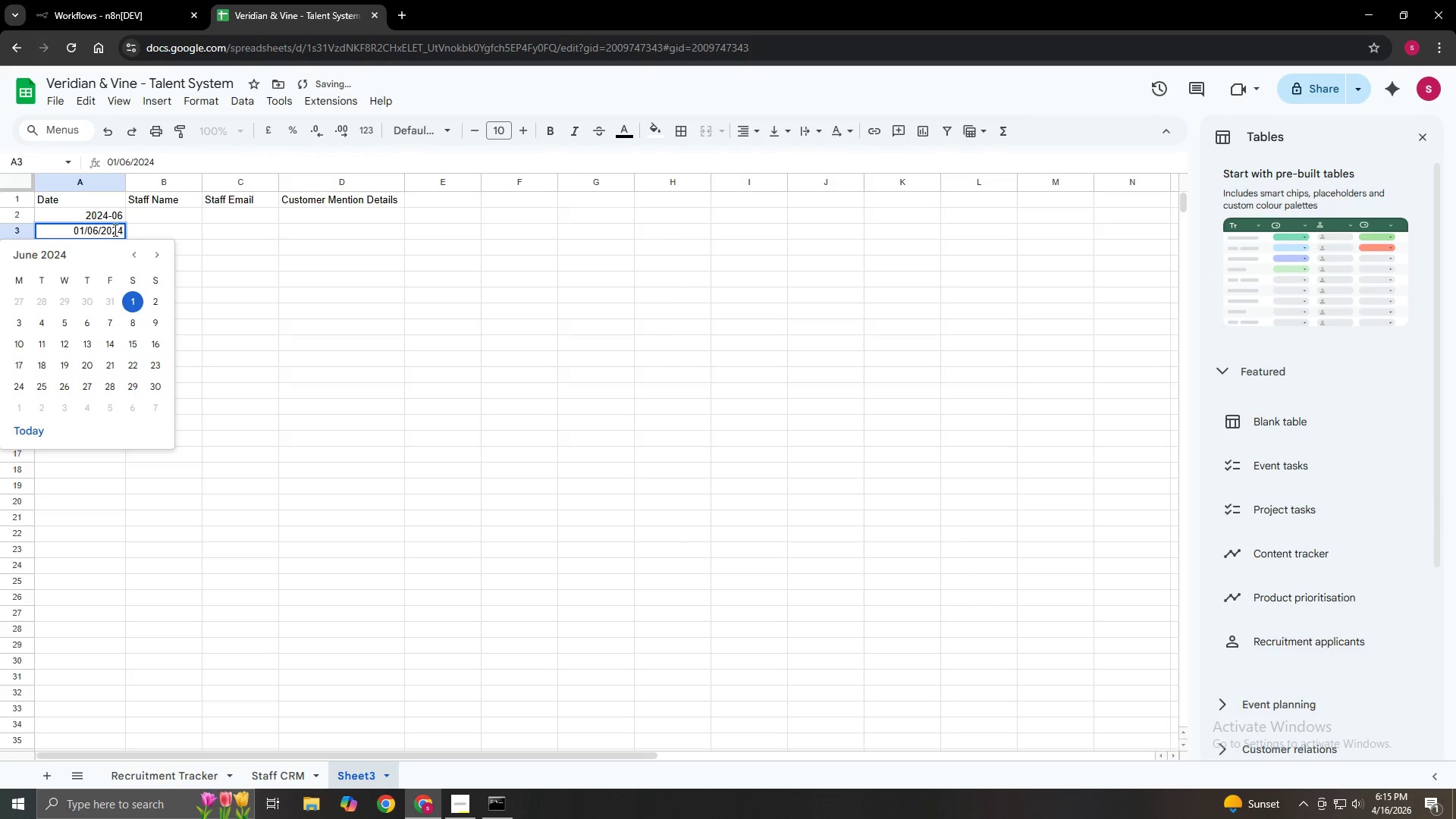 
key(Backspace)
 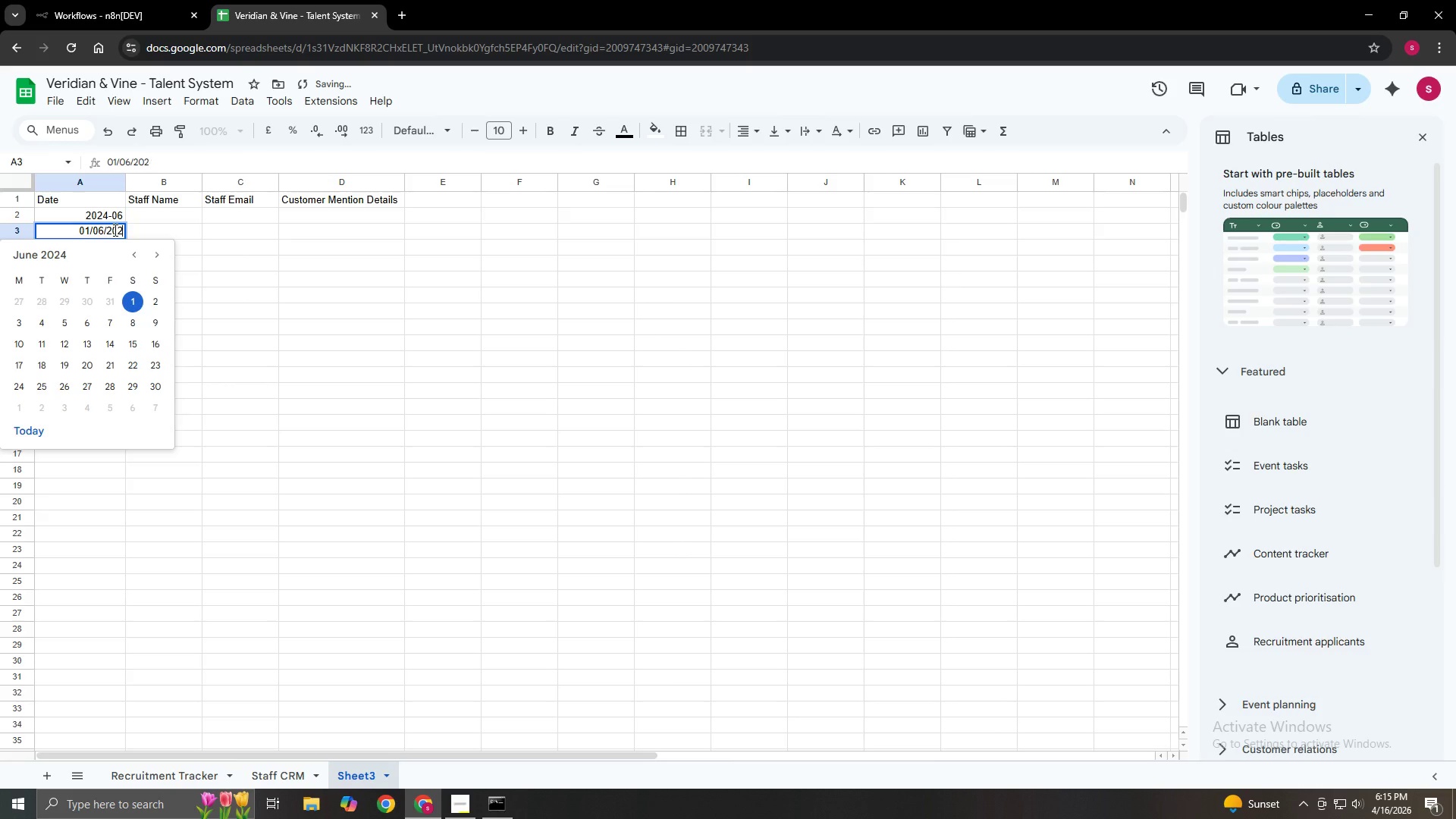 
key(Backspace)
 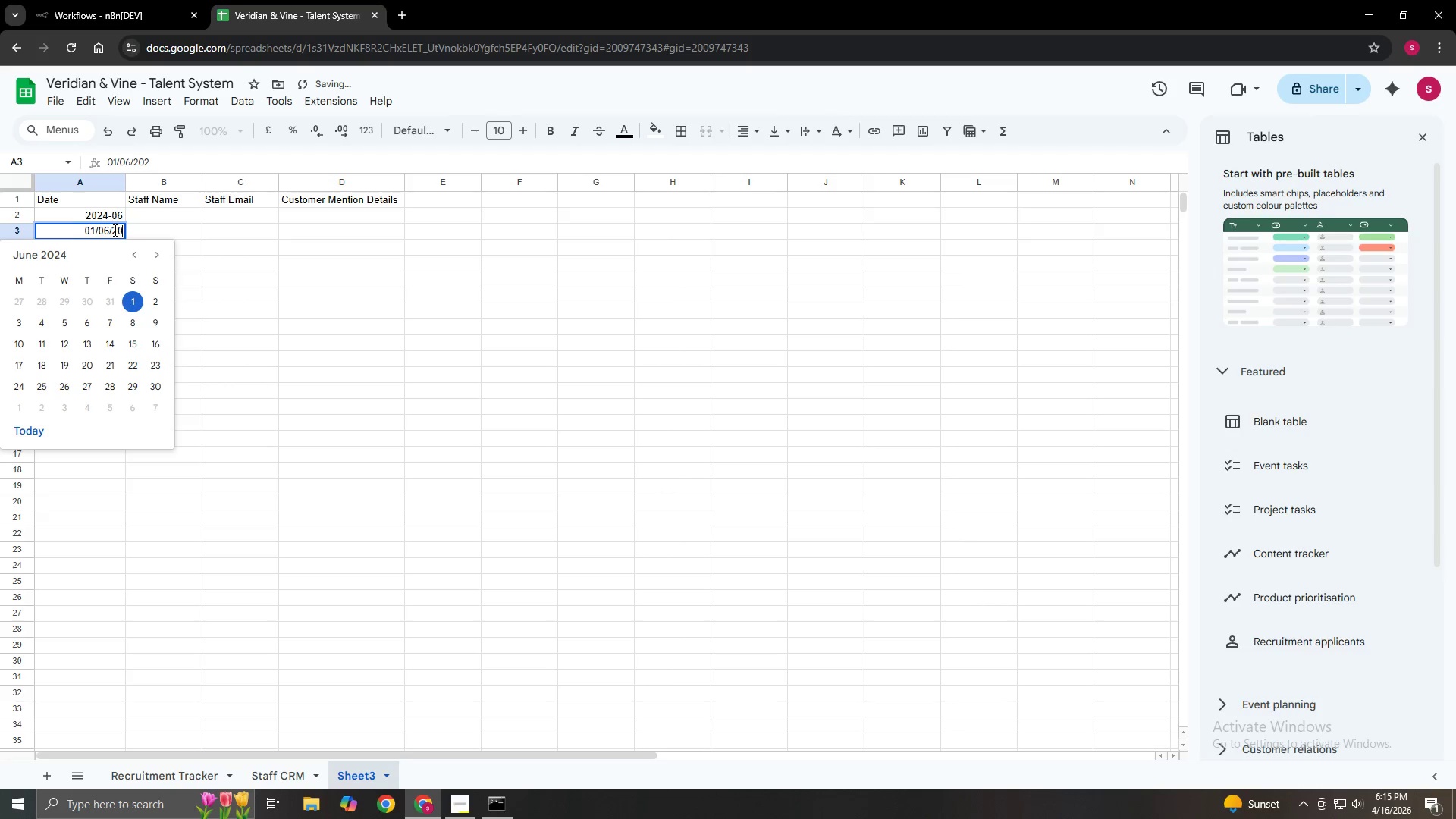 
key(Backspace)
 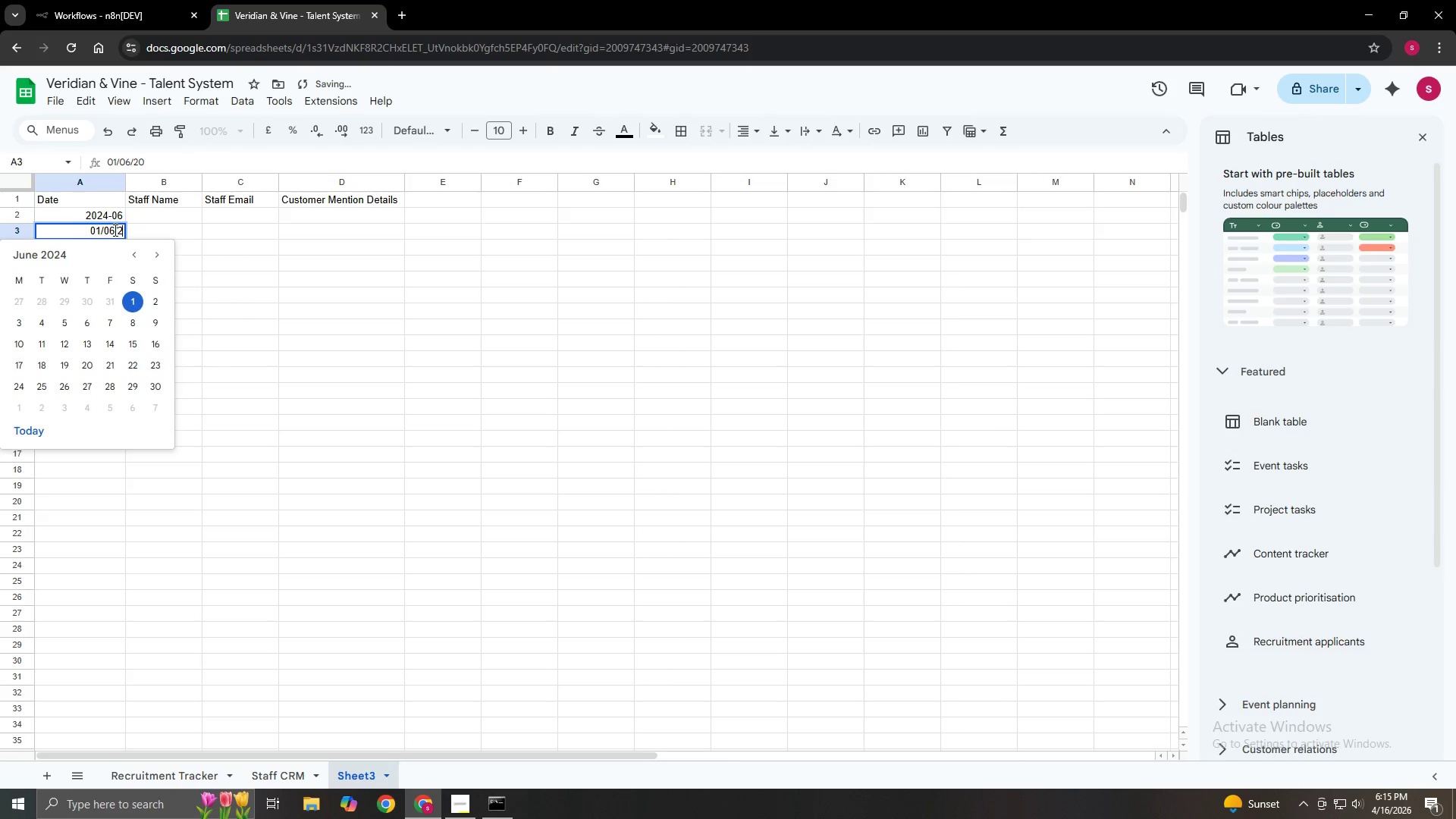 
key(Backspace)
 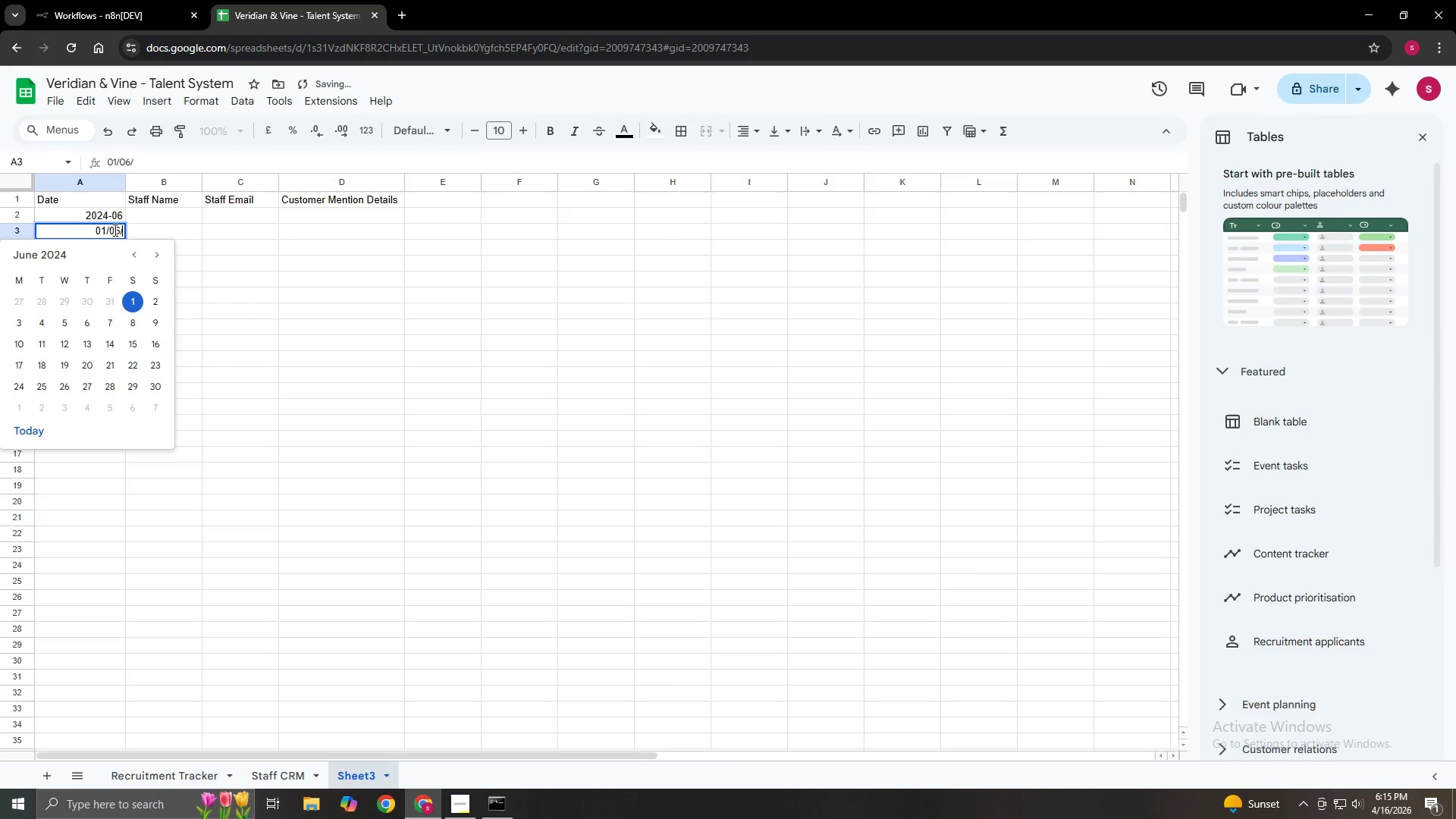 
key(Backspace)
 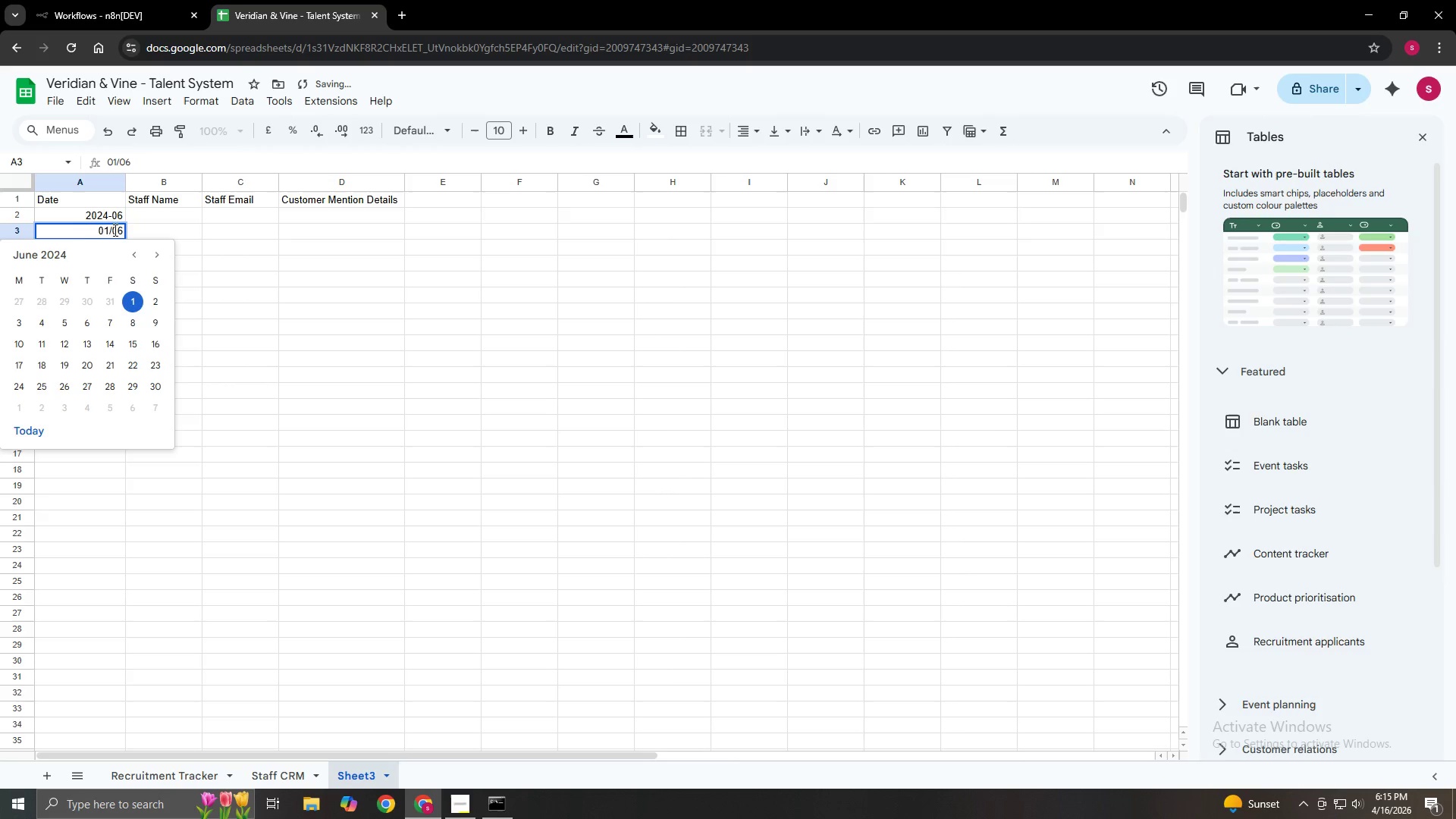 
key(Backspace)
 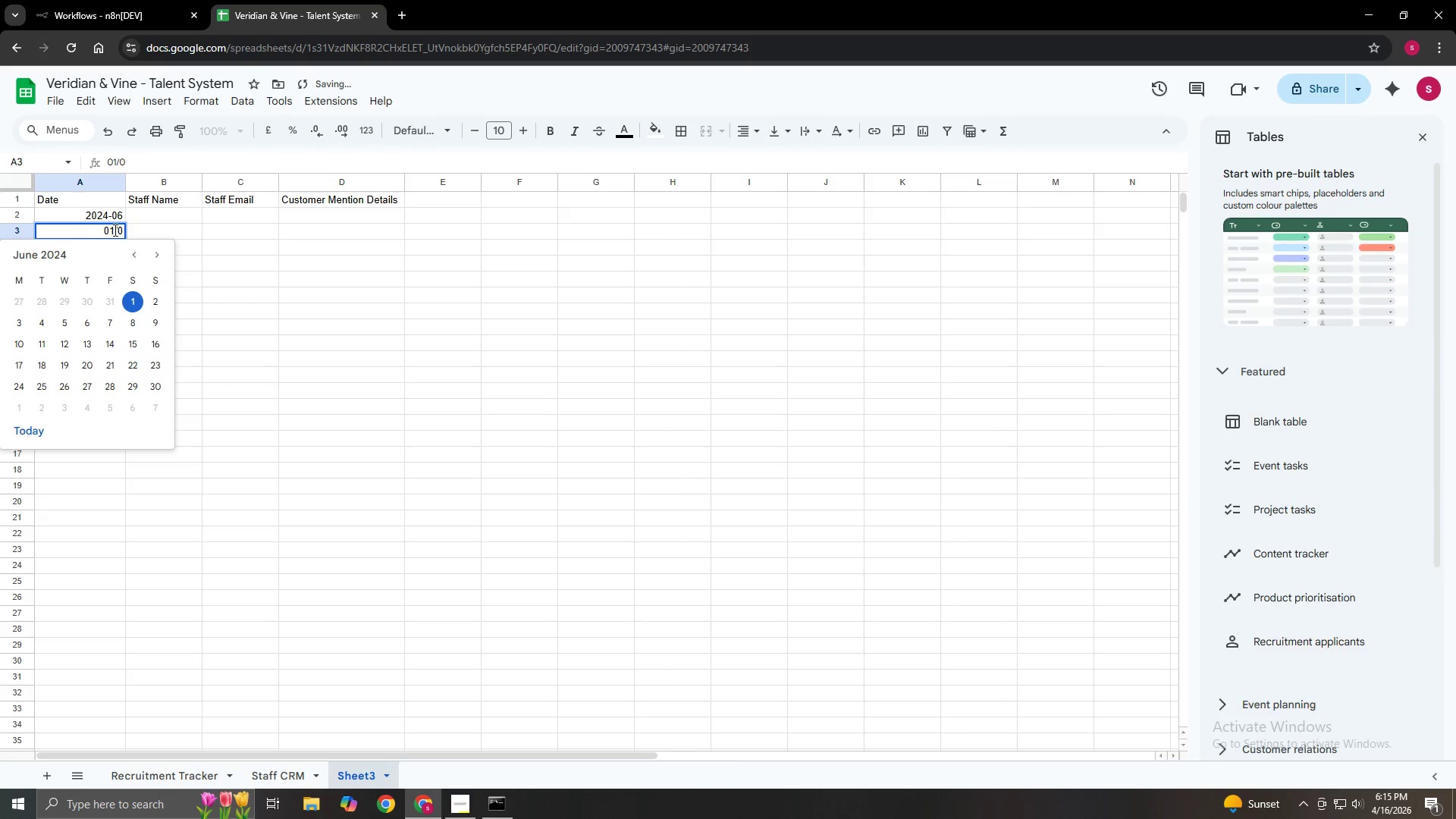 
key(Backspace)
 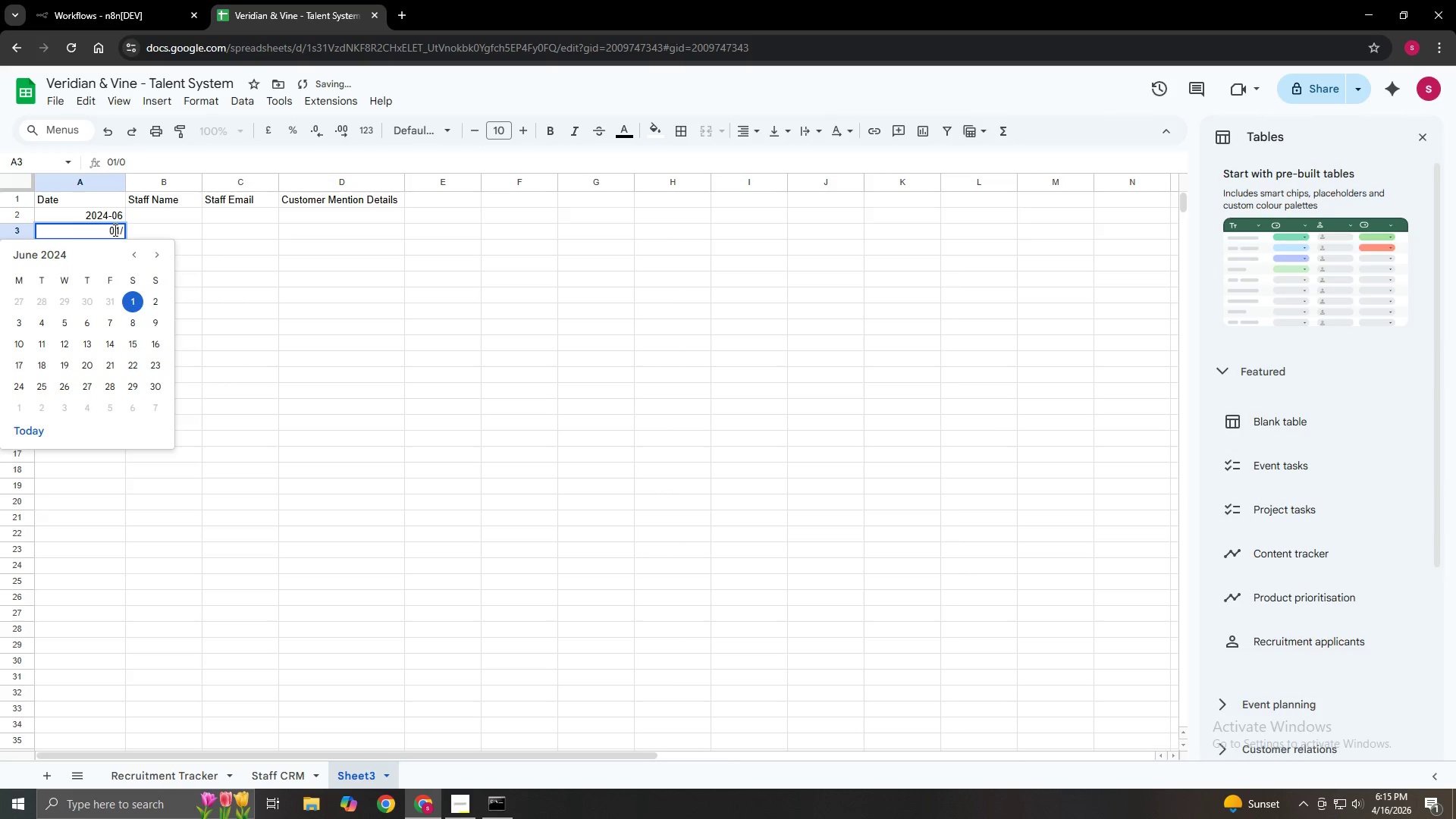 
key(Backspace)
 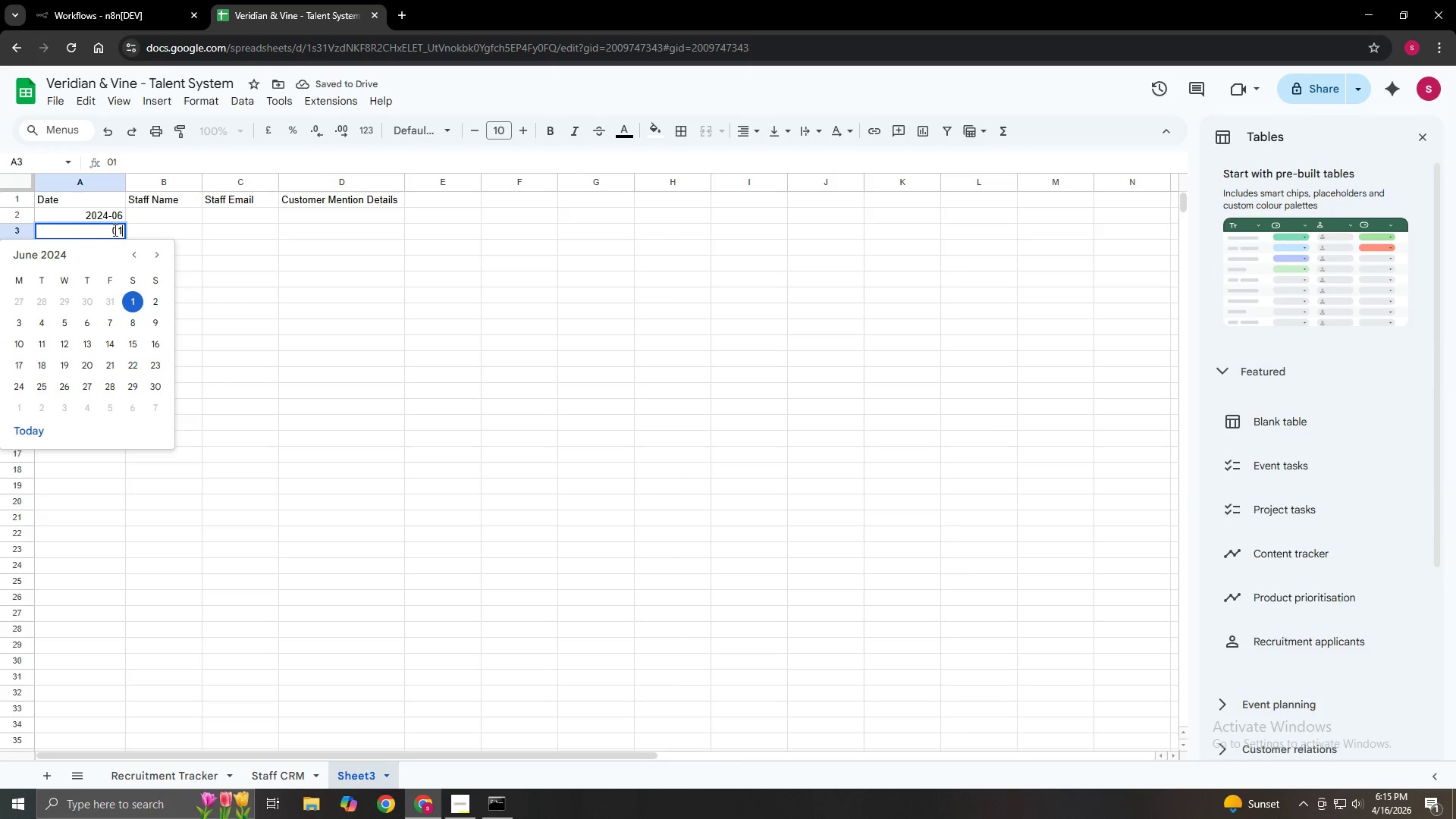 
key(Backspace)
 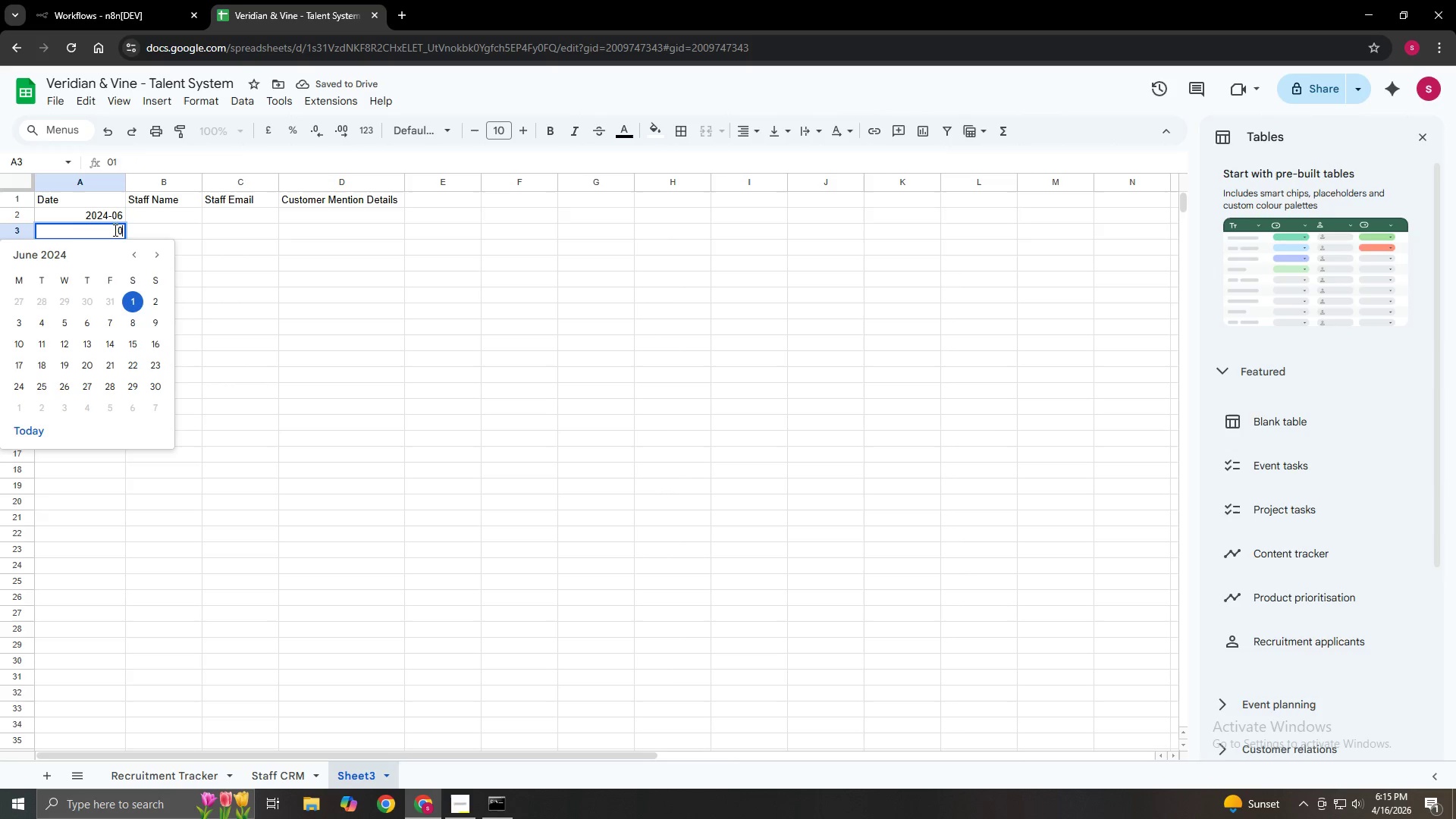 
key(Backspace)
 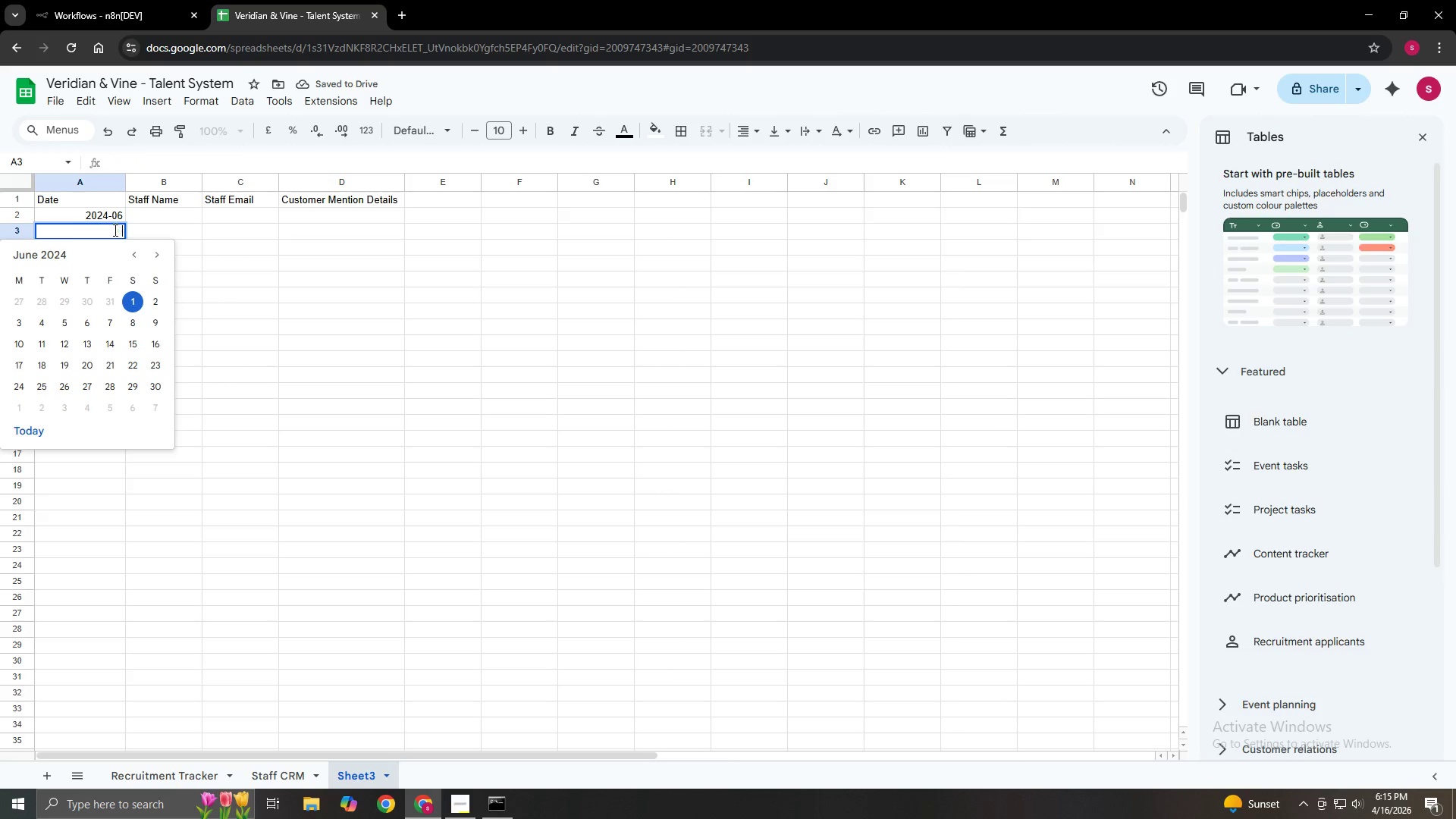 
key(Backspace)
 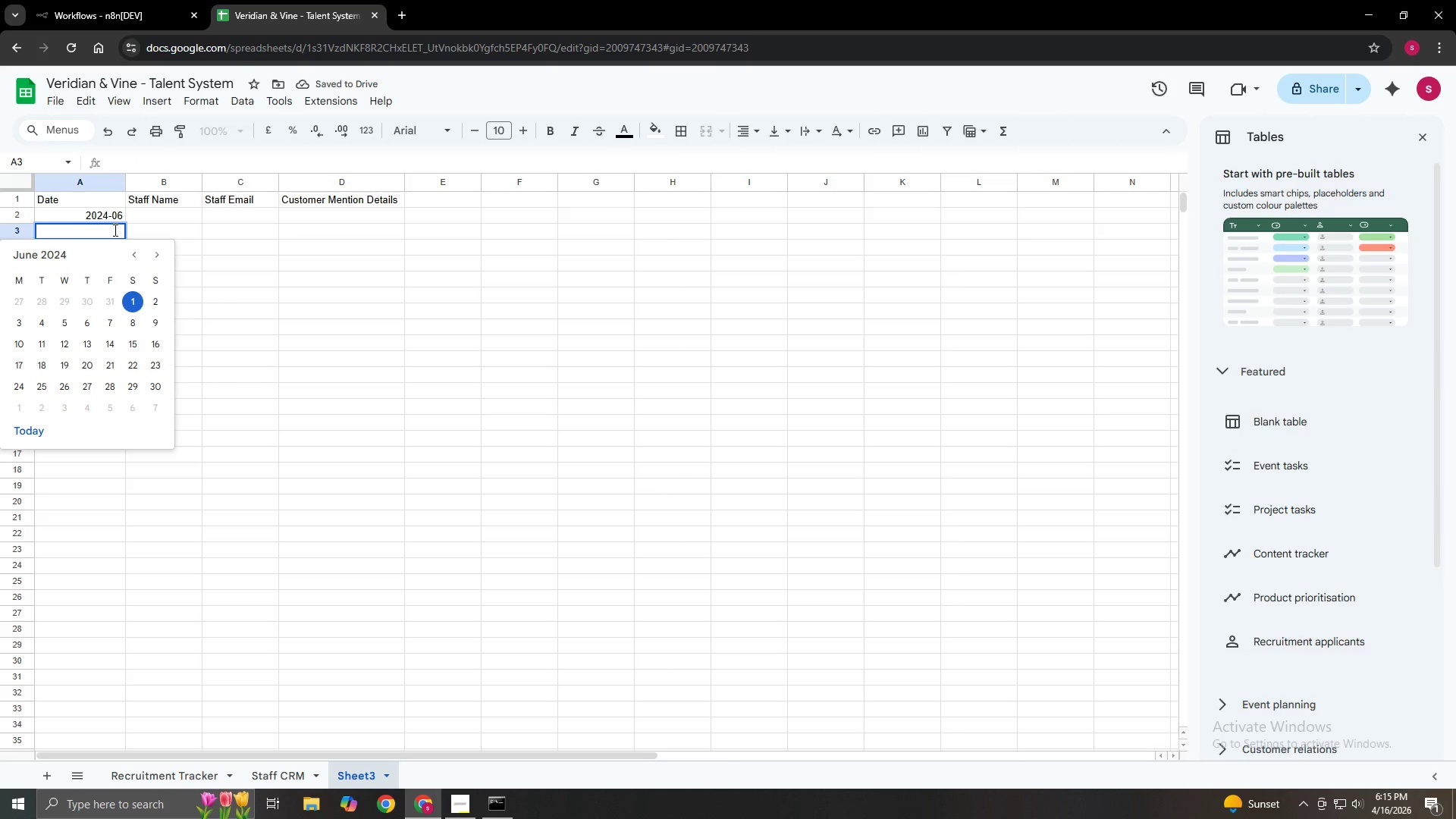 
left_click([114, 230])
 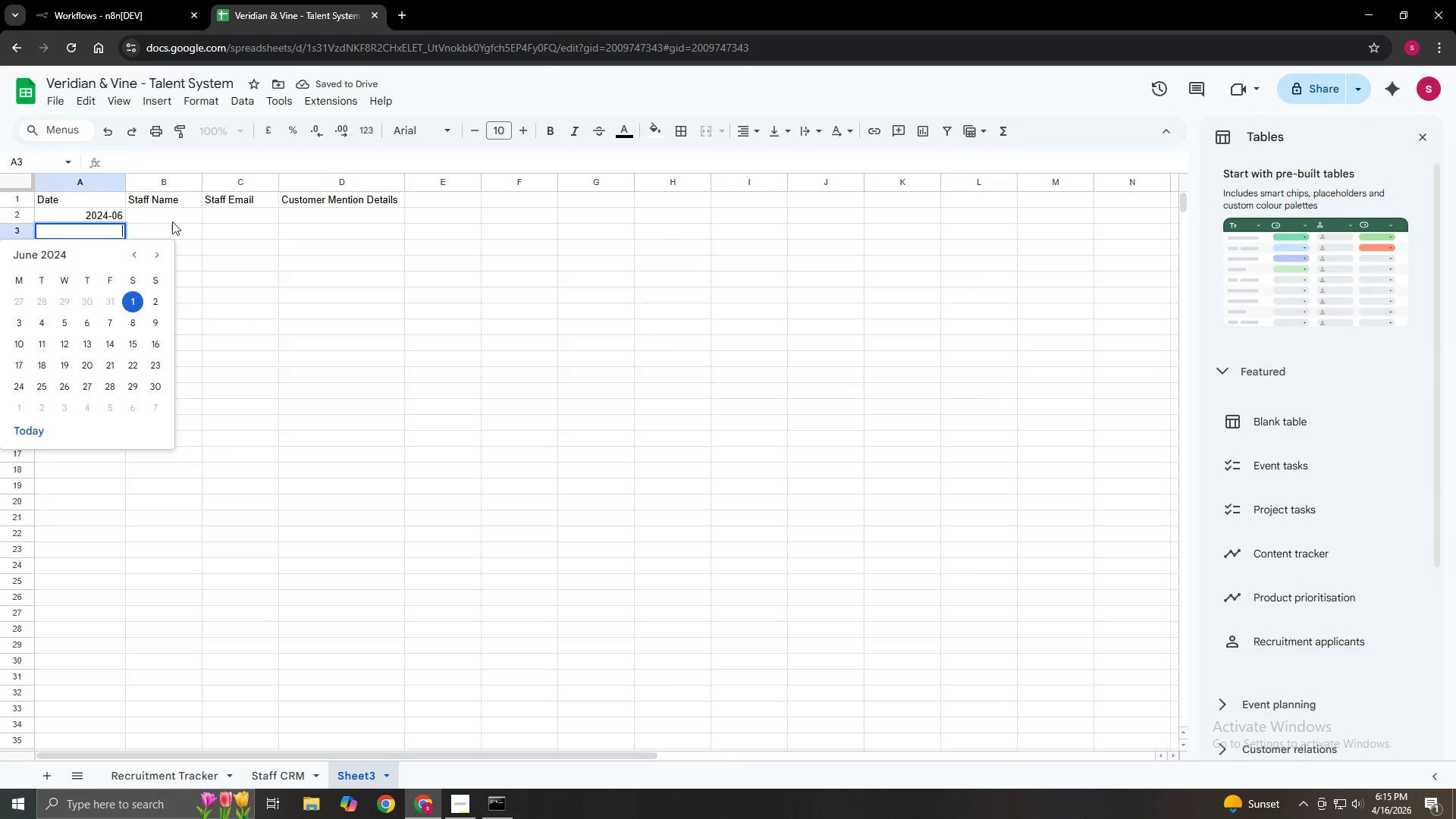 
left_click([172, 221])
 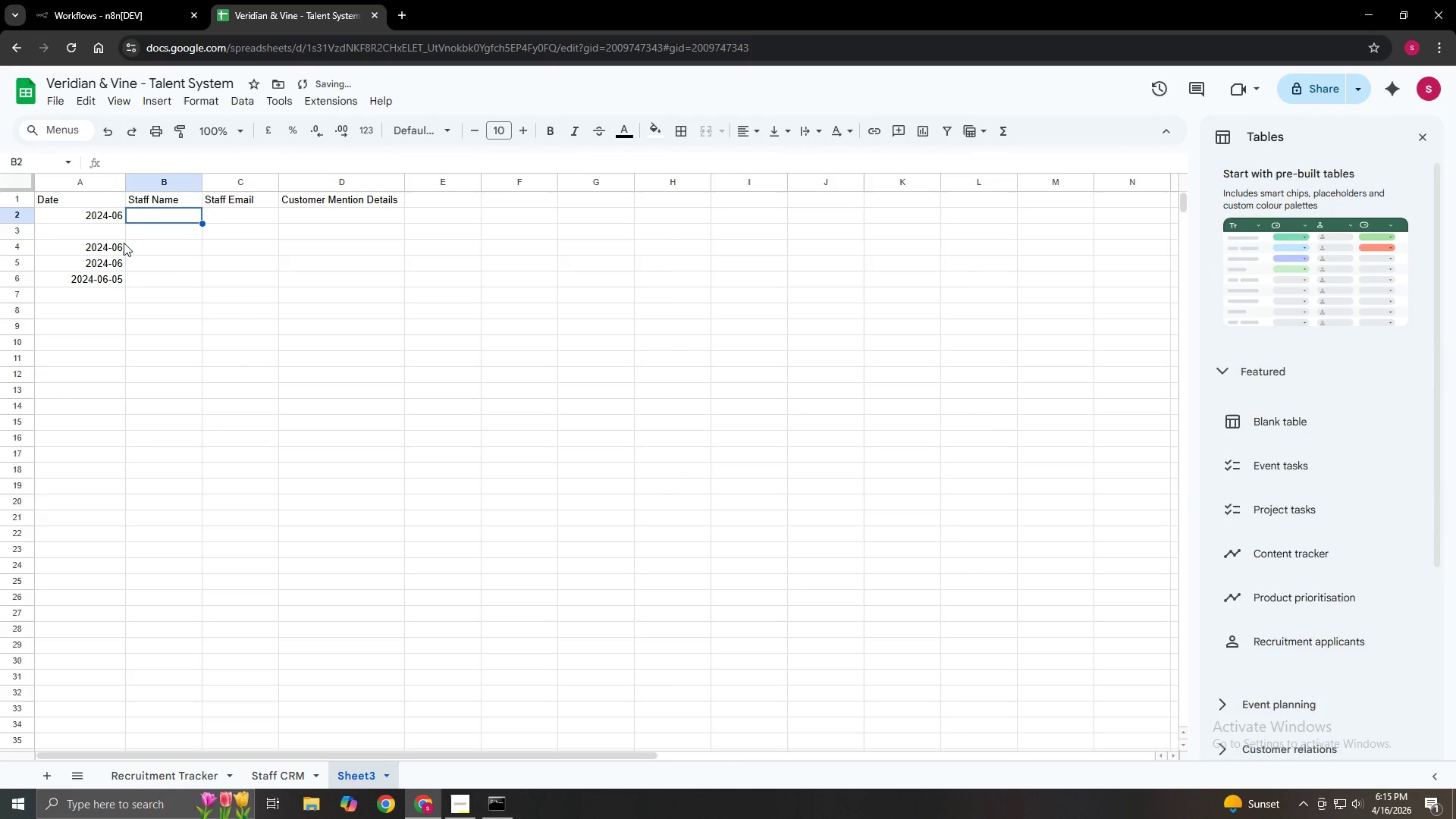 
left_click_drag(start_coordinate=[125, 243], to_coordinate=[103, 255])
 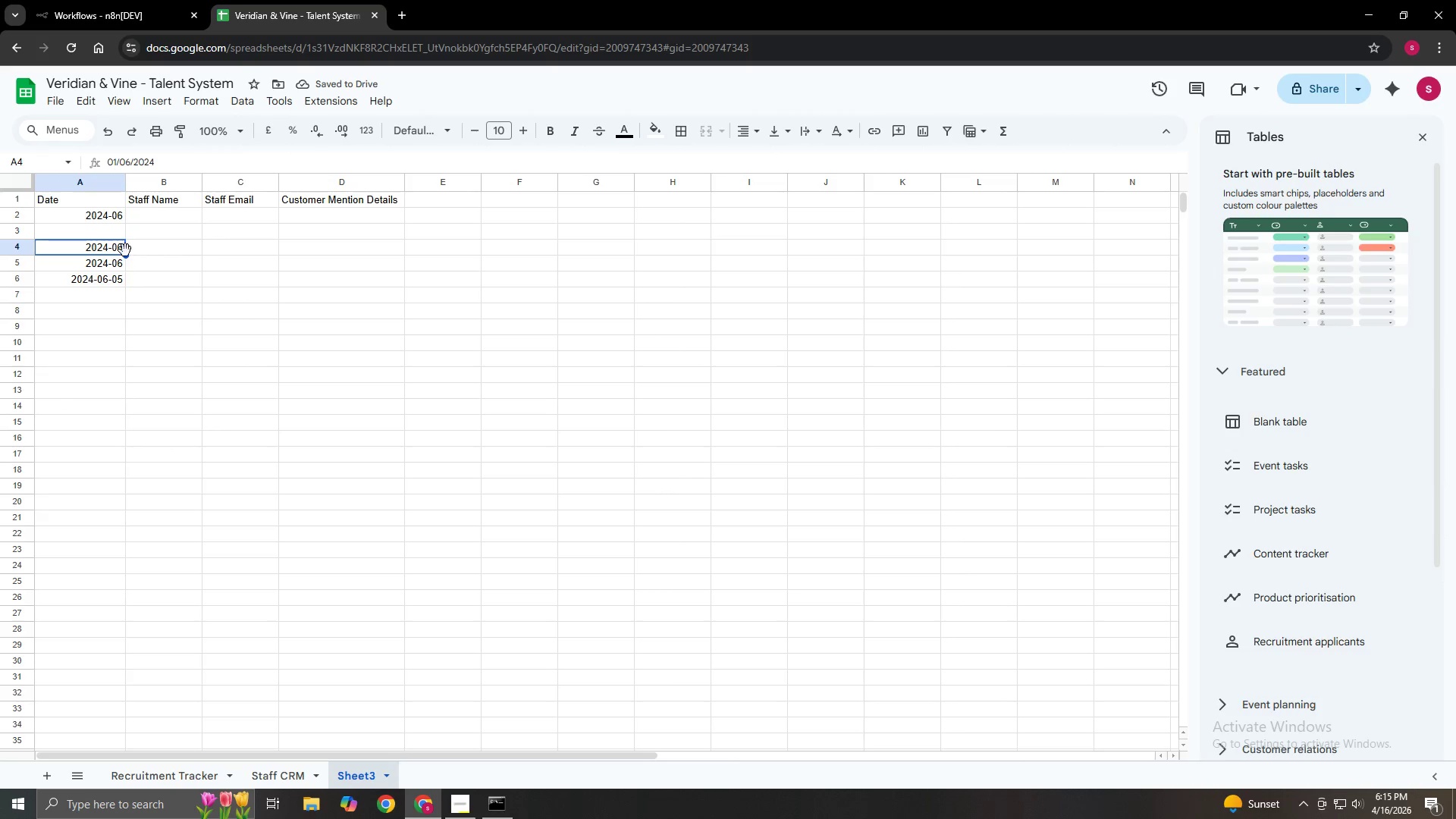 
left_click_drag(start_coordinate=[125, 250], to_coordinate=[118, 253])
 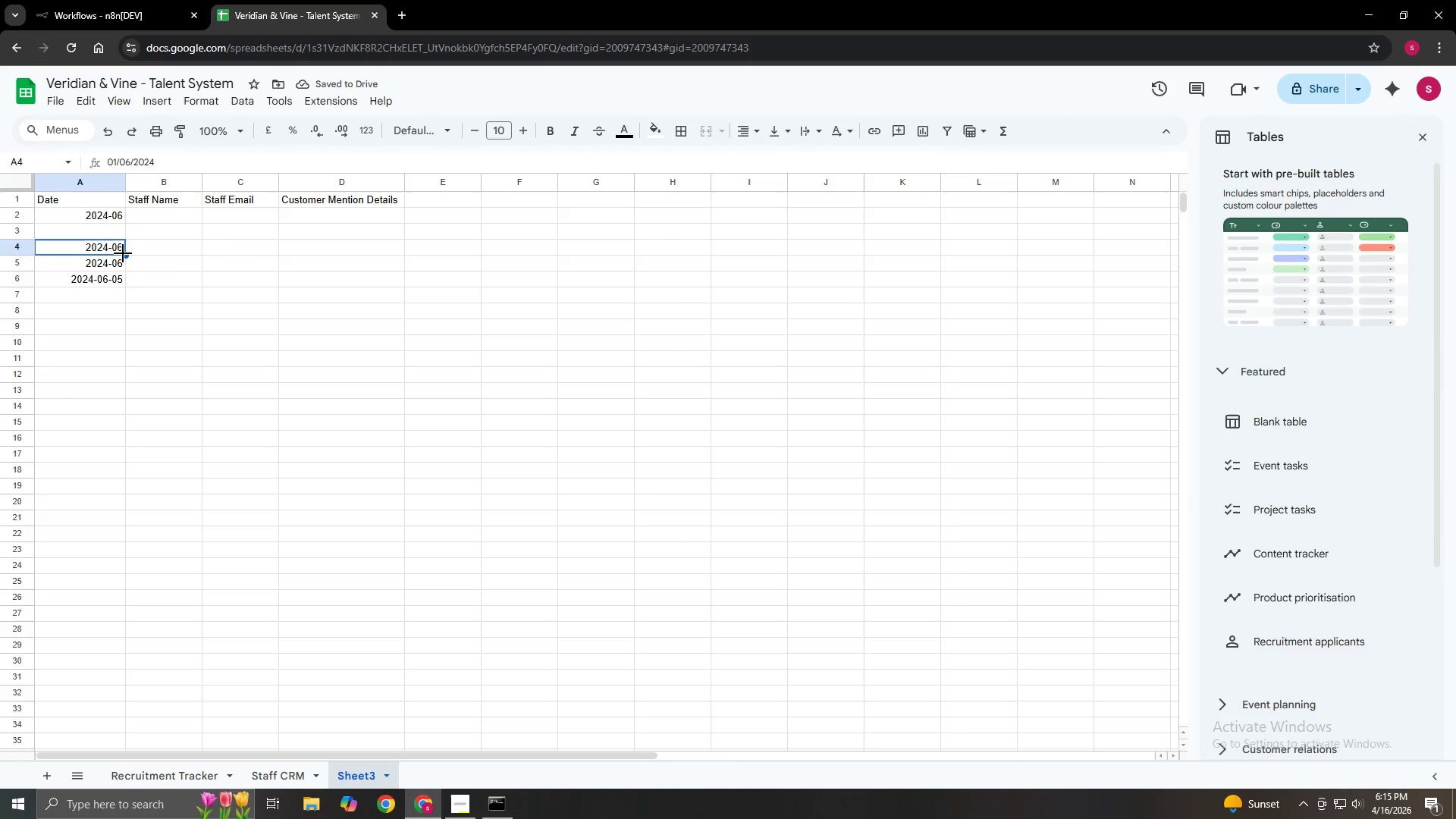 
left_click_drag(start_coordinate=[123, 253], to_coordinate=[122, 268])
 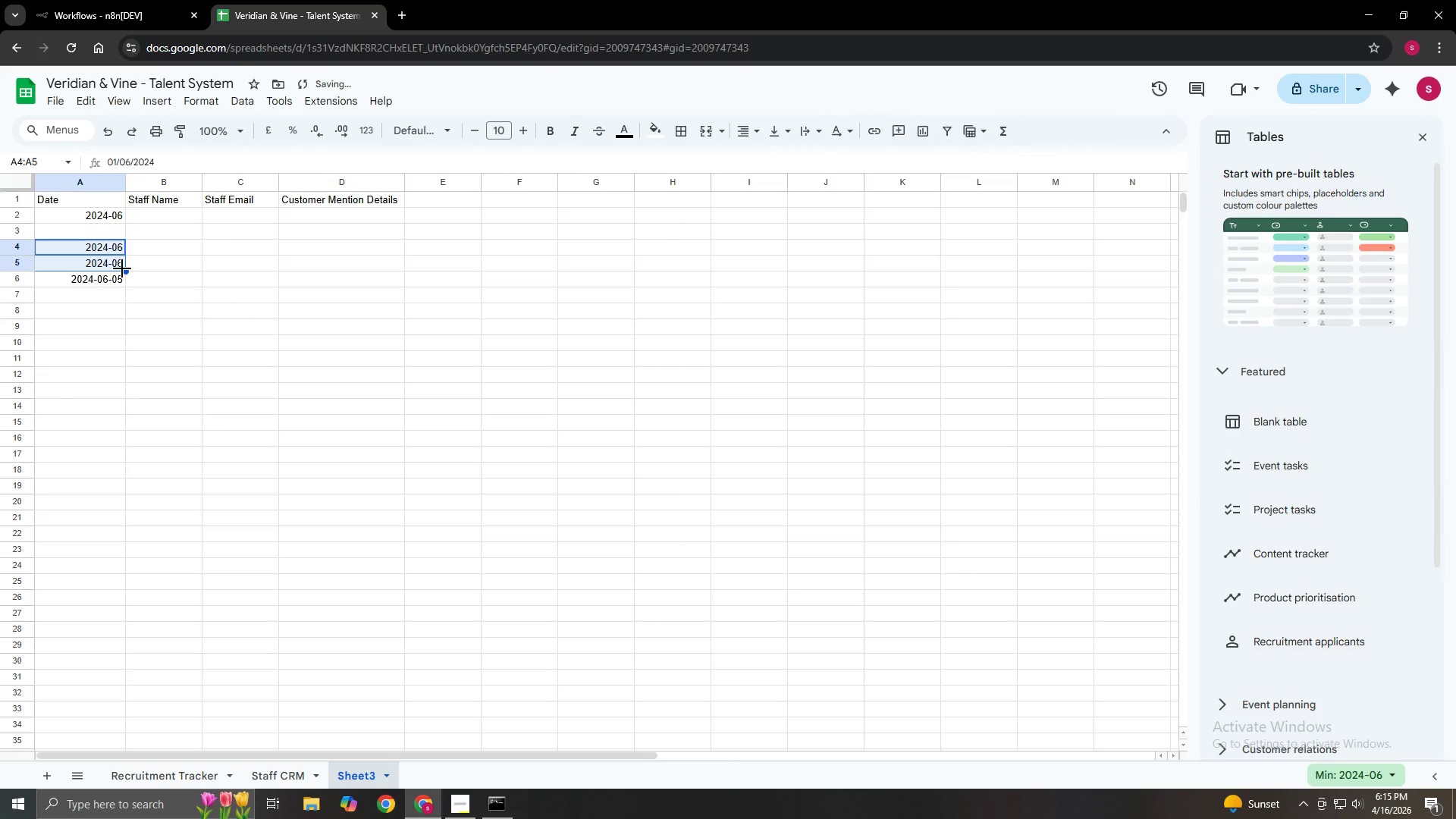 
key(Backspace)
 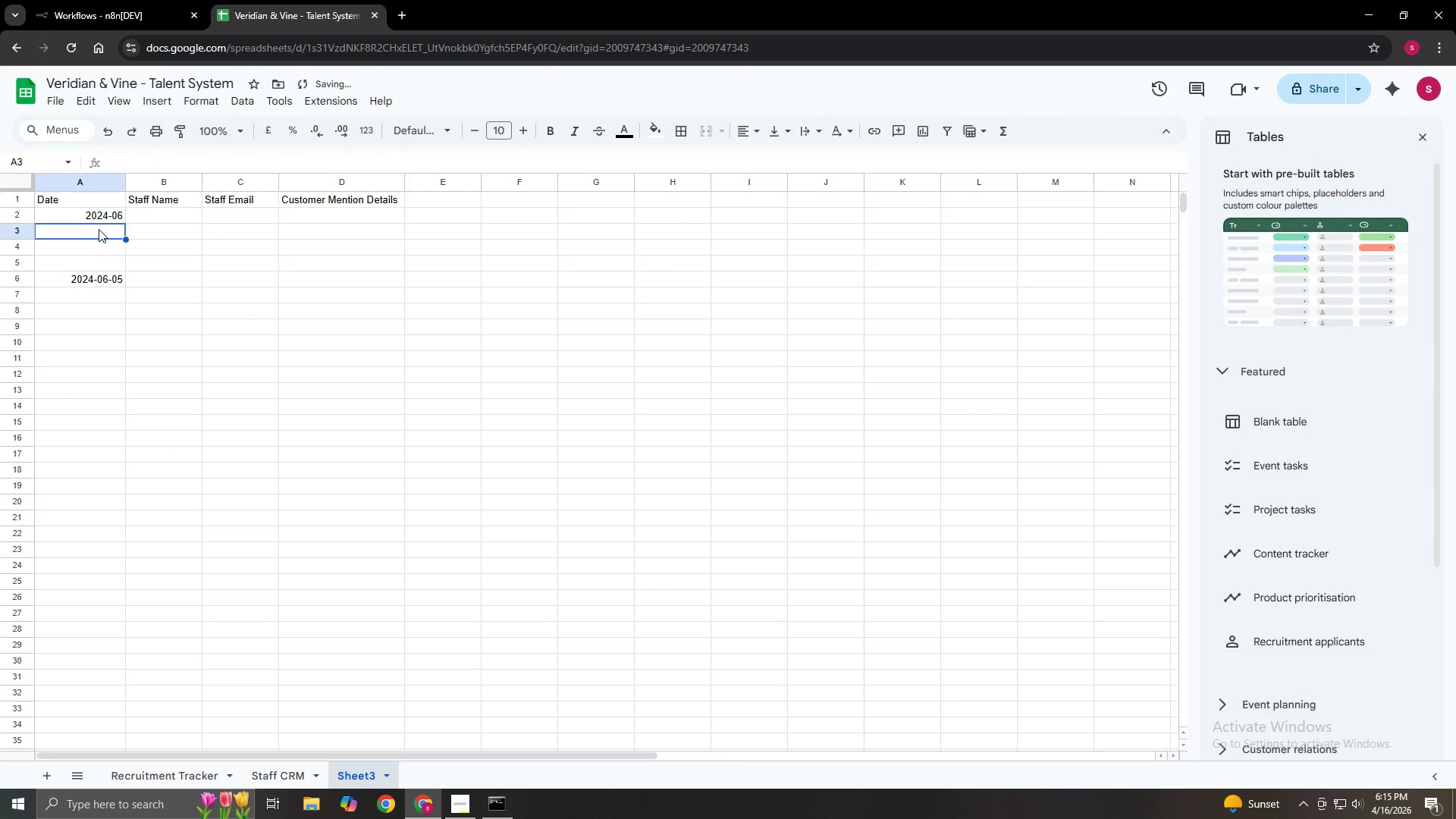 
double_click([99, 229])
 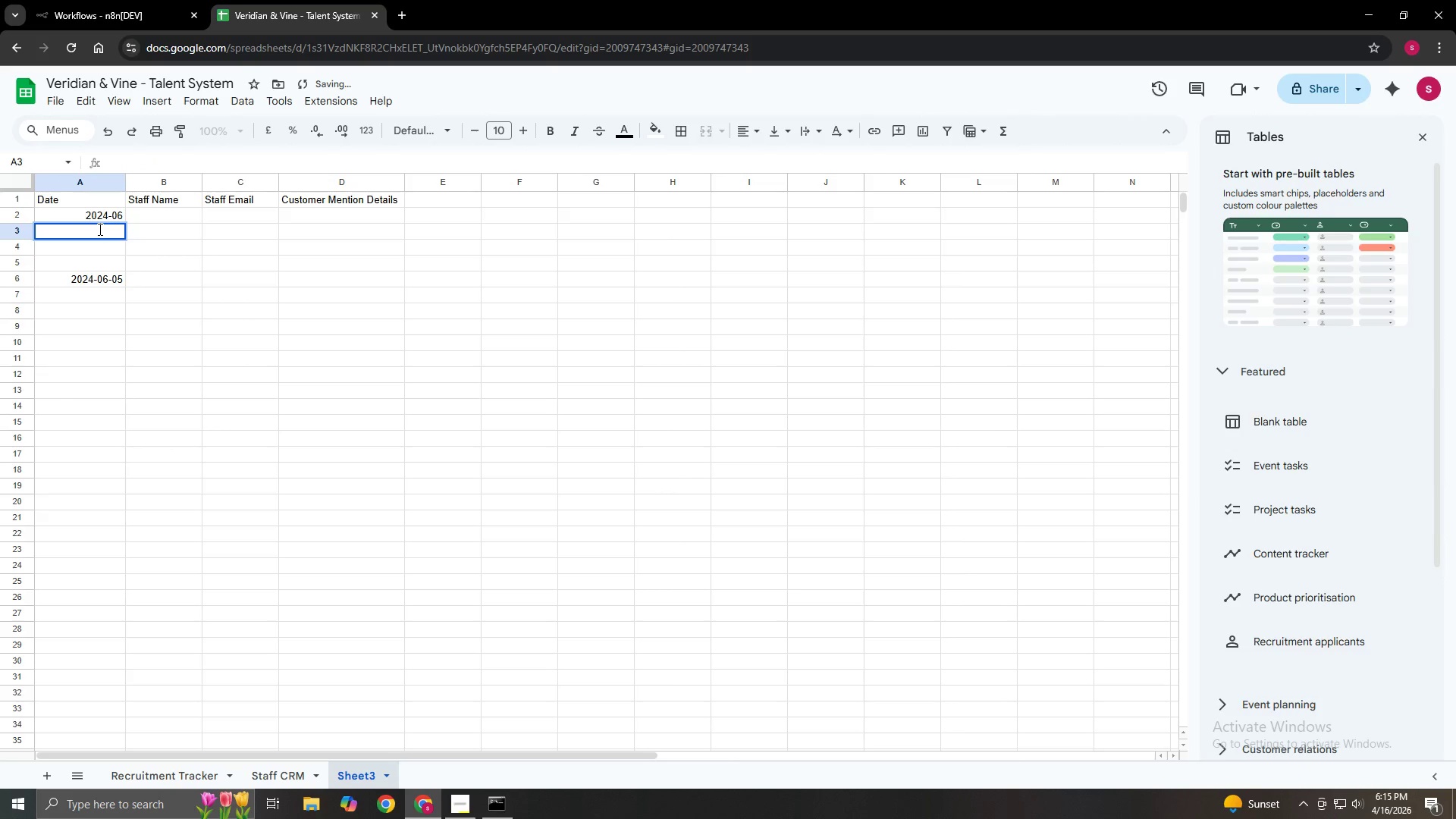 
key(Numpad2)
 